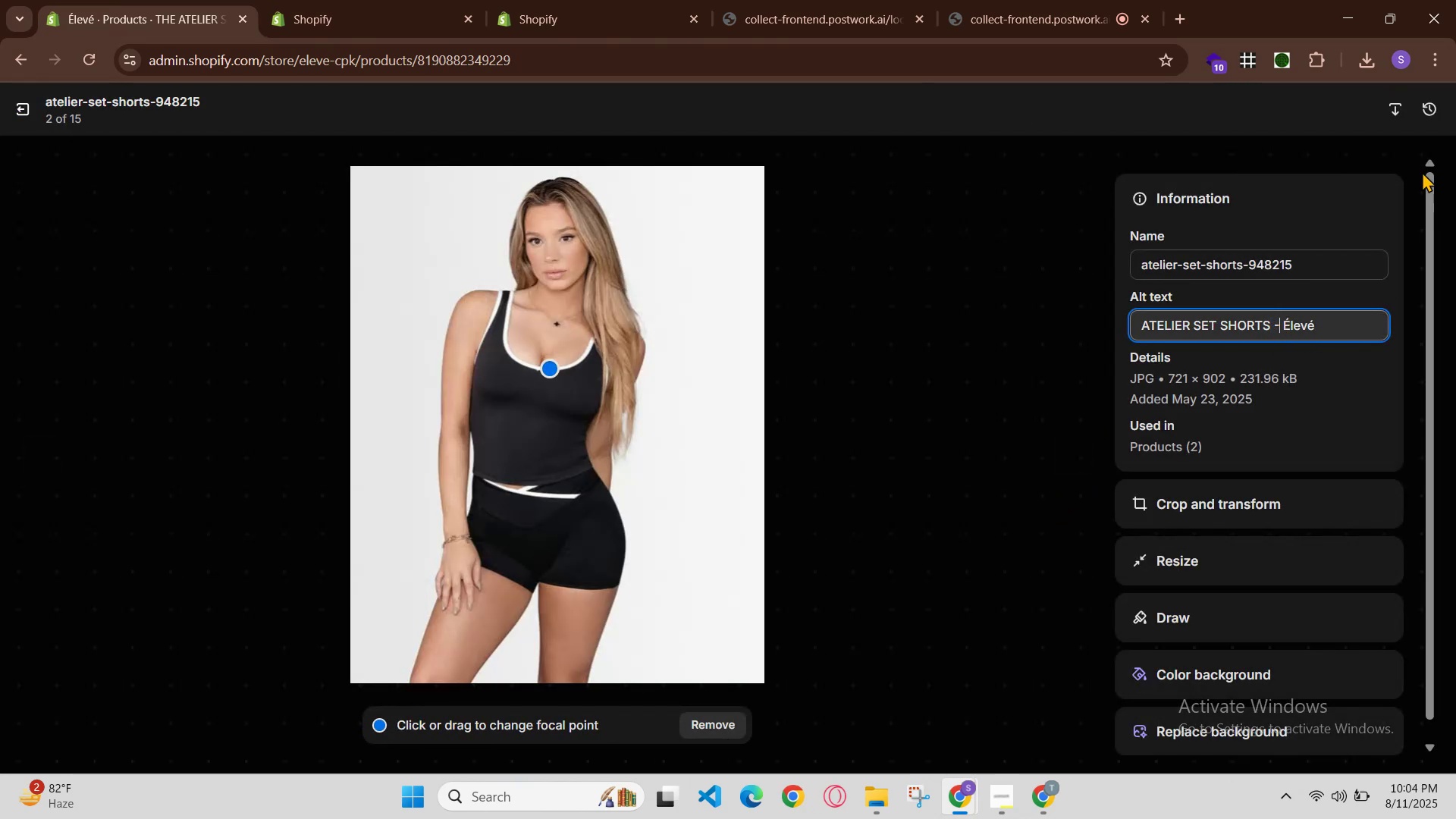 
key(Space)
 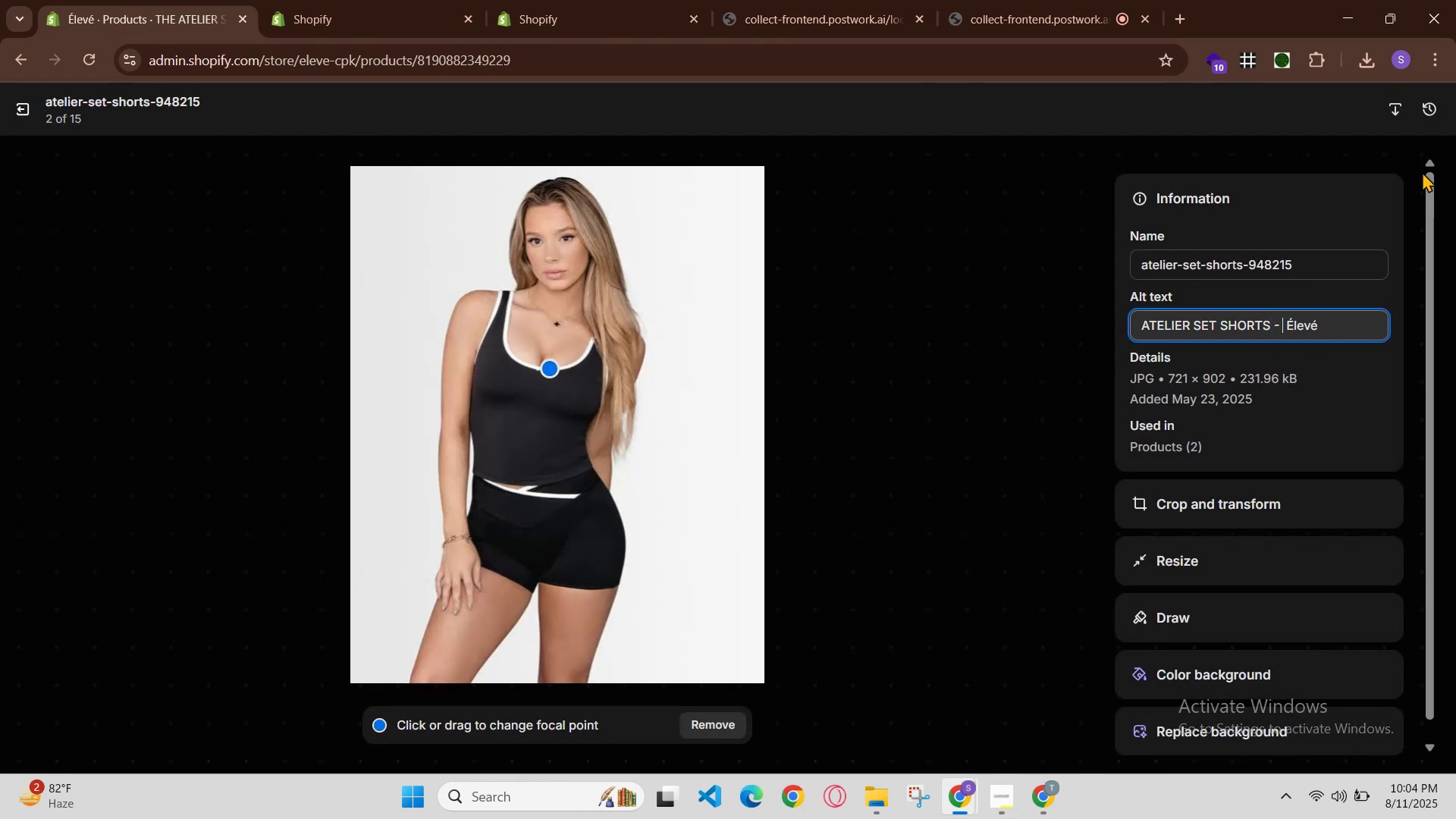 
key(Control+V)
 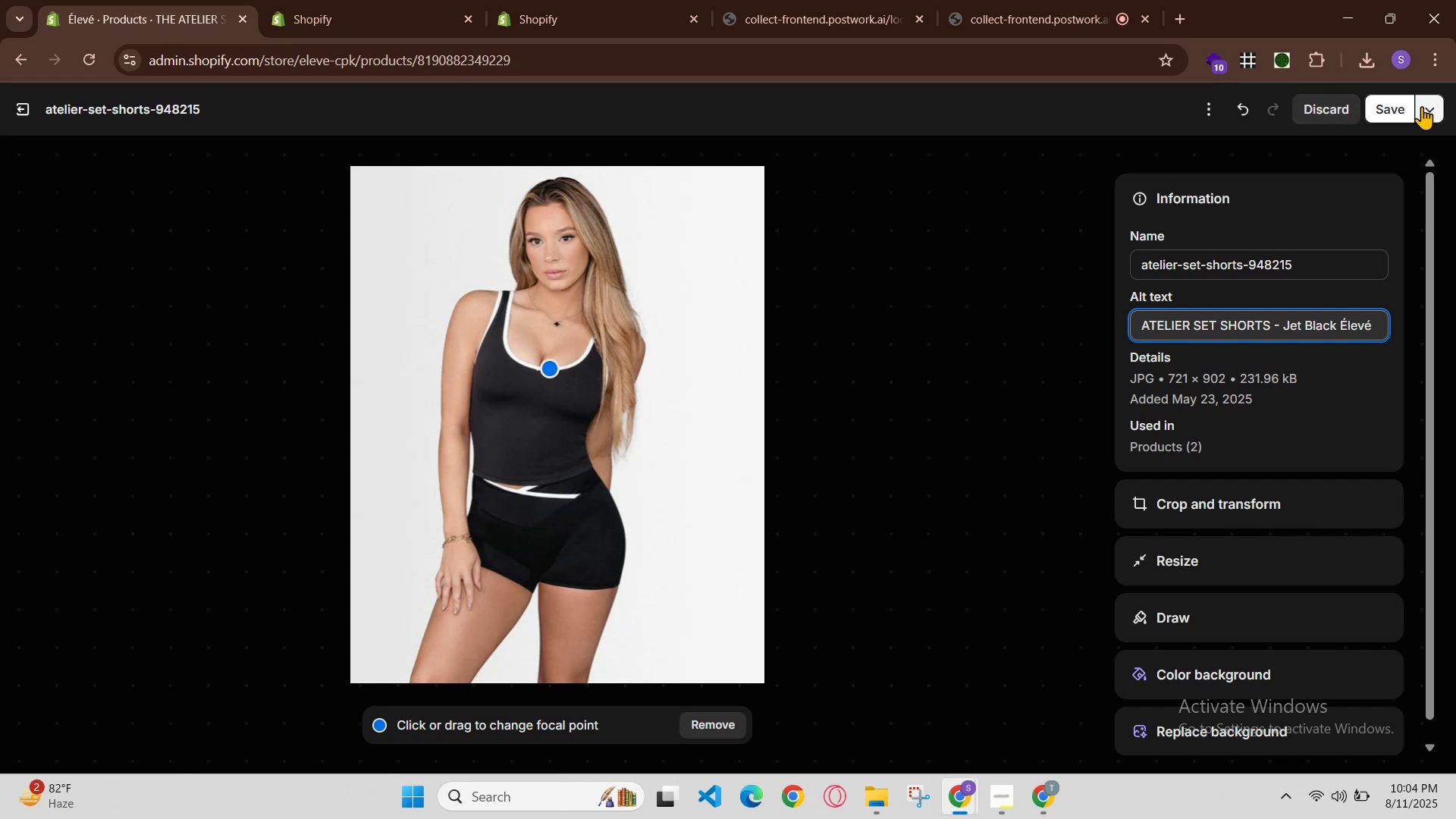 
left_click([1396, 103])
 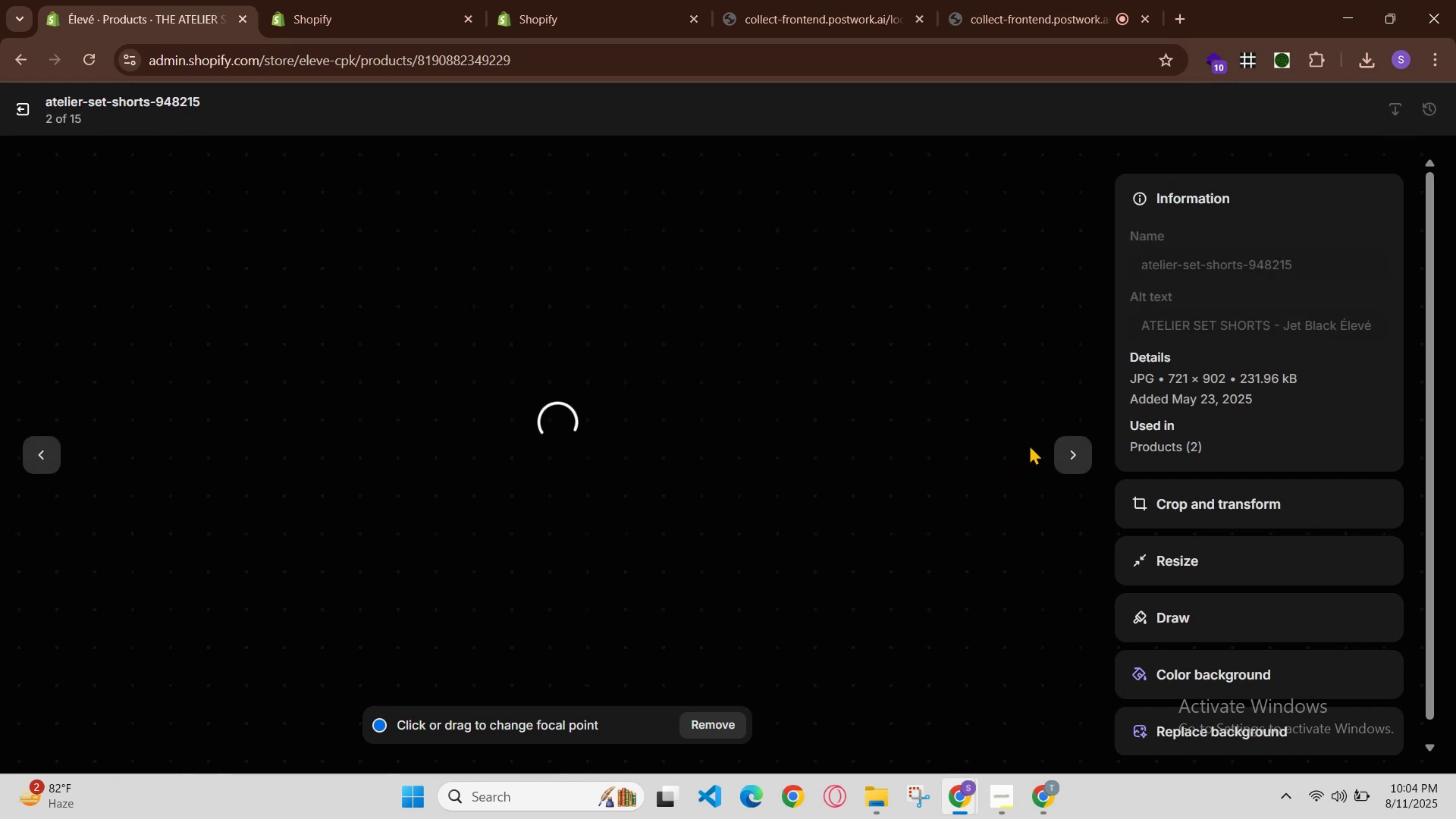 
left_click([1071, 463])
 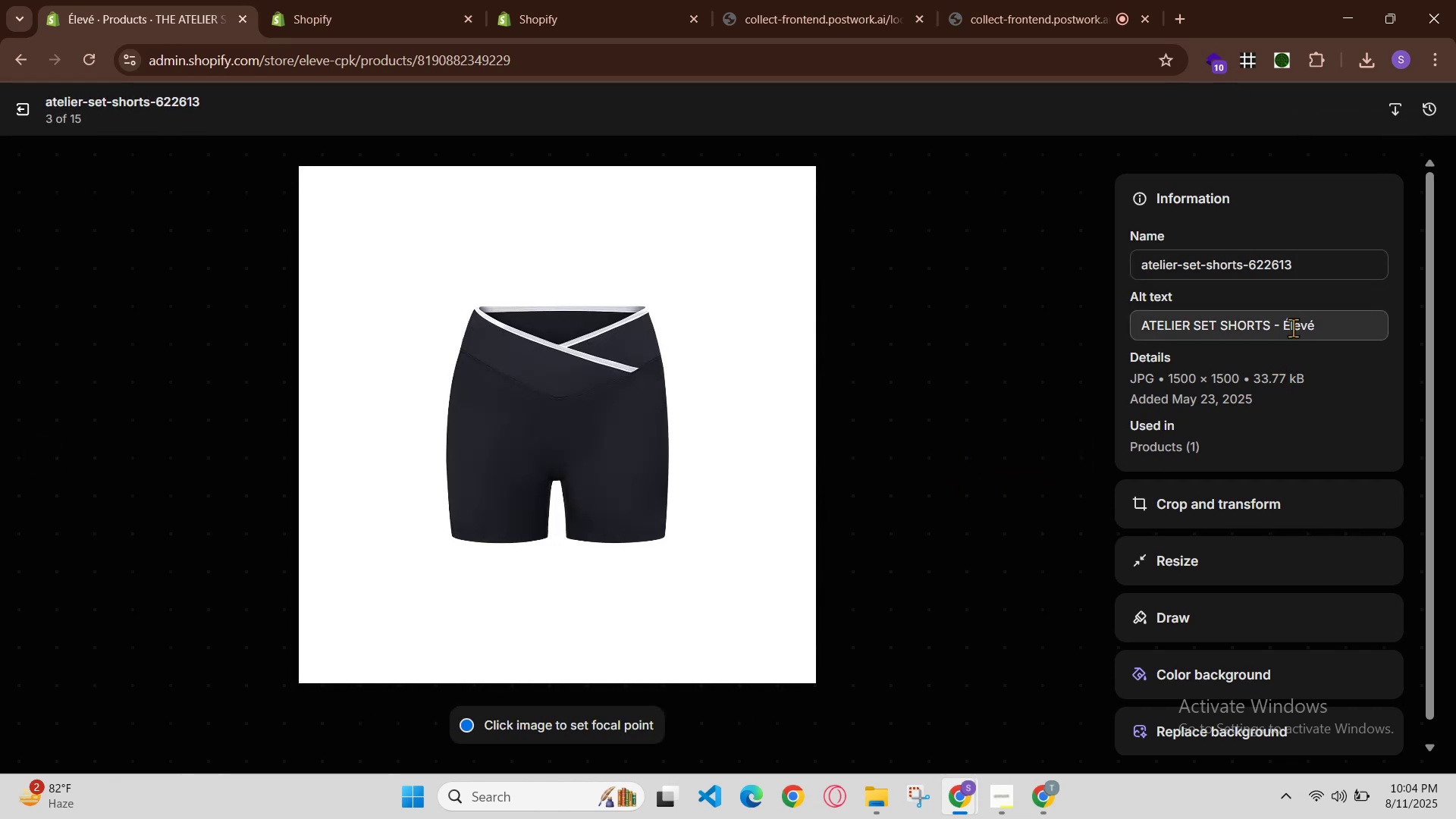 
left_click([1283, 326])
 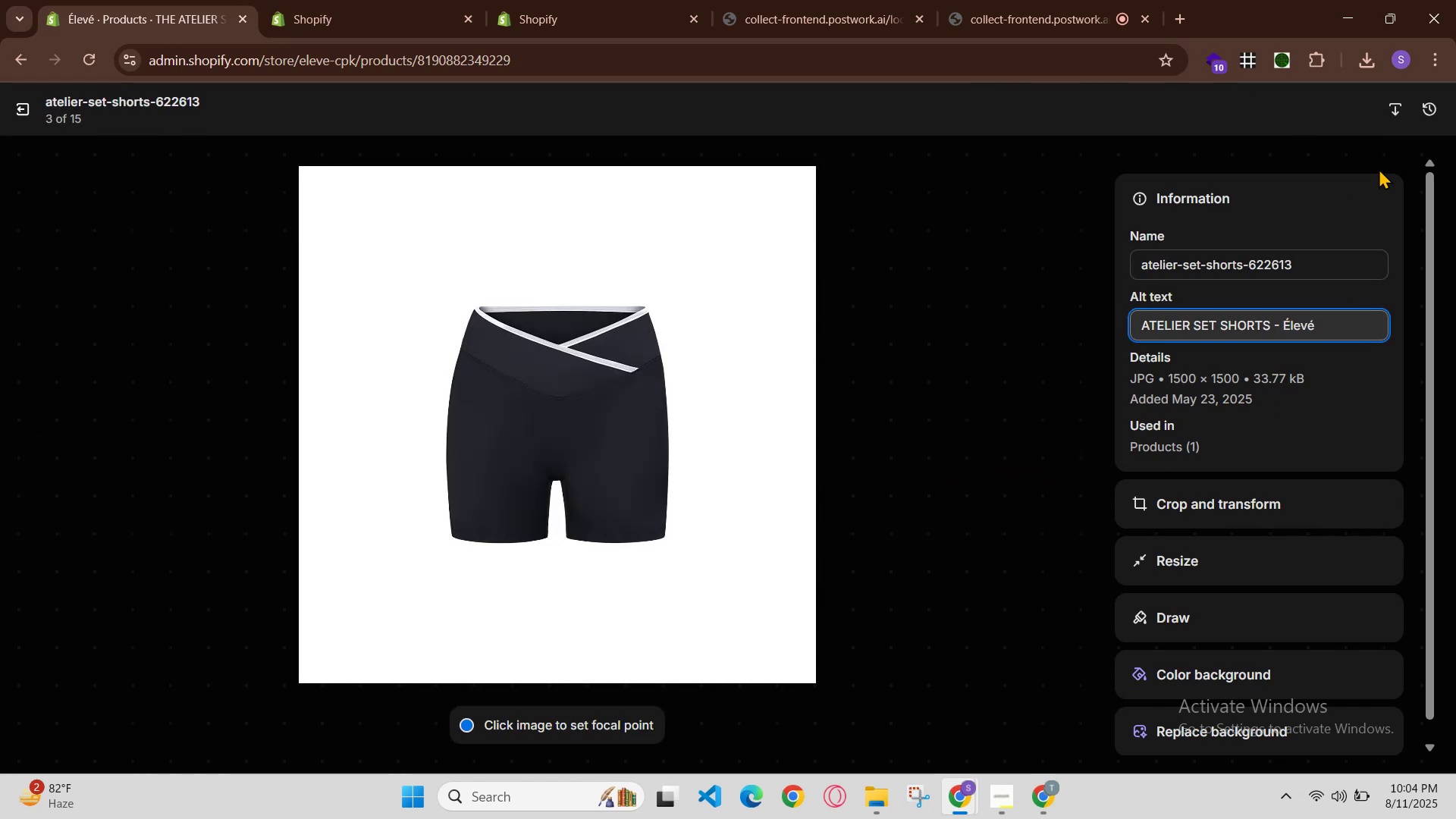 
key(ArrowLeft)
 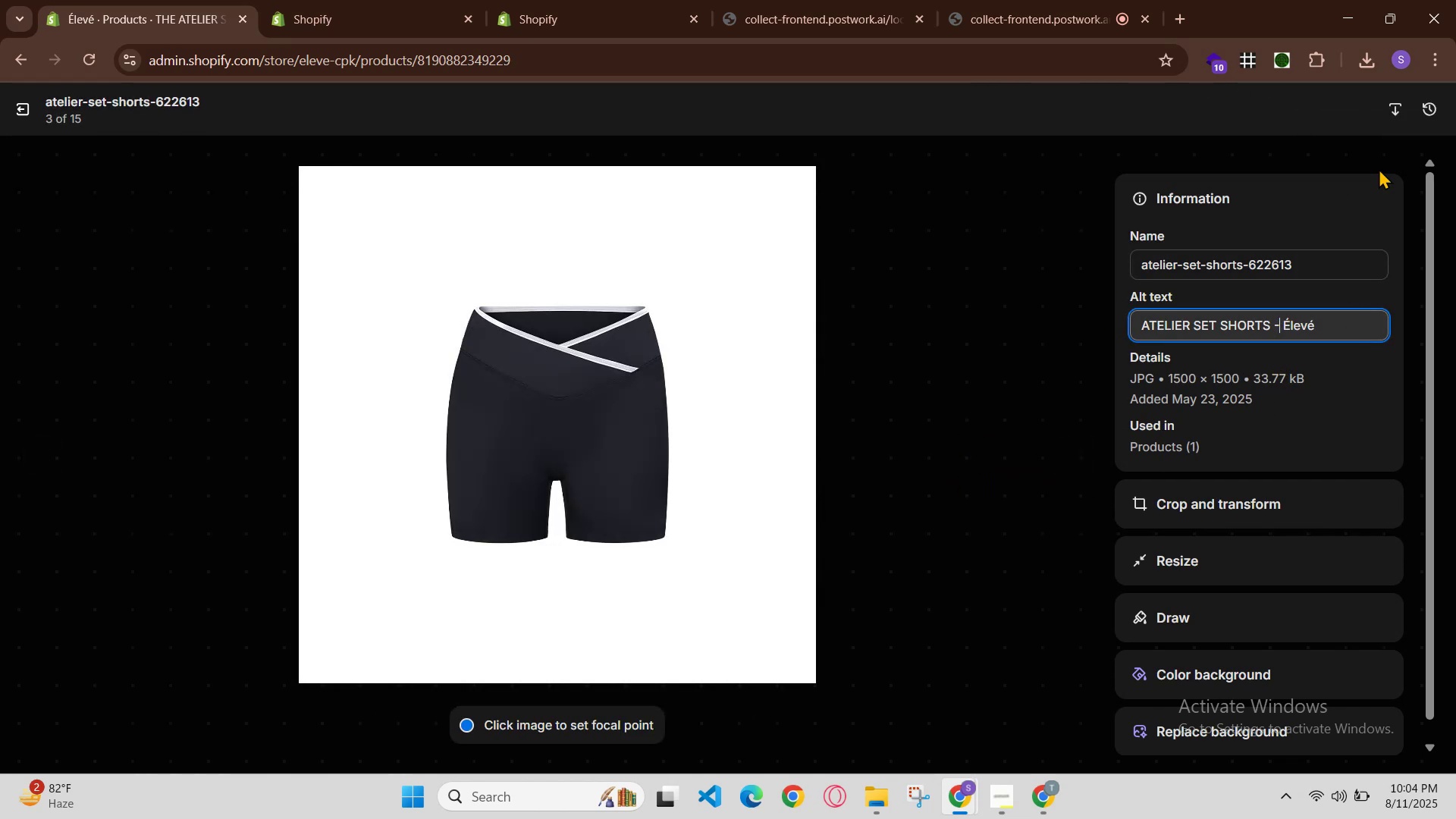 
key(Space)
 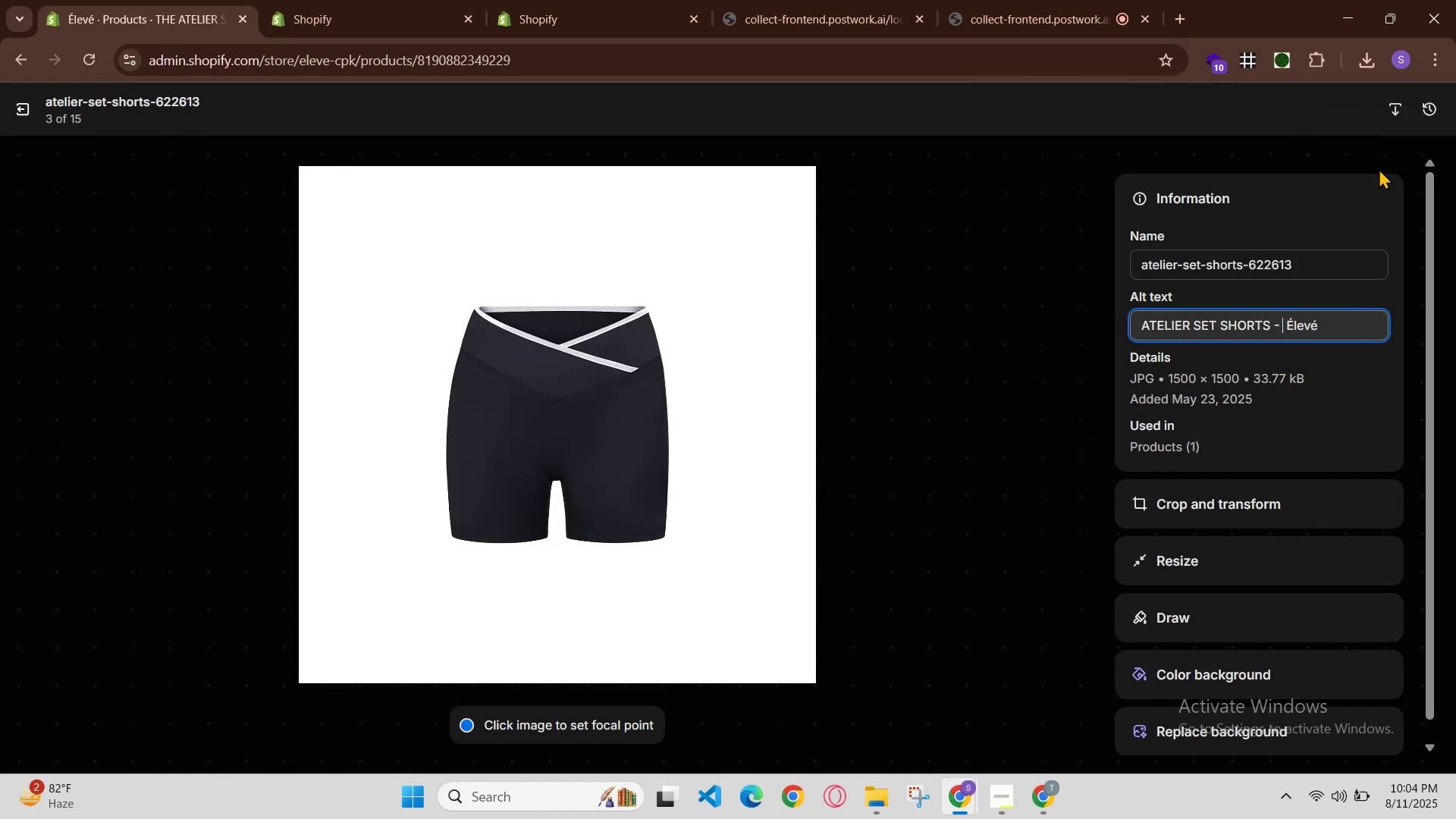 
key(Control+V)
 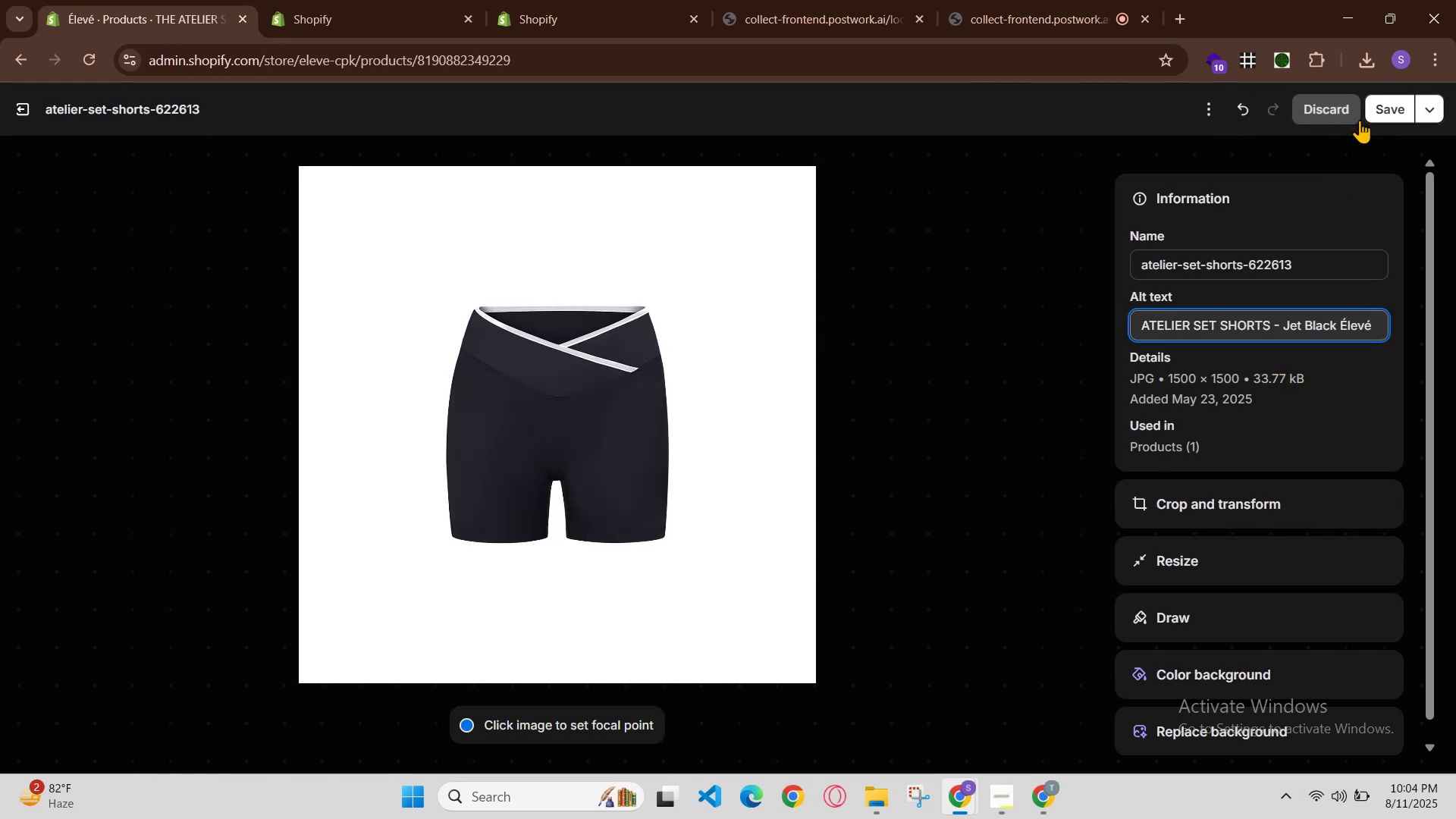 
left_click([1392, 99])
 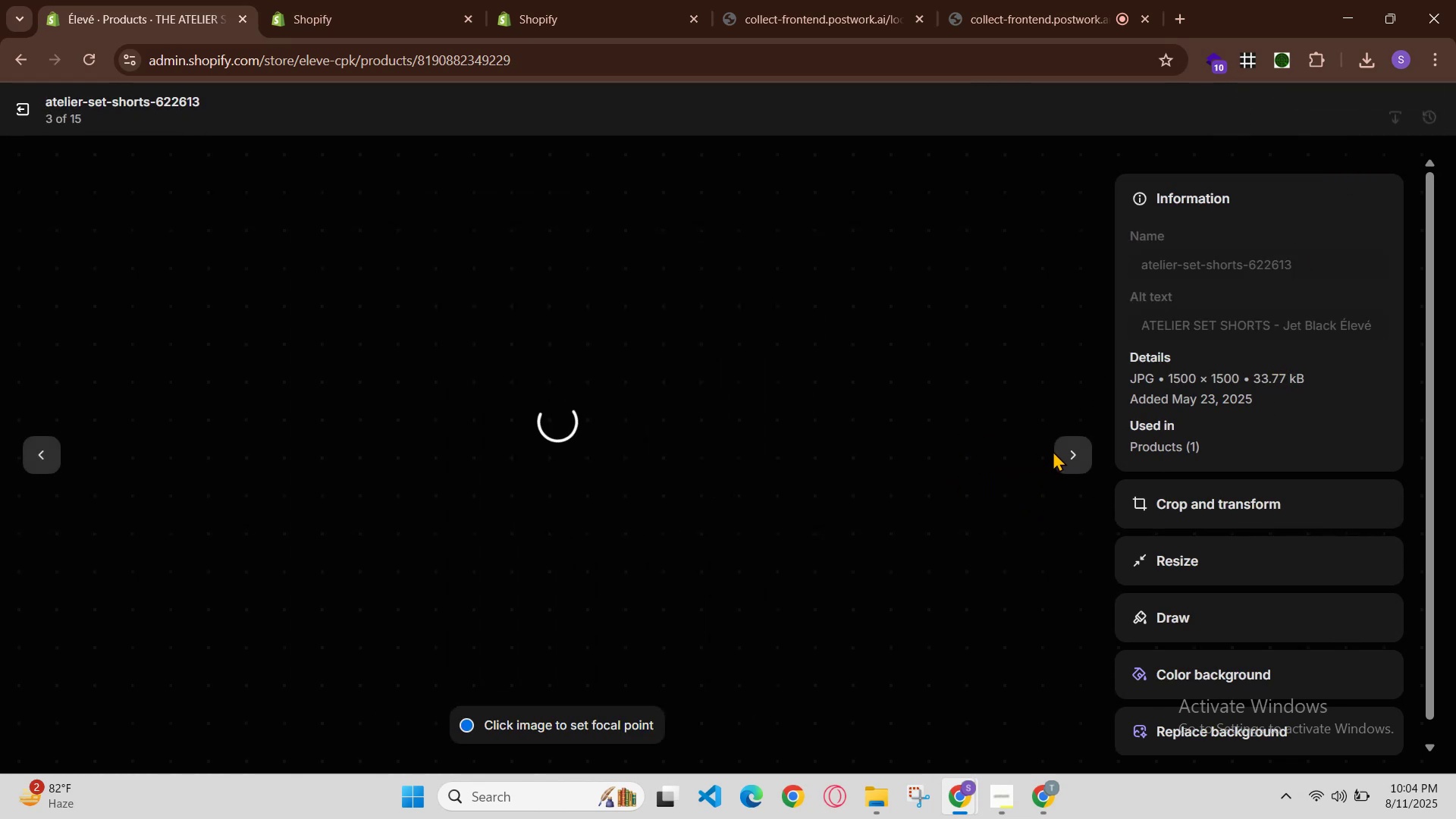 
left_click([1072, 454])
 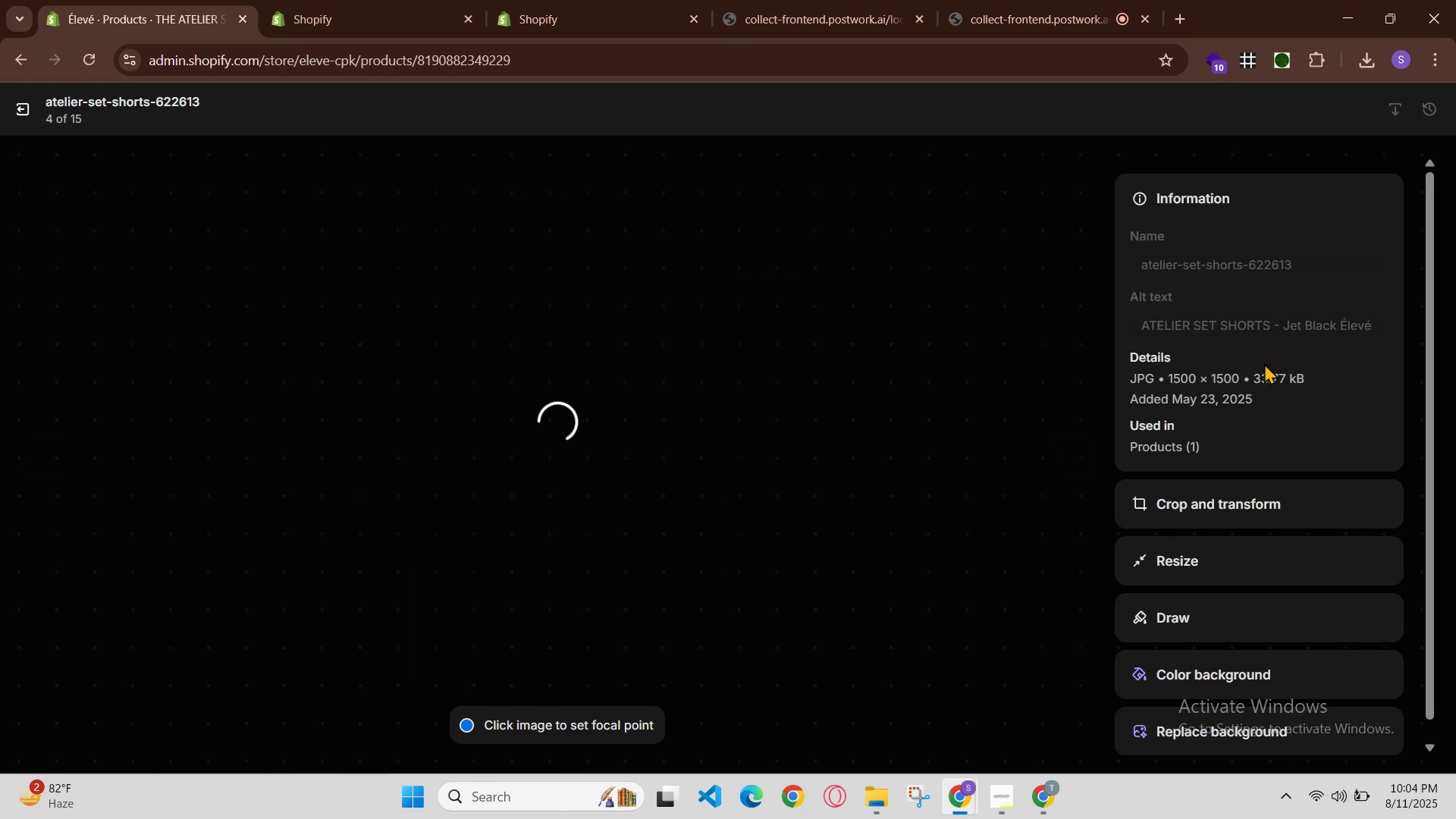 
wait(5.52)
 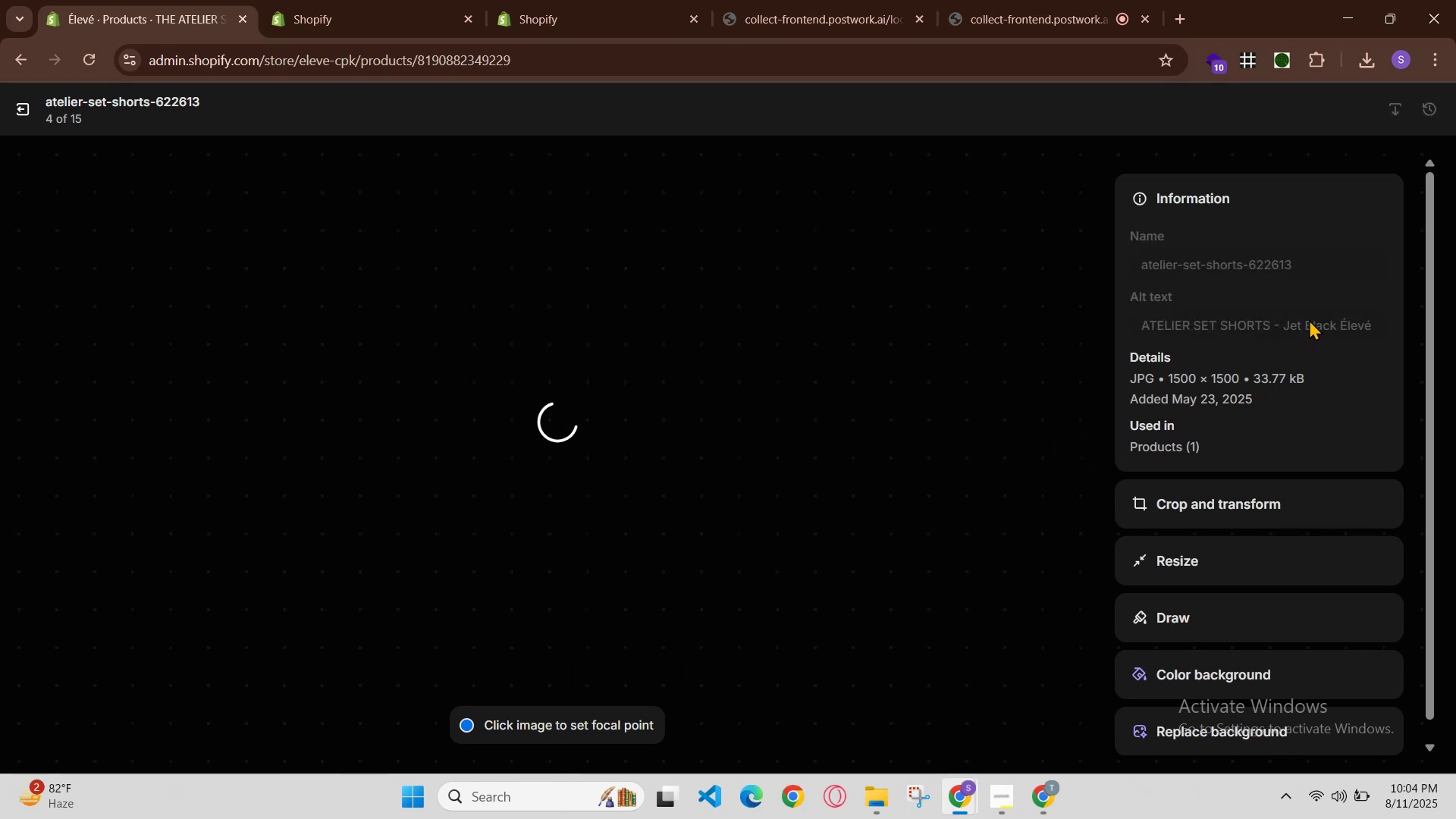 
double_click([1282, 325])
 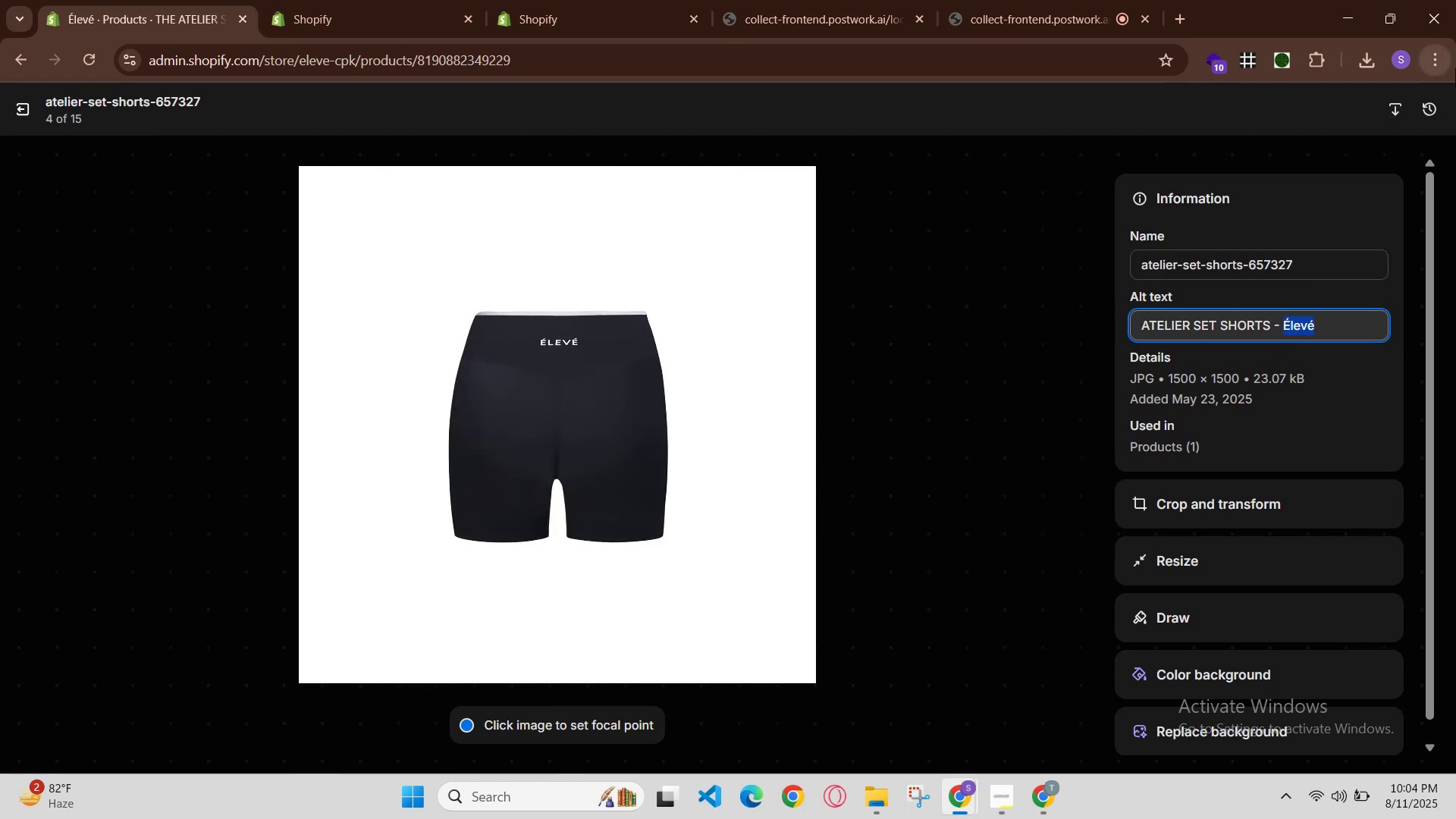 
key(ArrowLeft)
 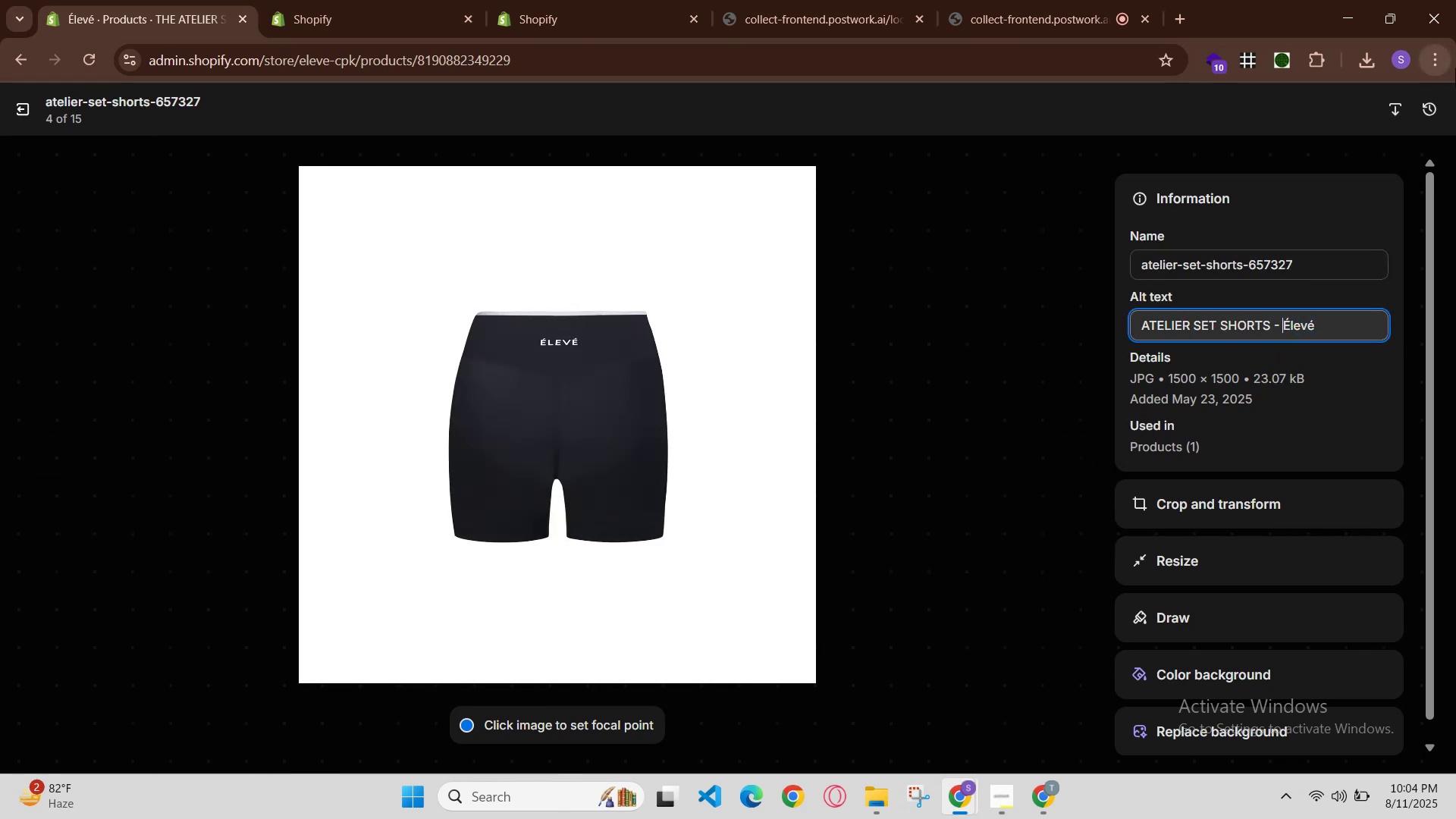 
key(ArrowLeft)
 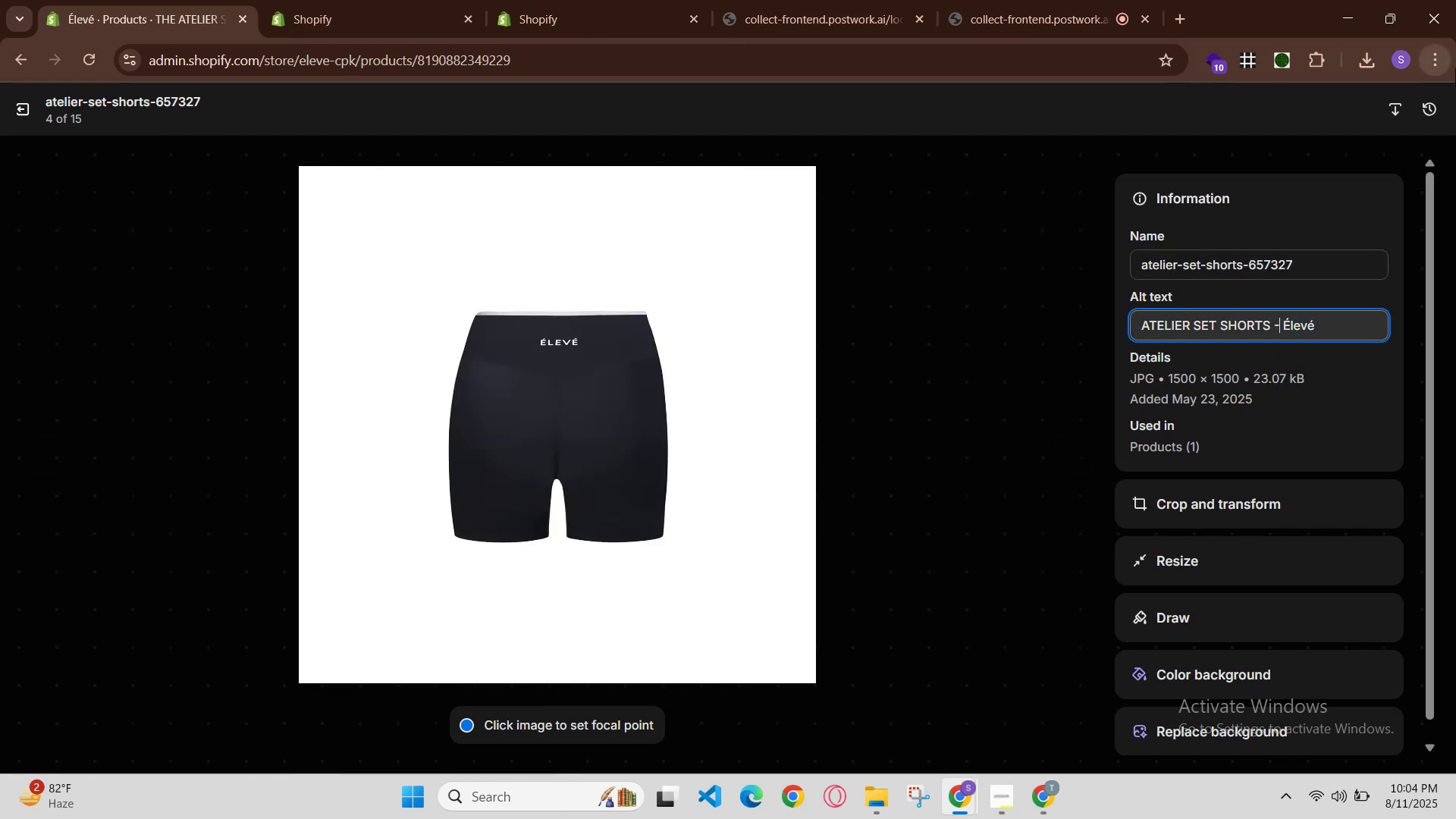 
key(Space)
 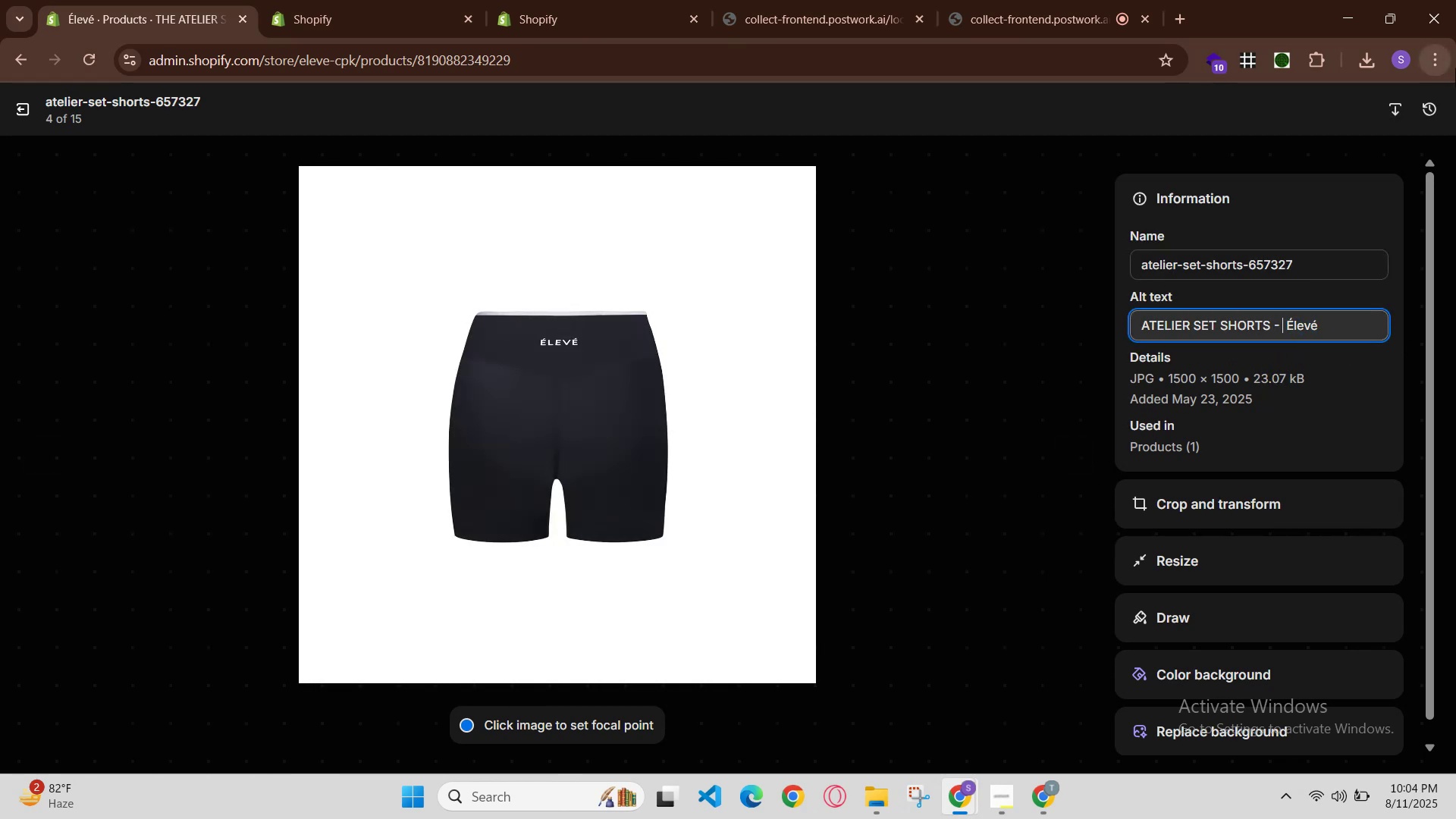 
key(Control+V)
 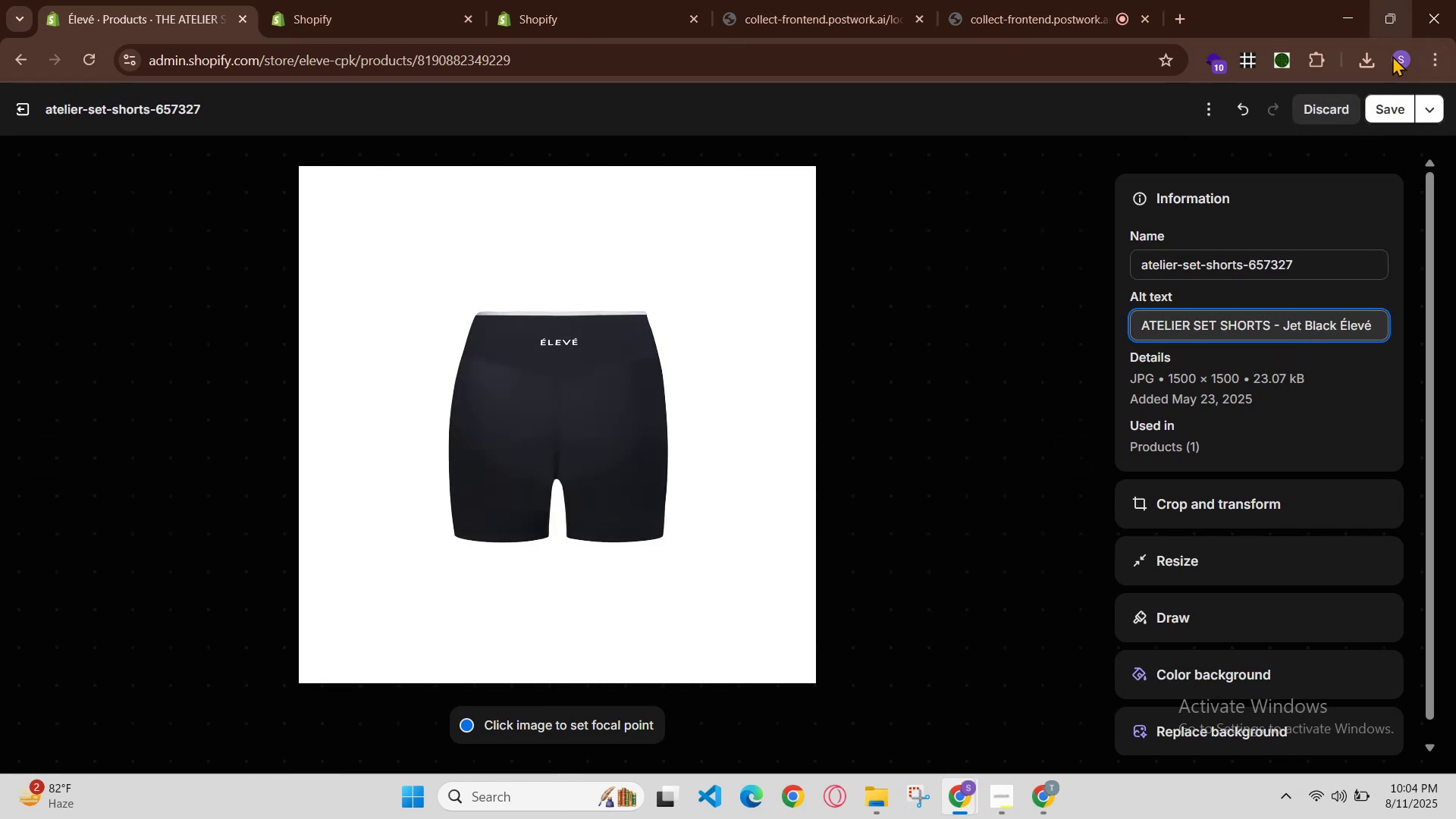 
left_click([1395, 107])
 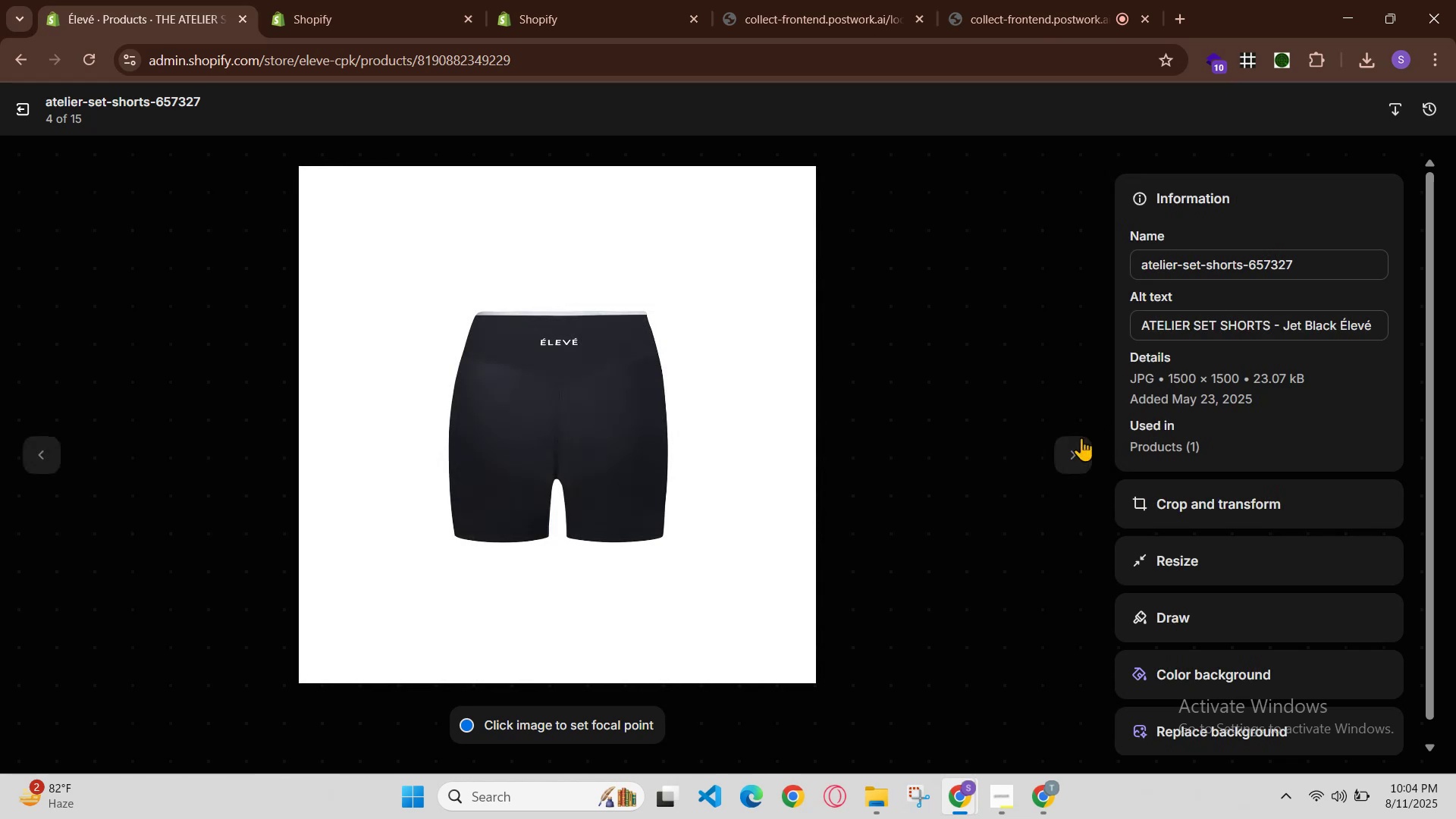 
left_click([1075, 466])
 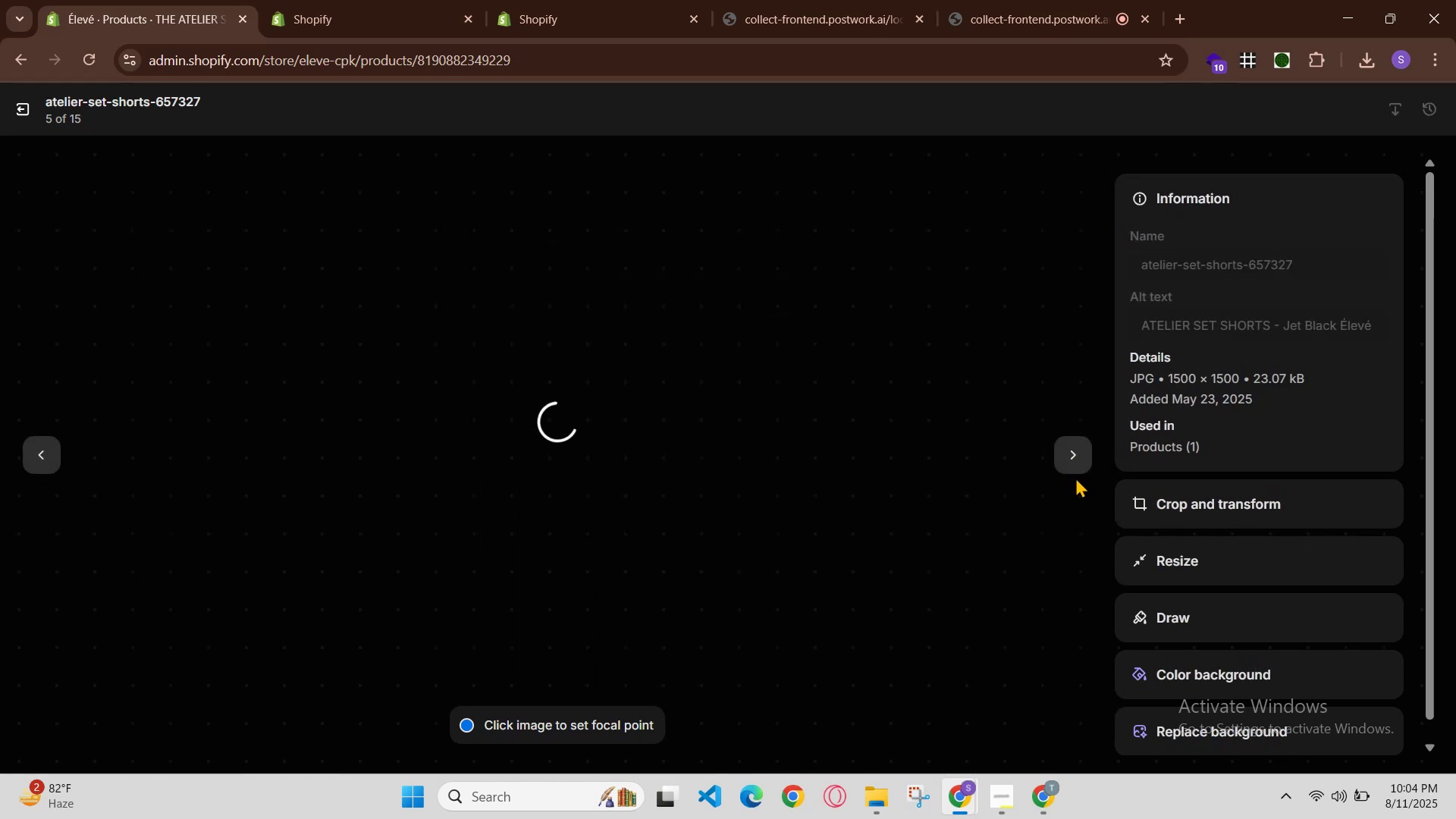 
wait(5.91)
 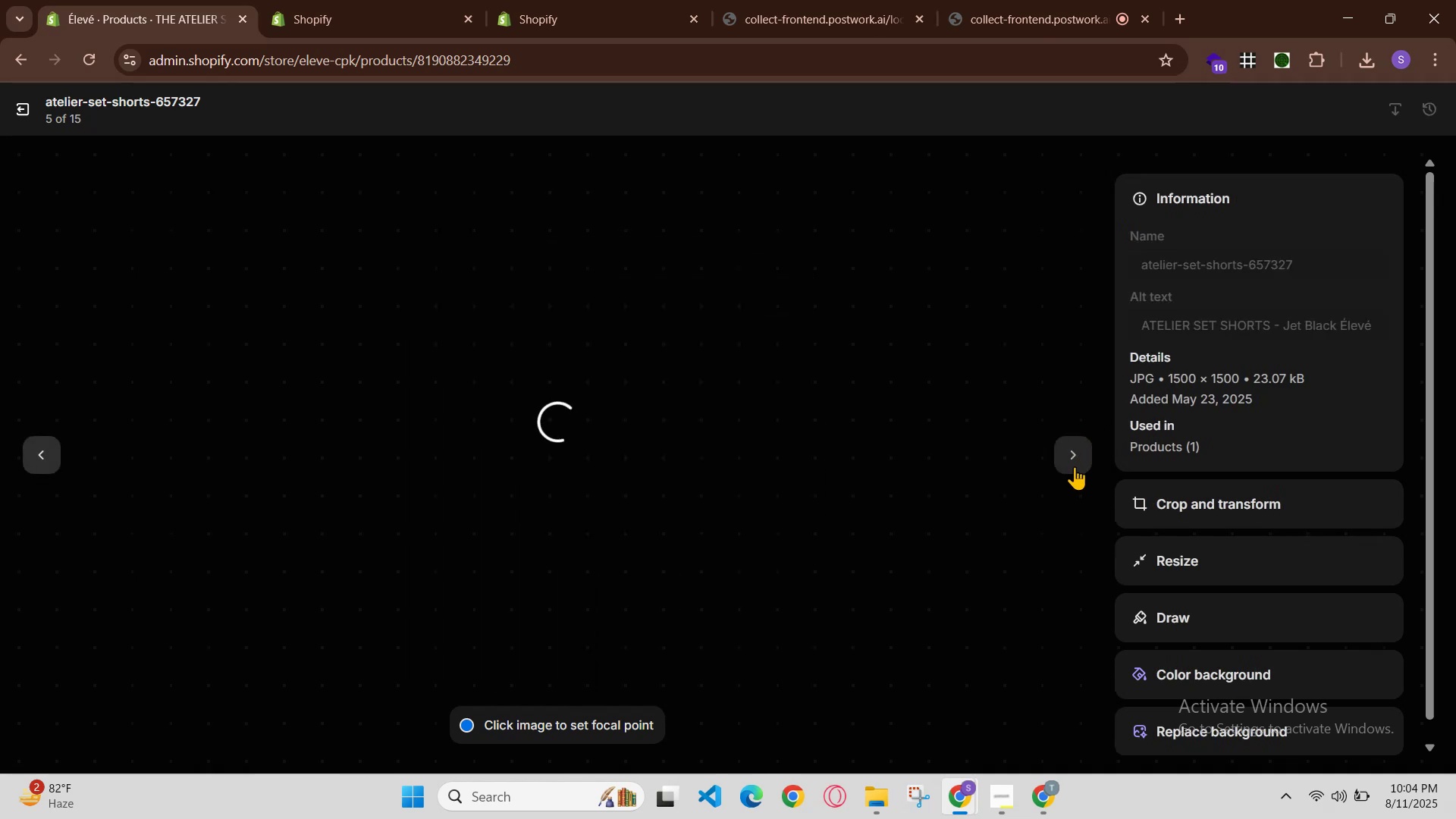 
left_click([969, 789])
 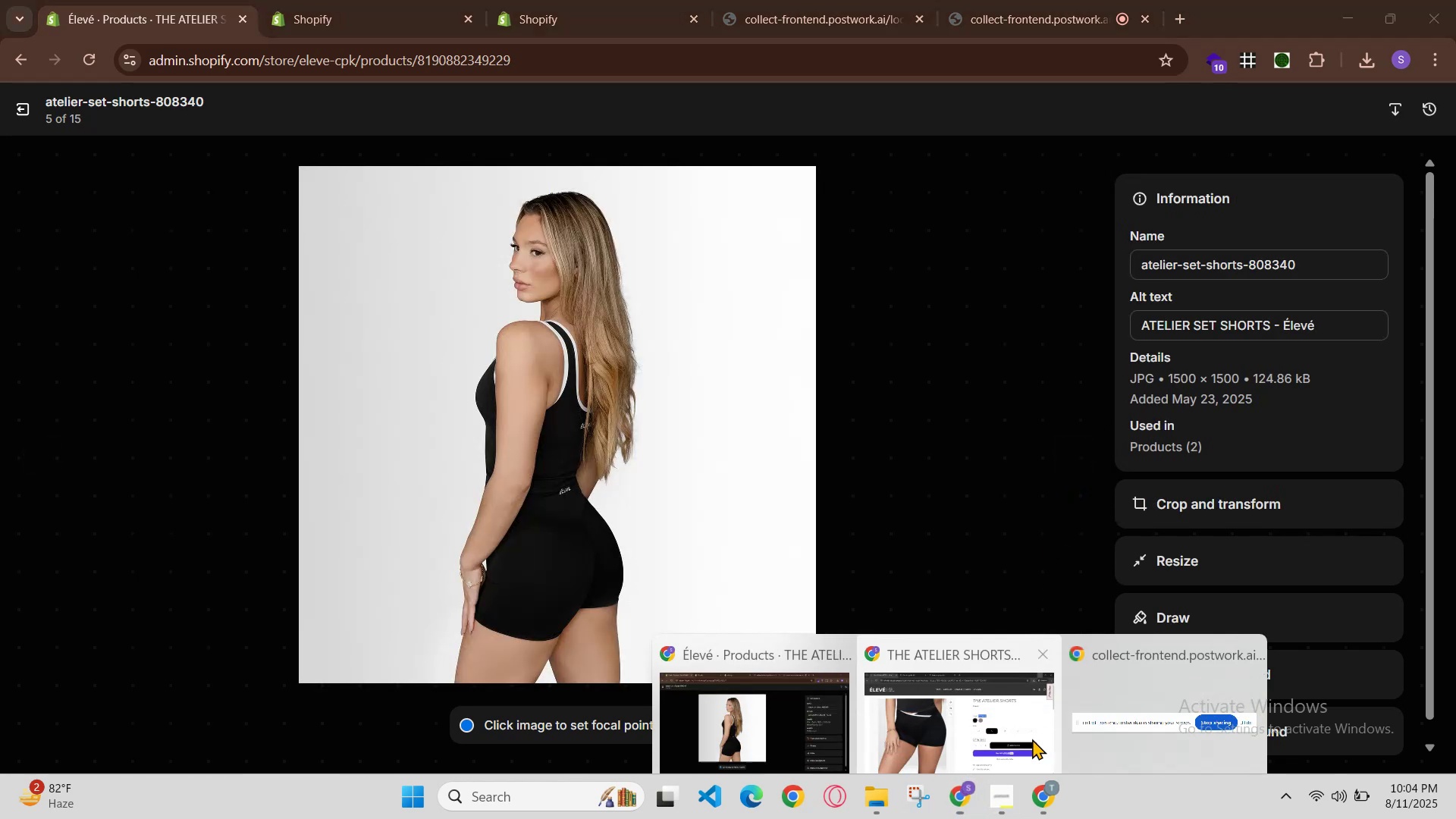 
double_click([1032, 739])
 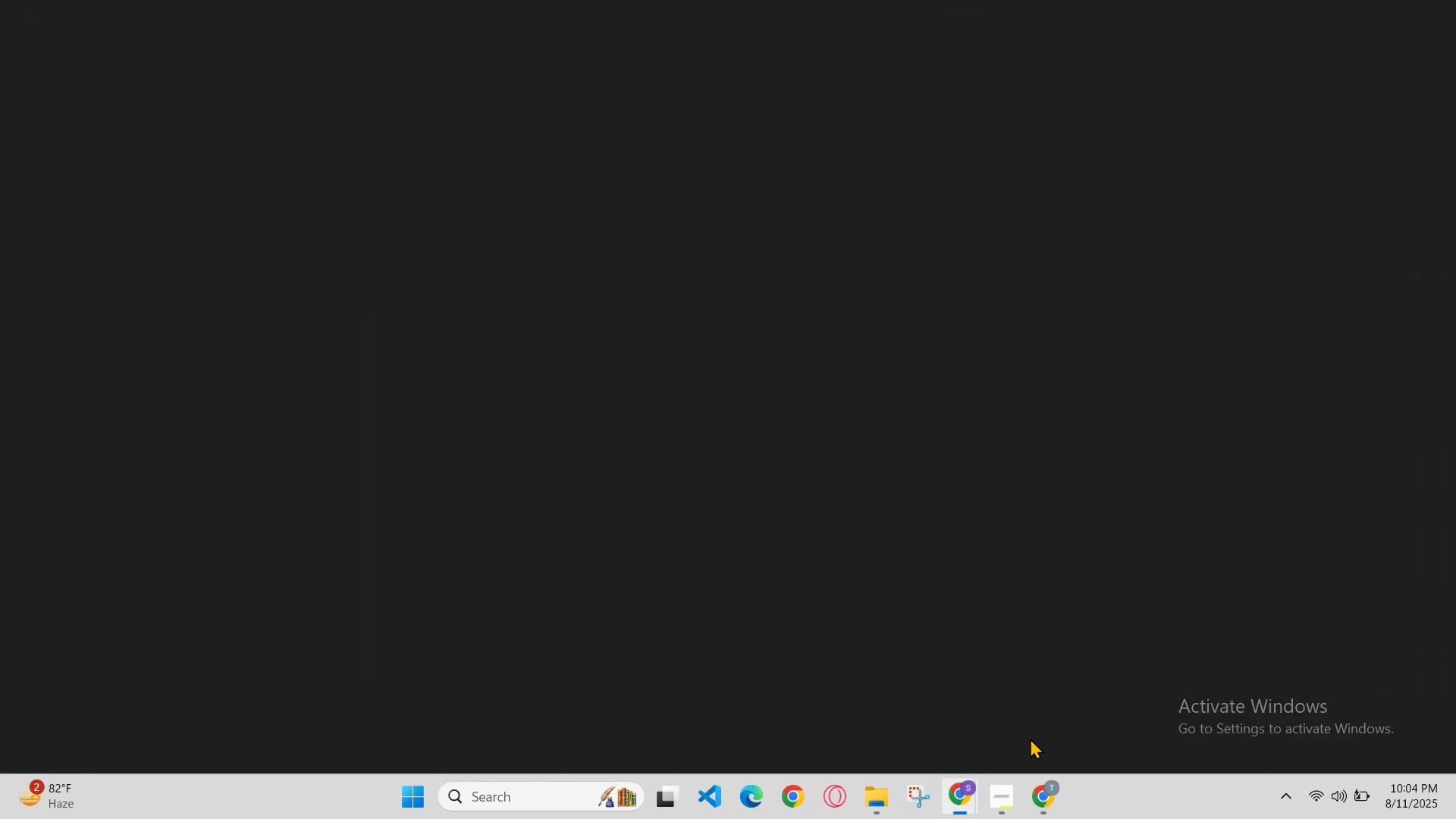 
key(Control+R)
 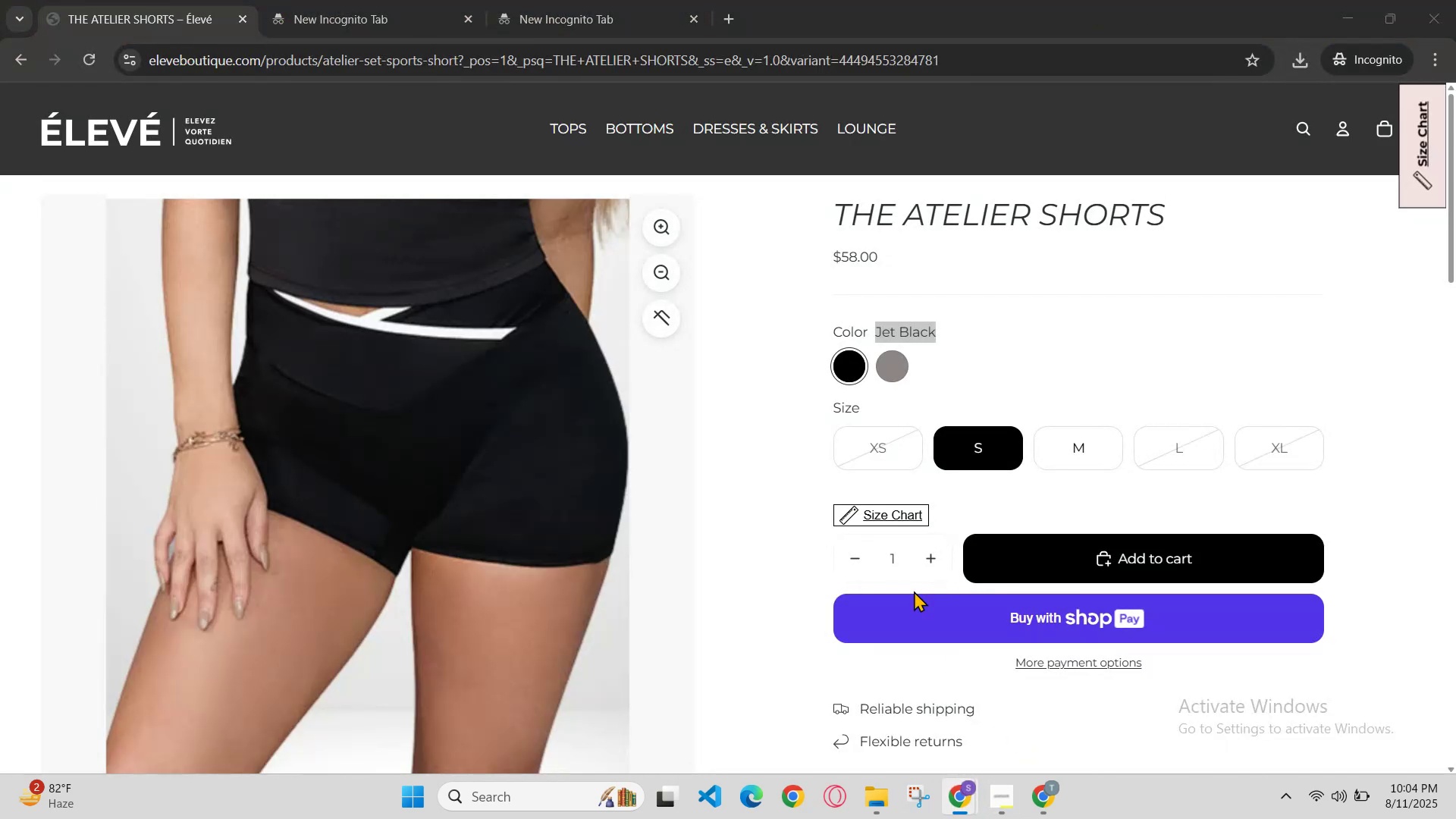 
key(Control+R)
 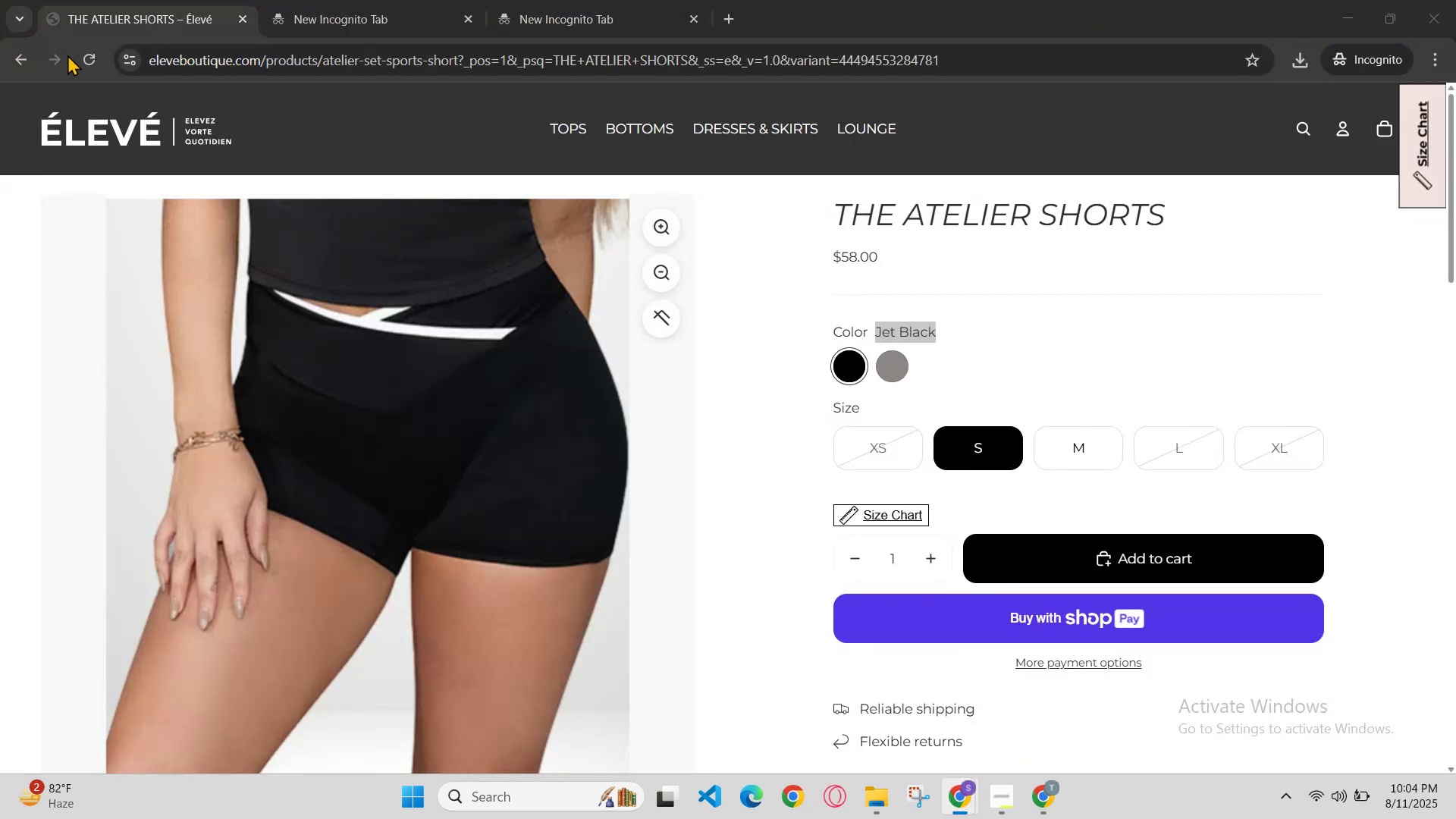 
left_click([87, 49])
 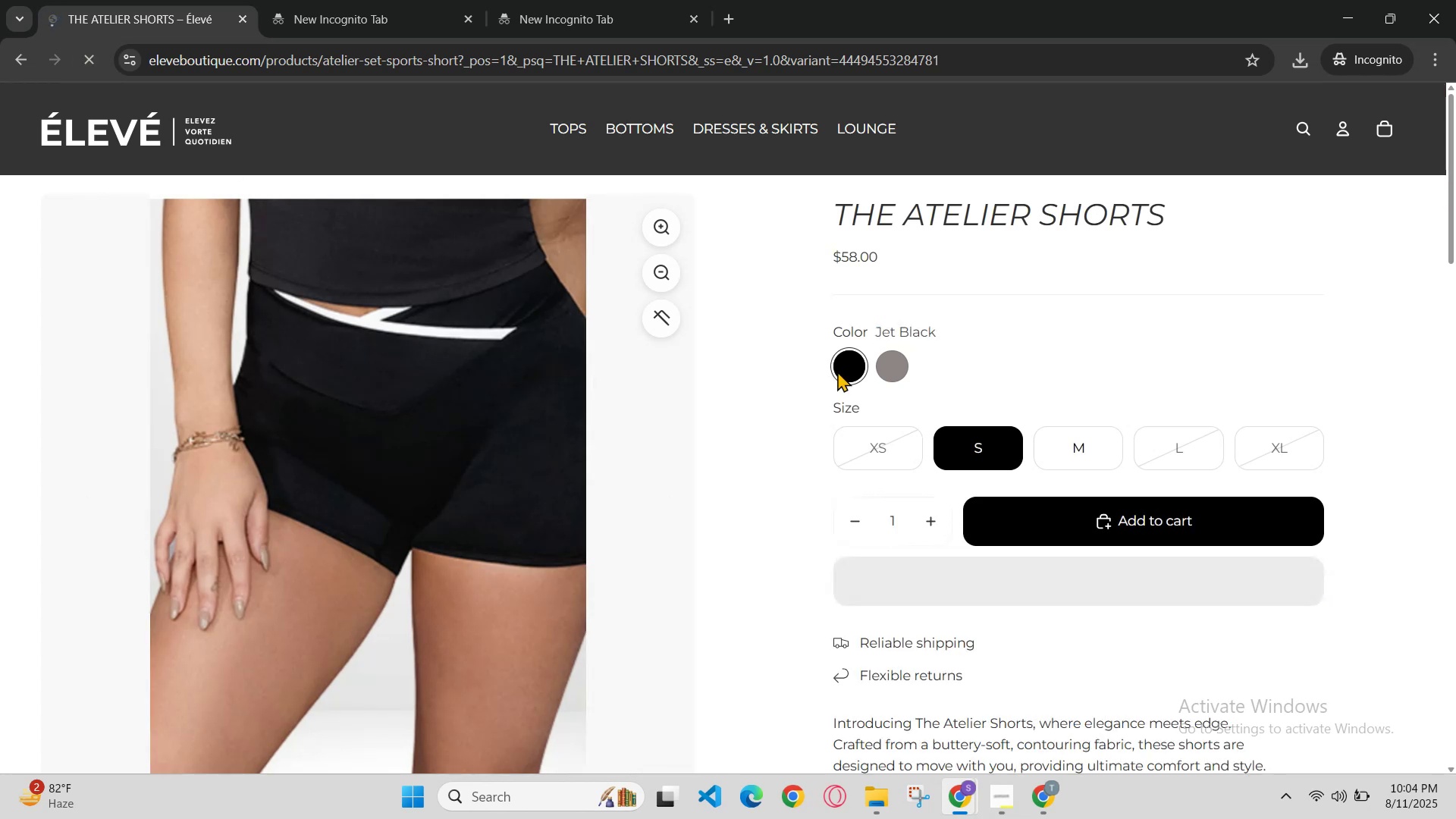 
scroll: coordinate [852, 372], scroll_direction: down, amount: 1.0
 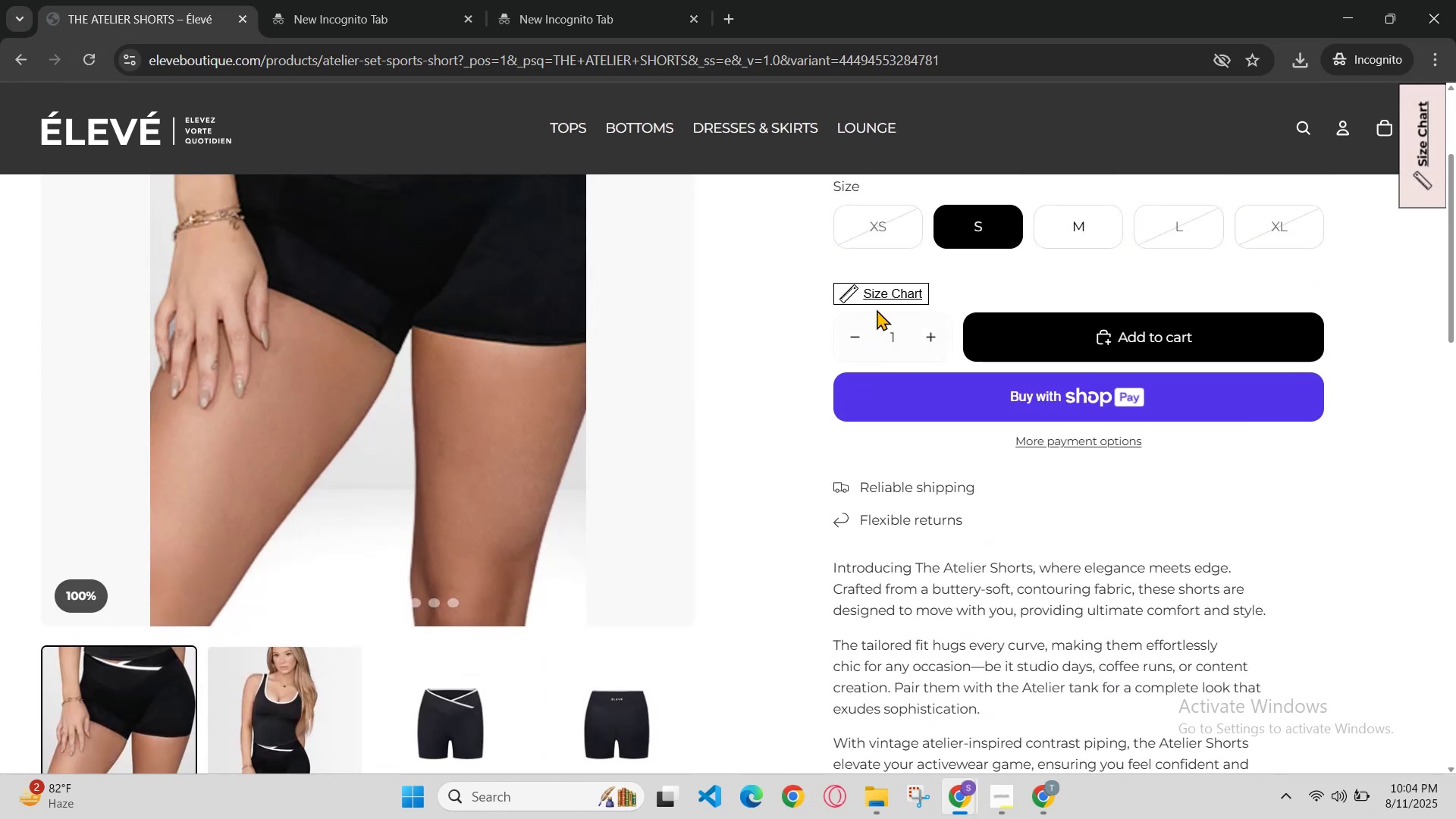 
scroll: coordinate [876, 224], scroll_direction: up, amount: 1.0
 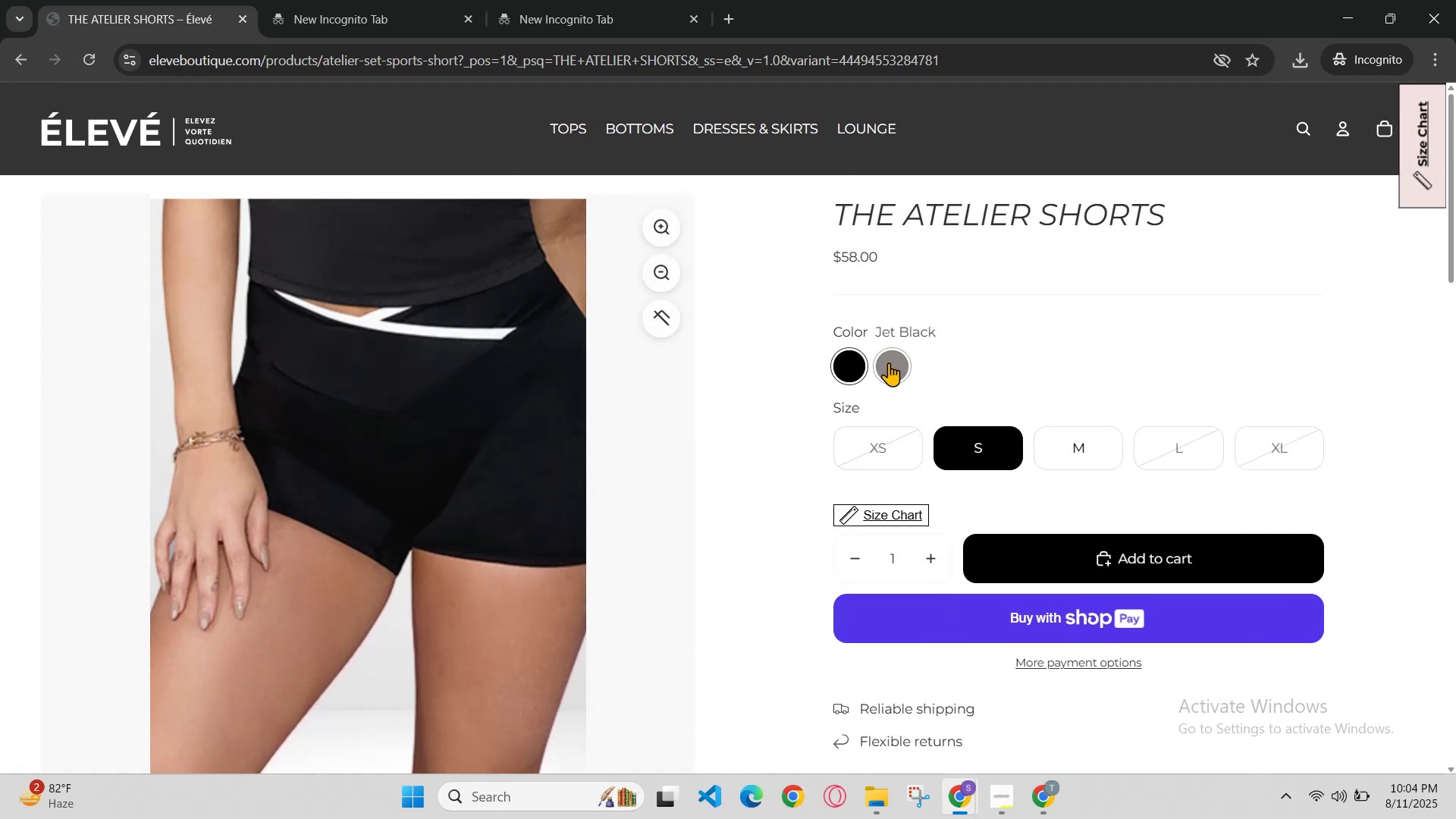 
left_click_drag(start_coordinate=[856, 358], to_coordinate=[849, 362])
 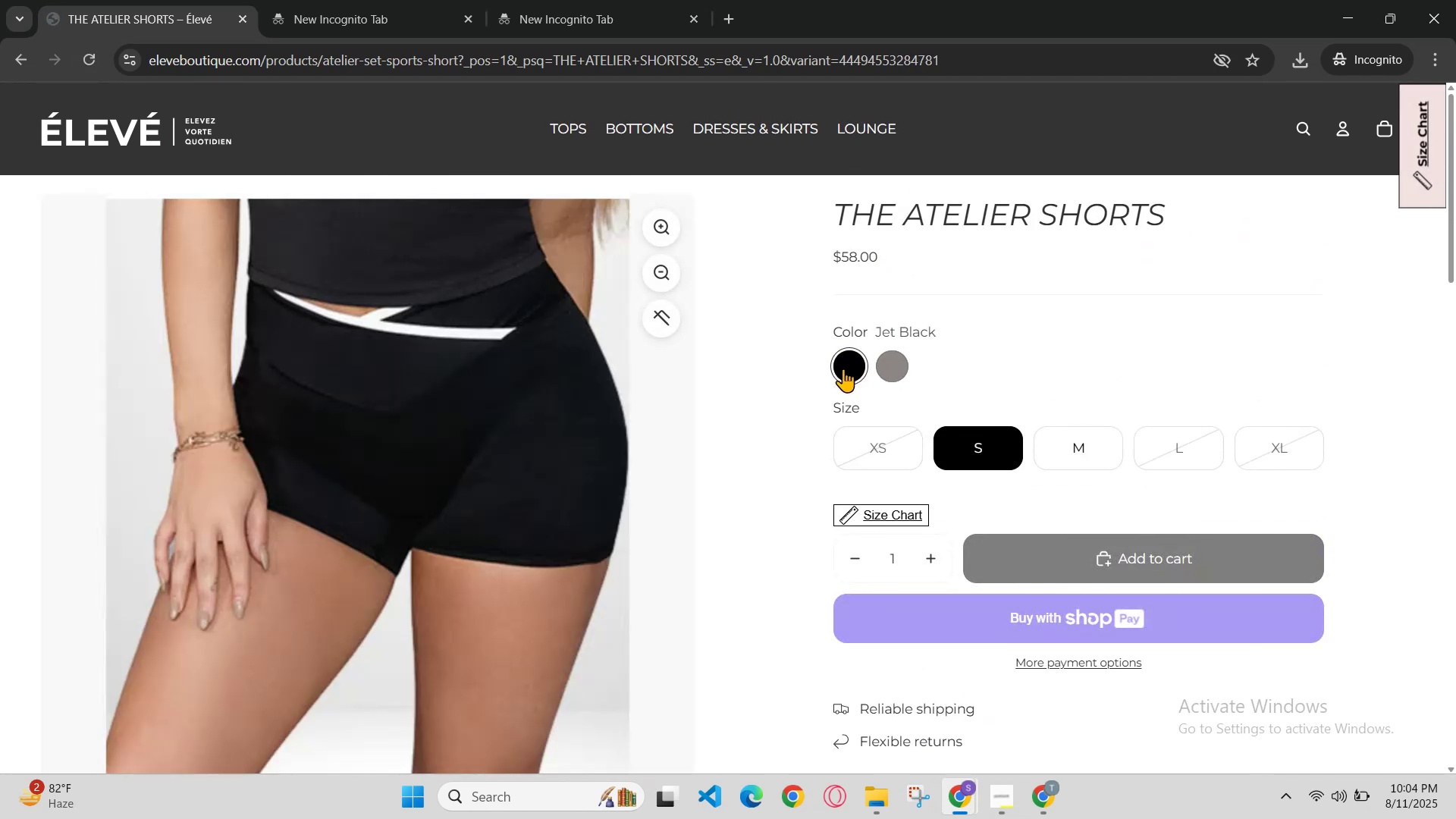 
scroll: coordinate [843, 384], scroll_direction: none, amount: 0.0
 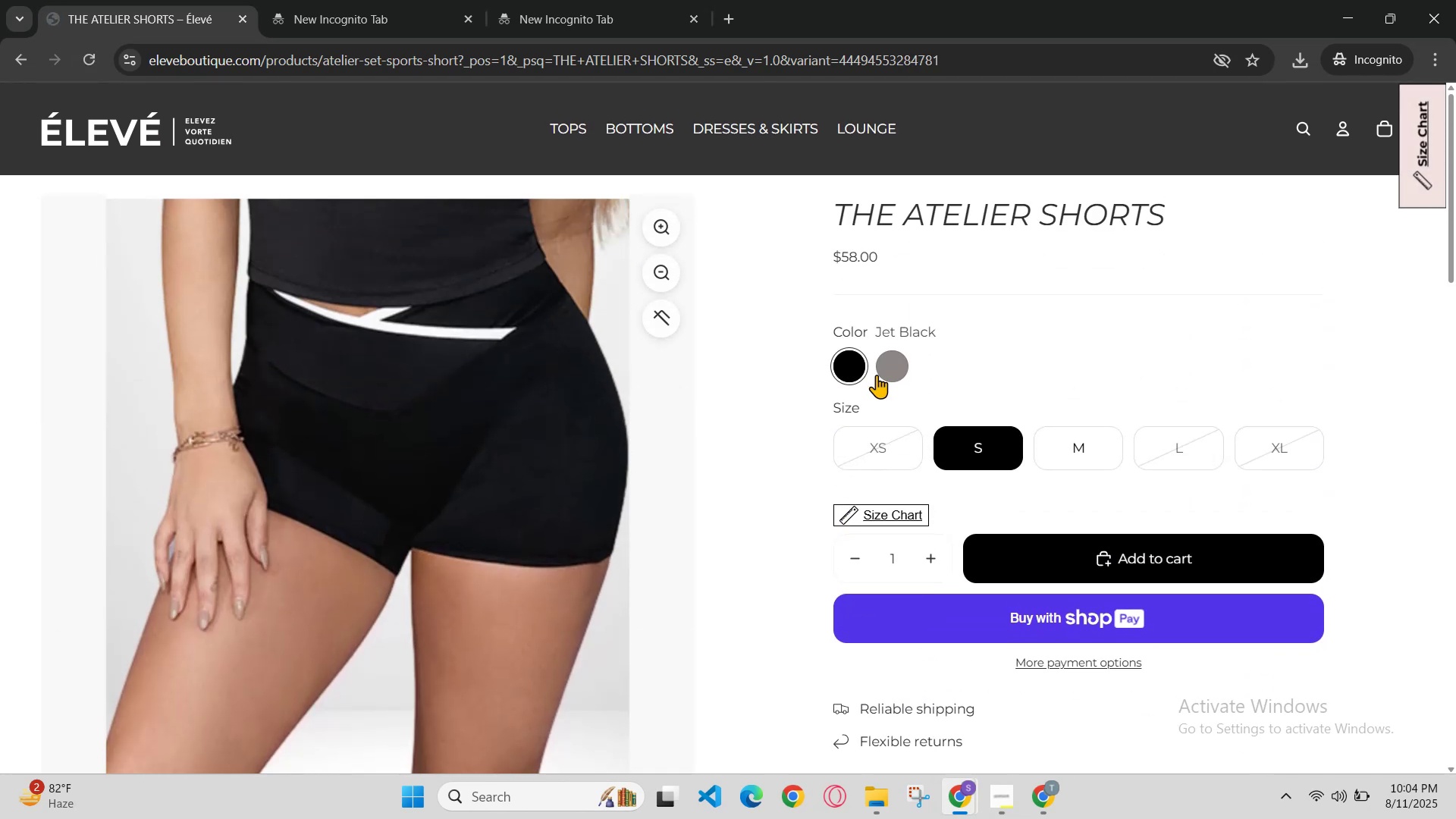 
left_click([893, 367])
 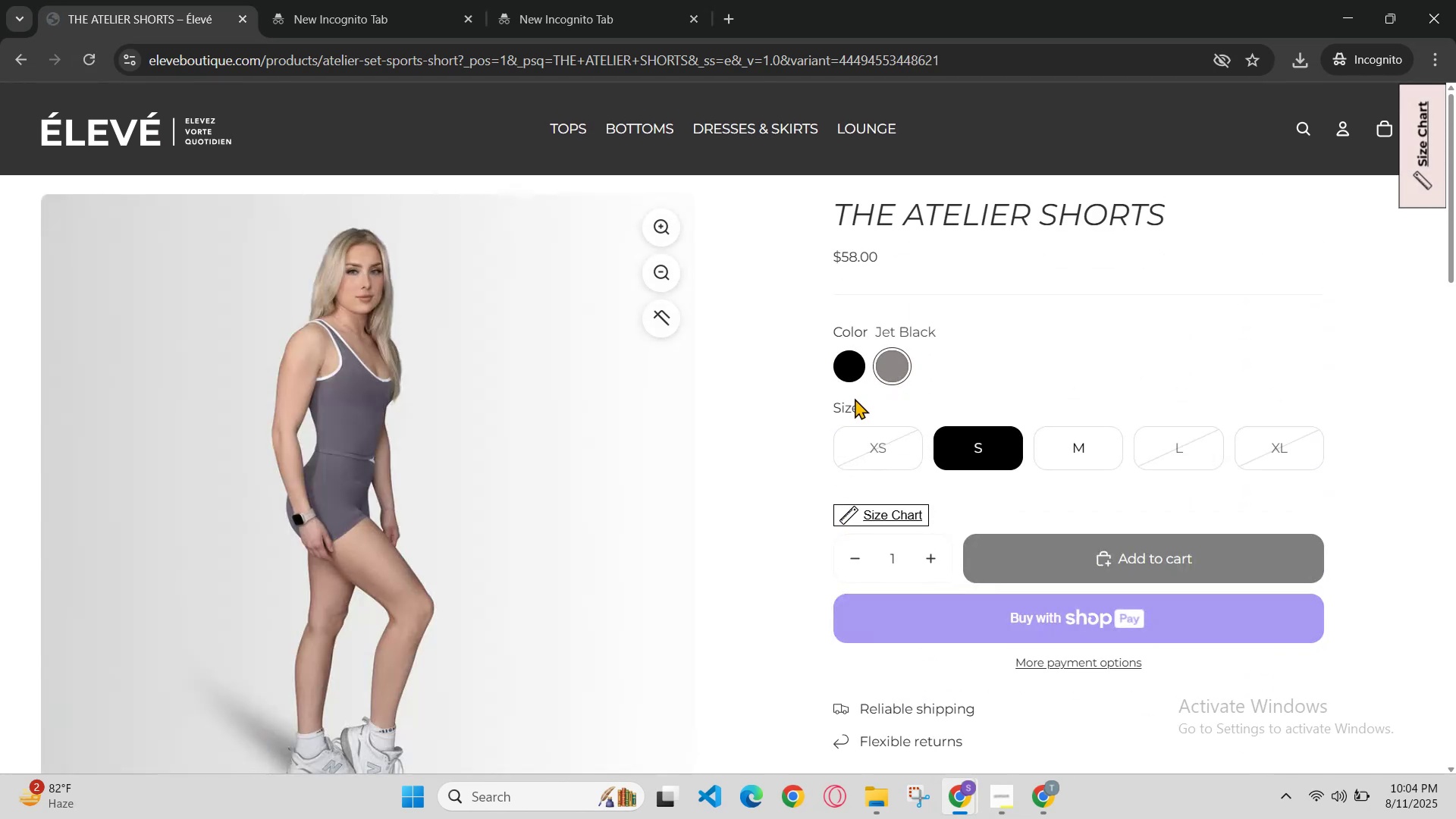 
scroll: coordinate [848, 403], scroll_direction: none, amount: 0.0
 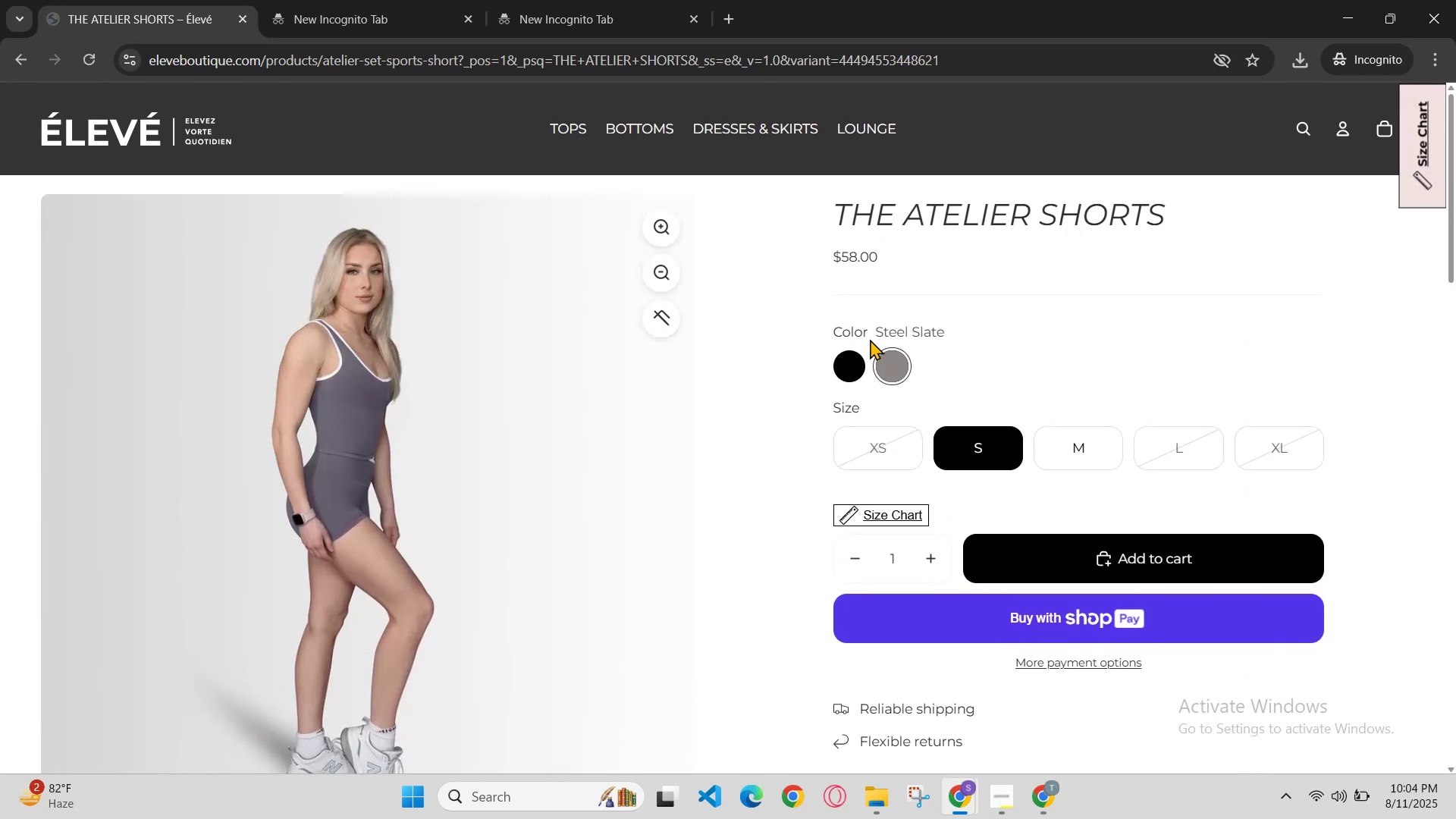 
left_click_drag(start_coordinate=[875, 328], to_coordinate=[1041, 331])
 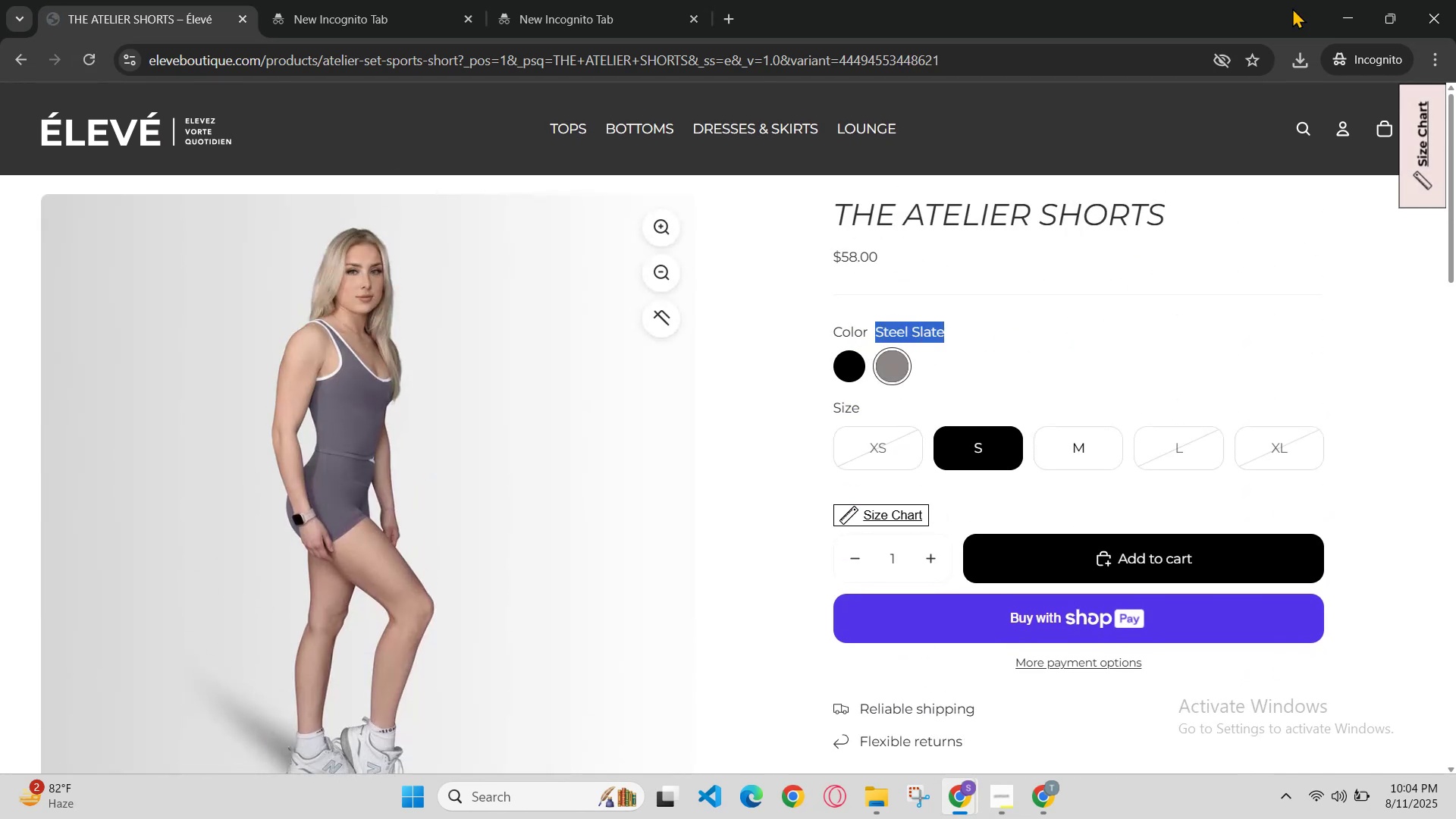 
key(Control+C)
 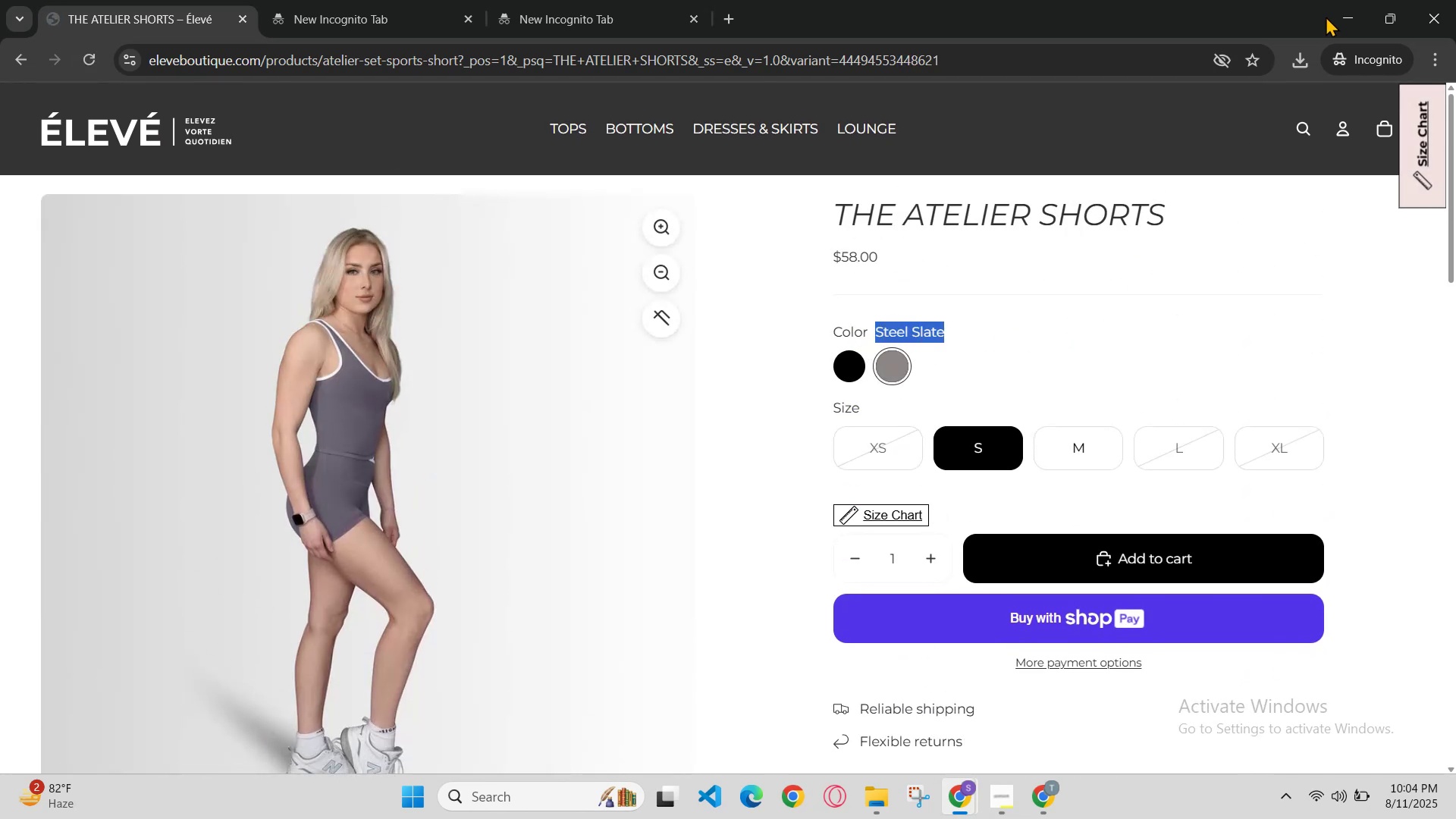 
double_click([1350, 14])
 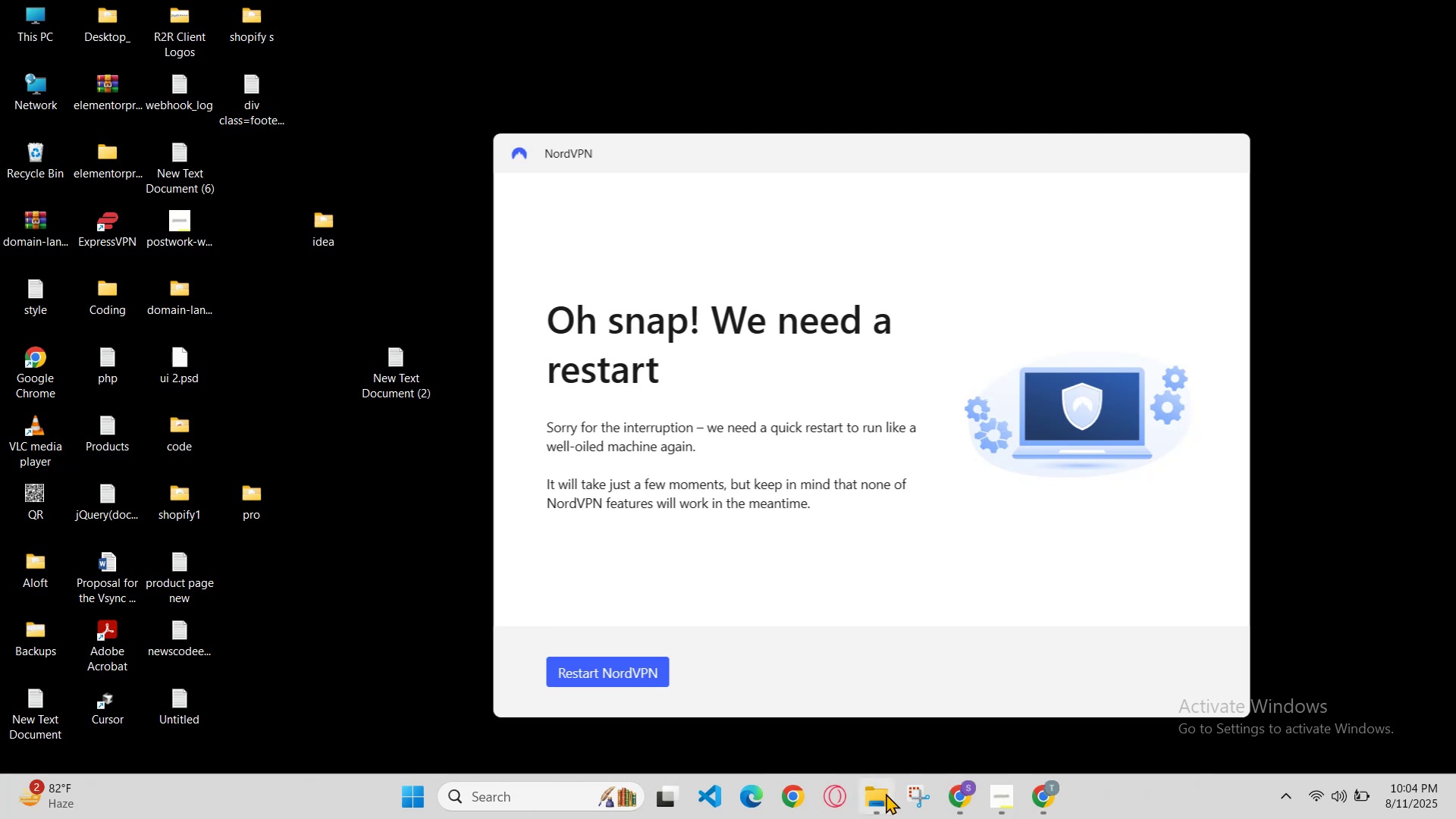 
left_click([946, 795])
 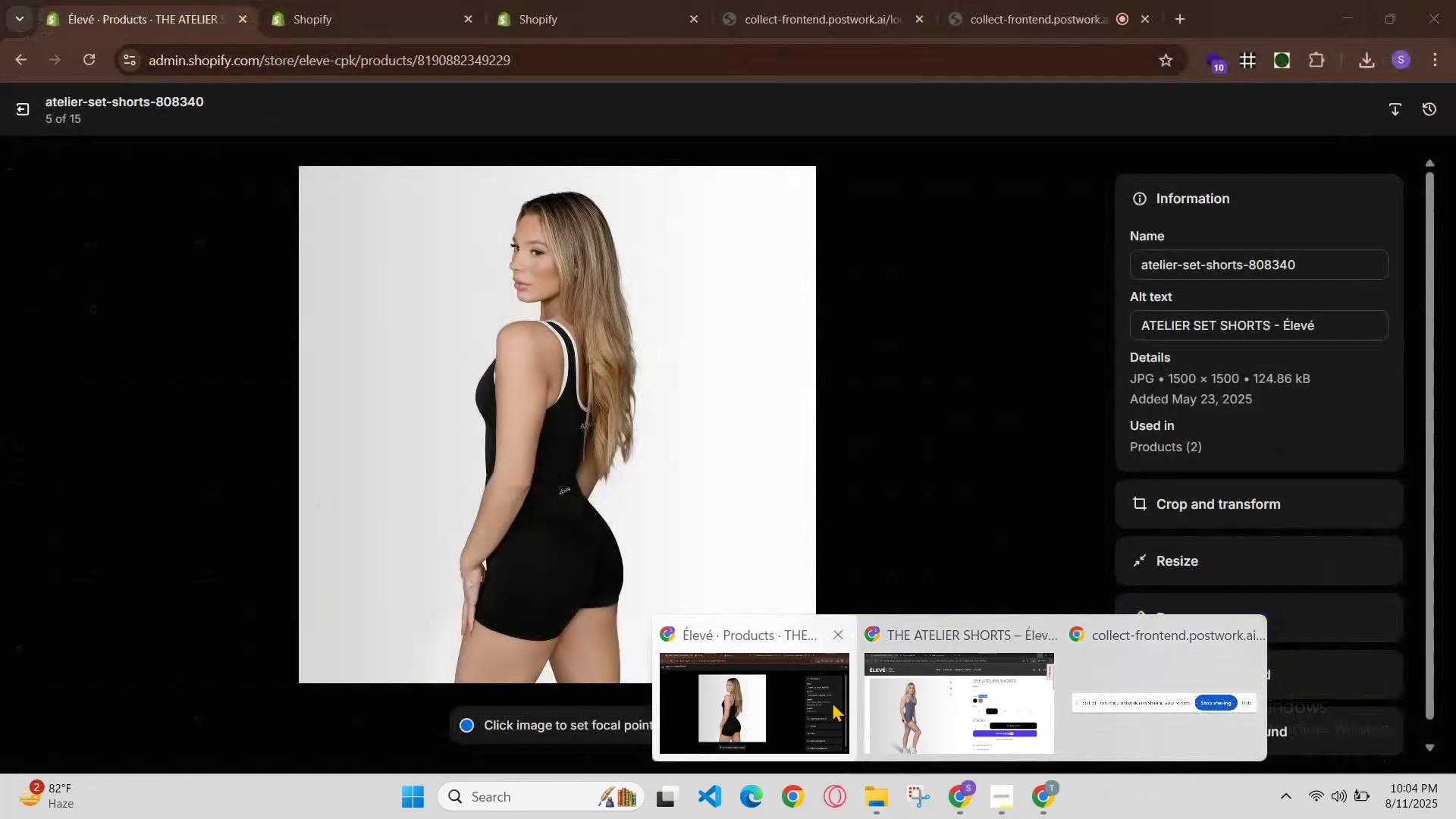 
left_click([832, 701])
 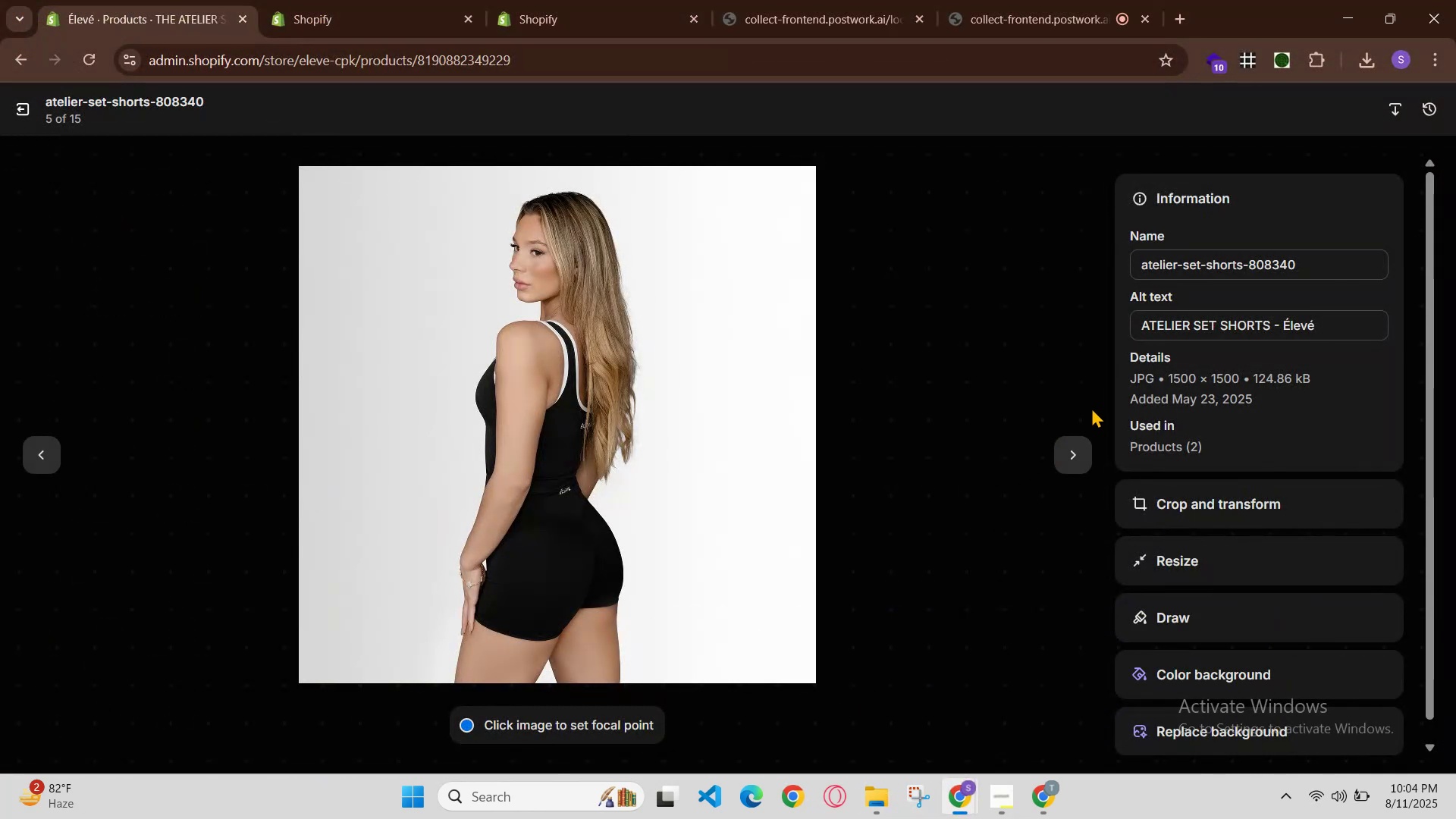 
left_click([1072, 456])
 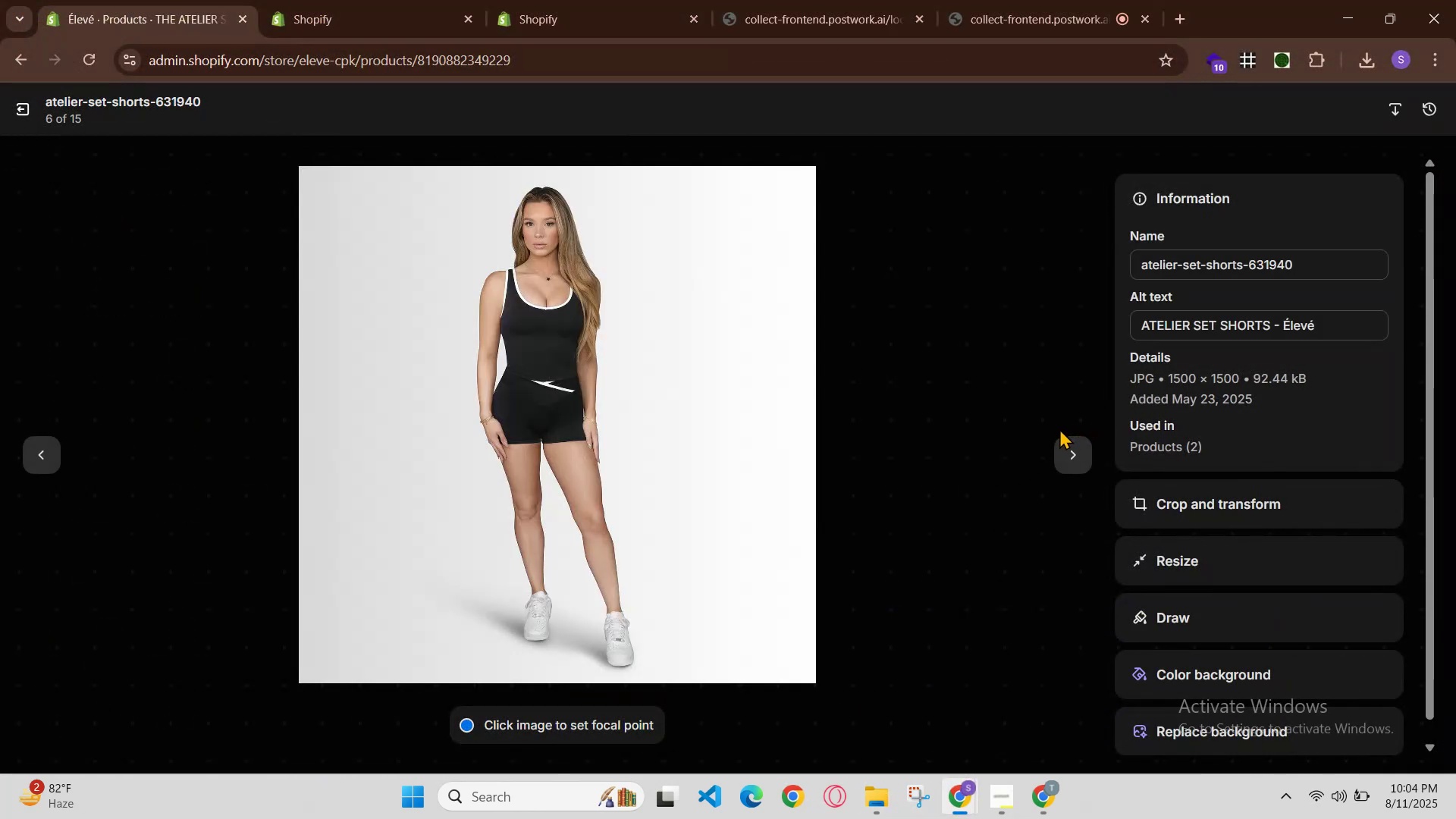 
wait(5.04)
 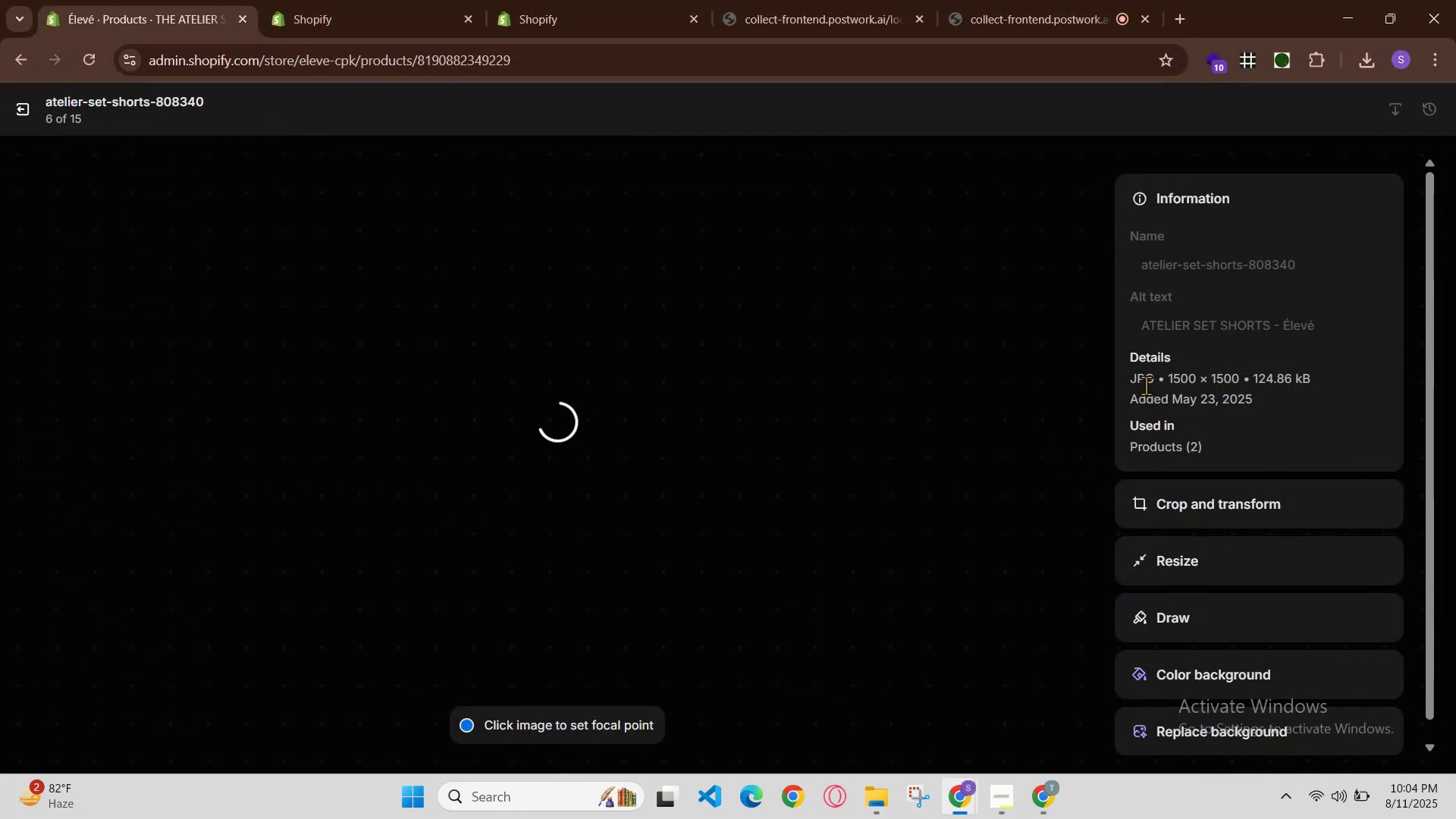 
left_click([1070, 451])
 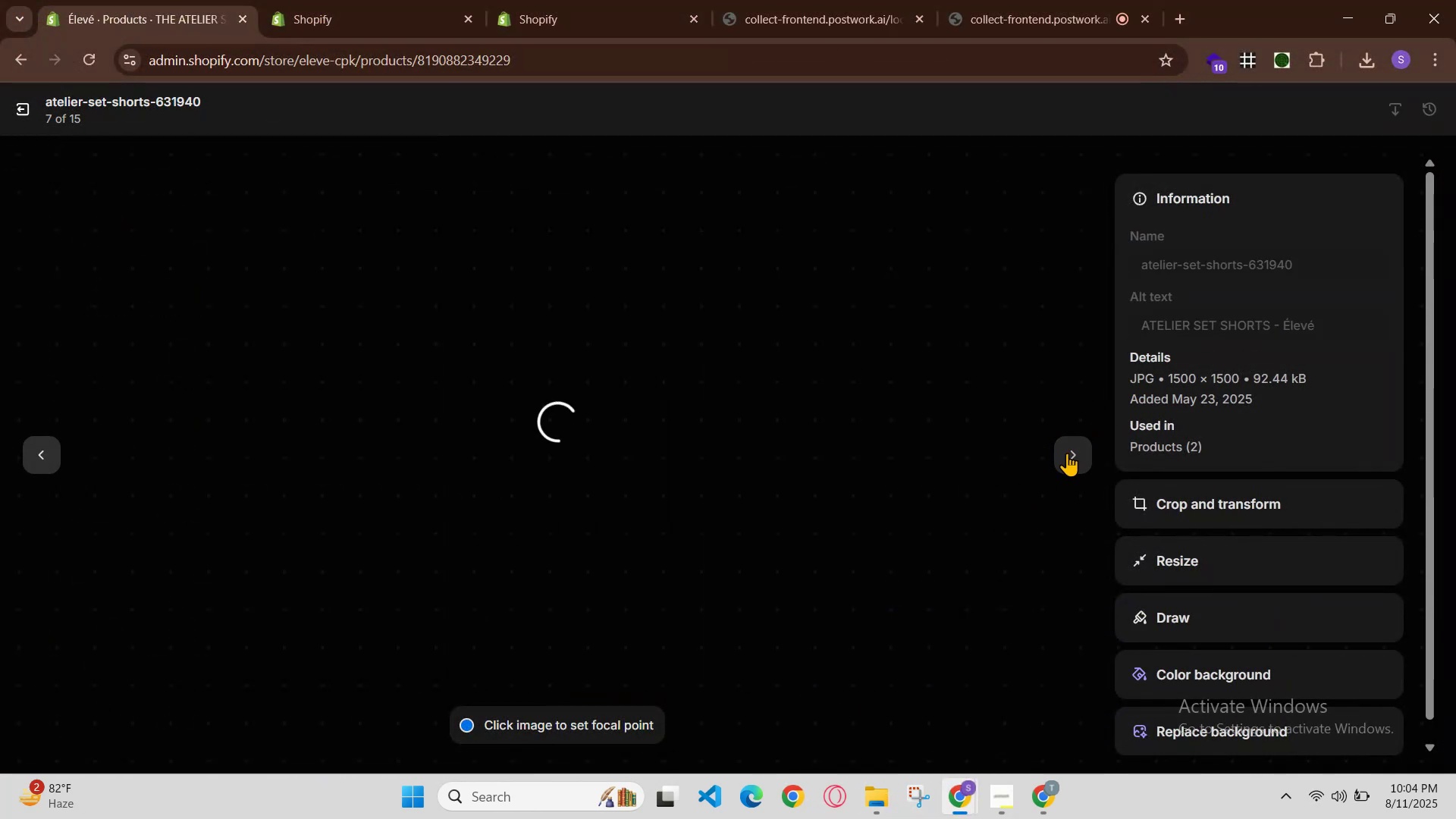 
left_click([1067, 453])
 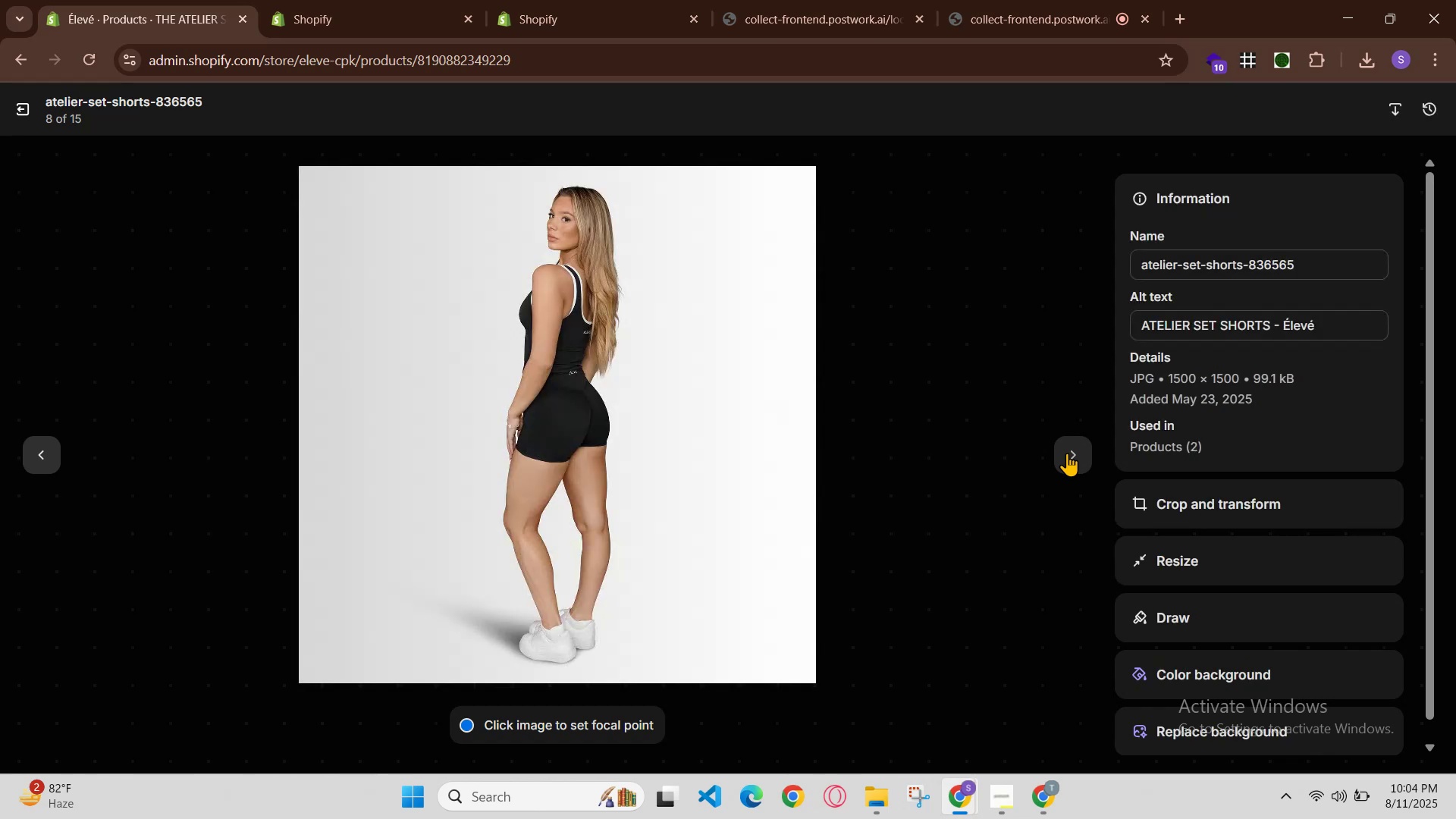 
left_click([1067, 453])
 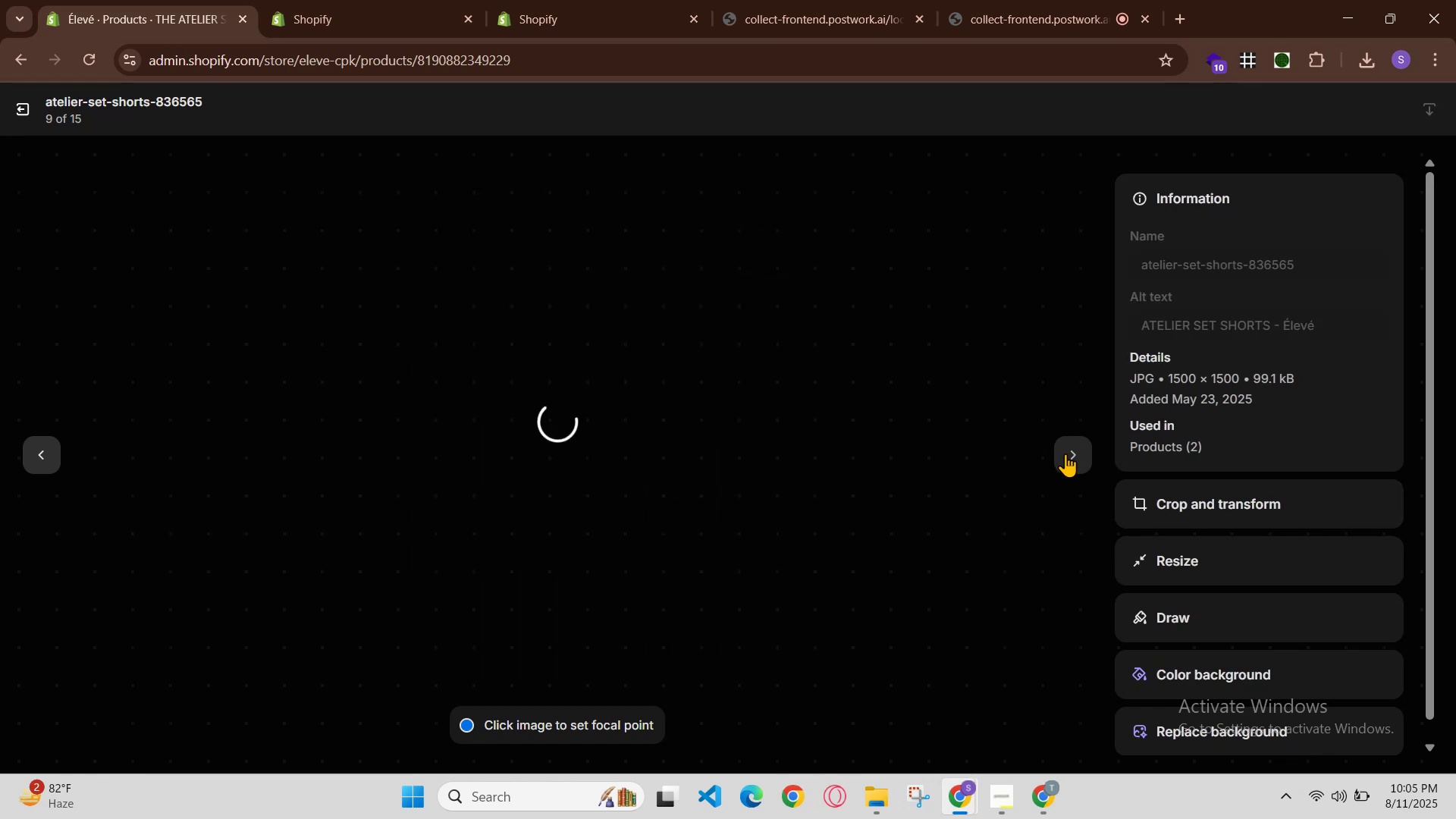 
left_click([1065, 456])
 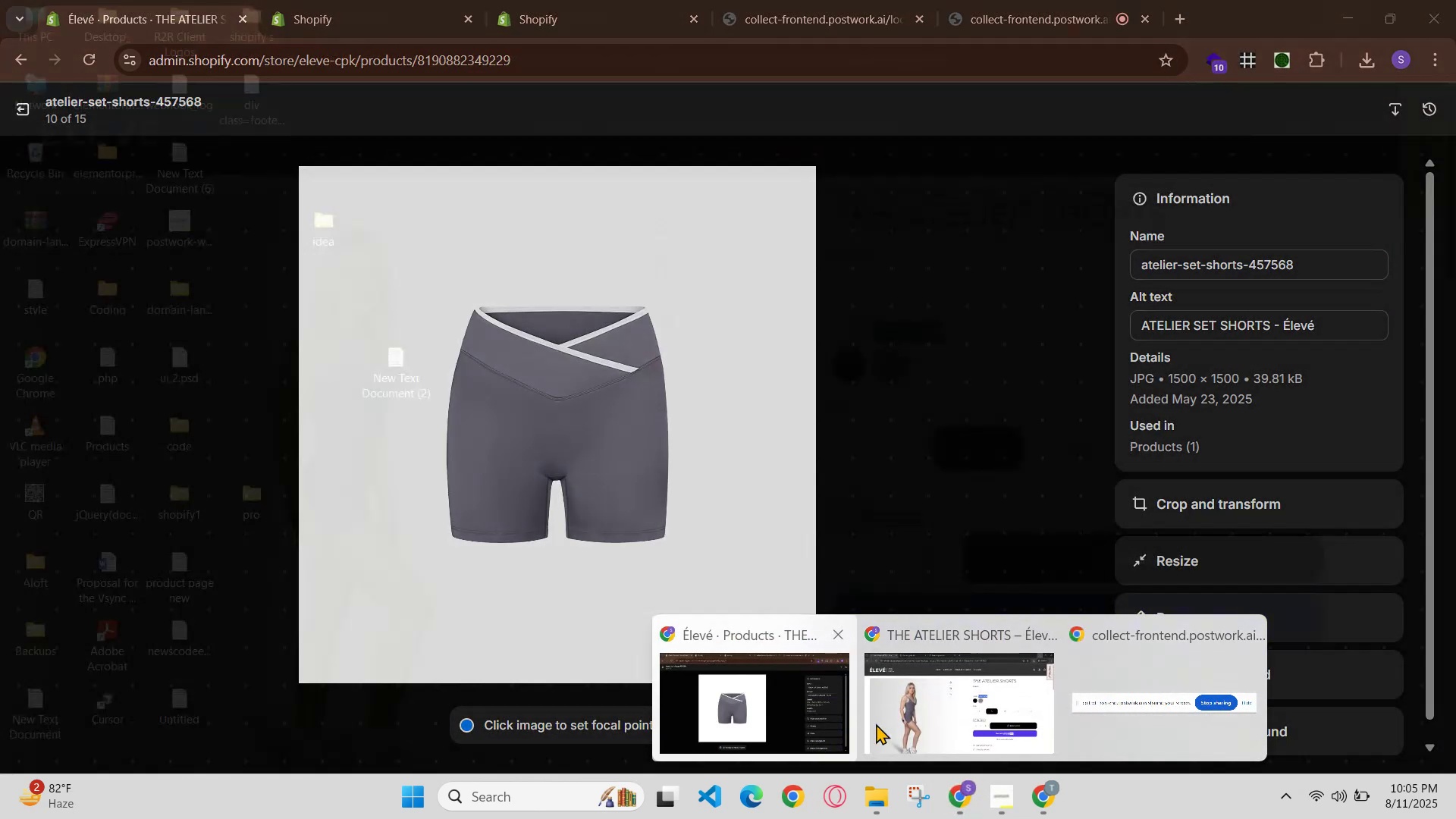 
left_click([947, 799])
 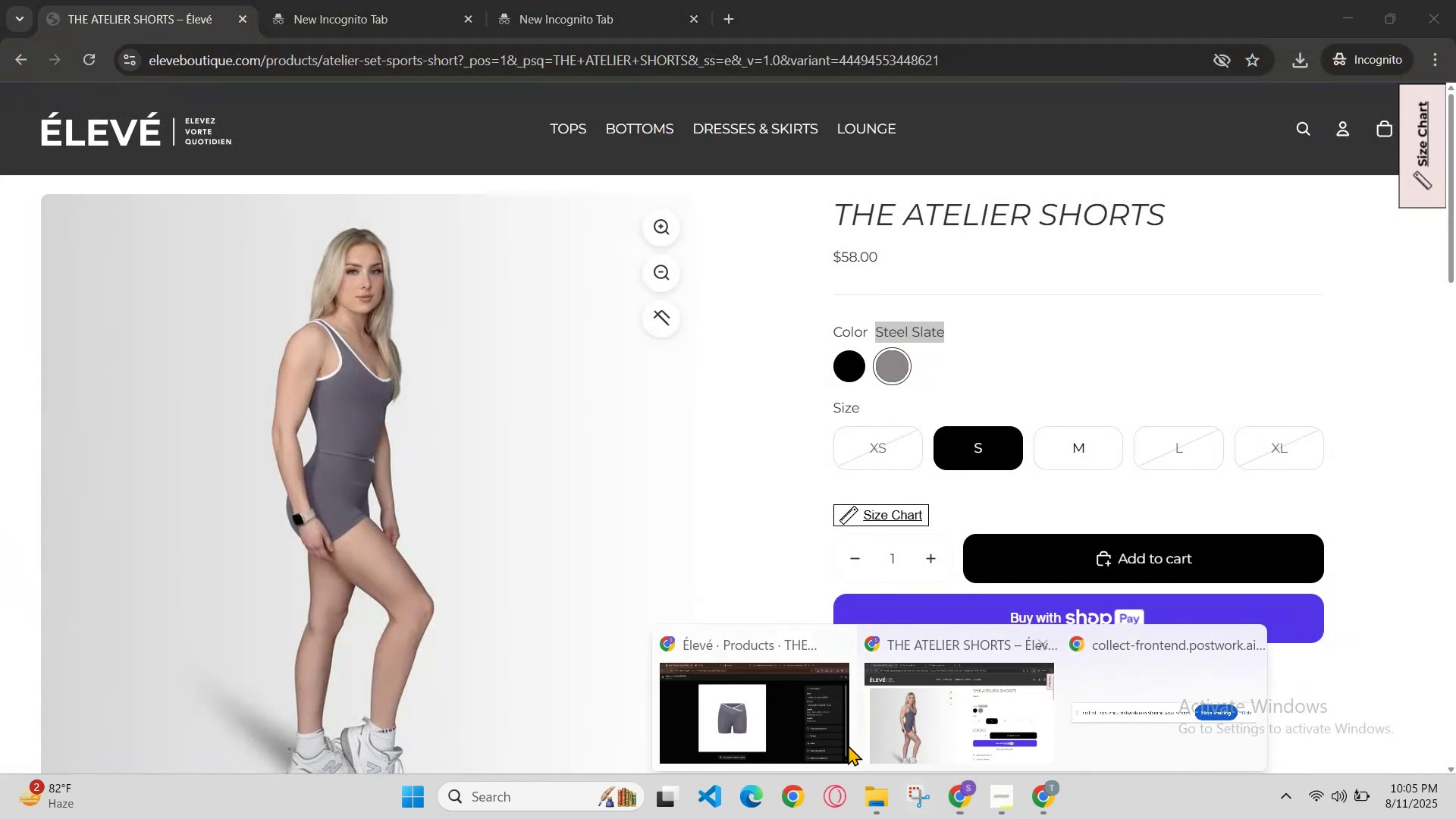 
left_click([839, 741])
 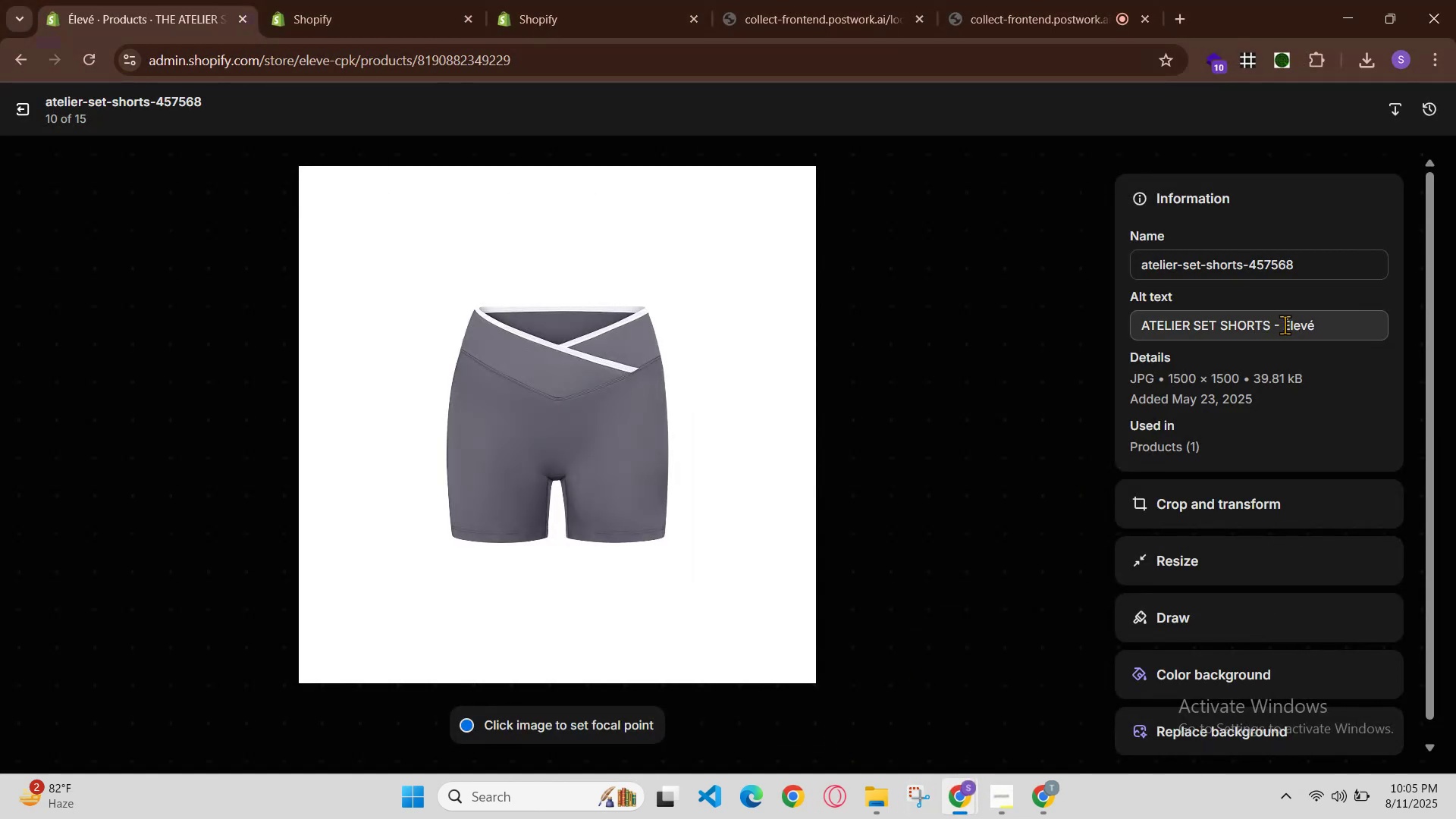 
double_click([1276, 327])
 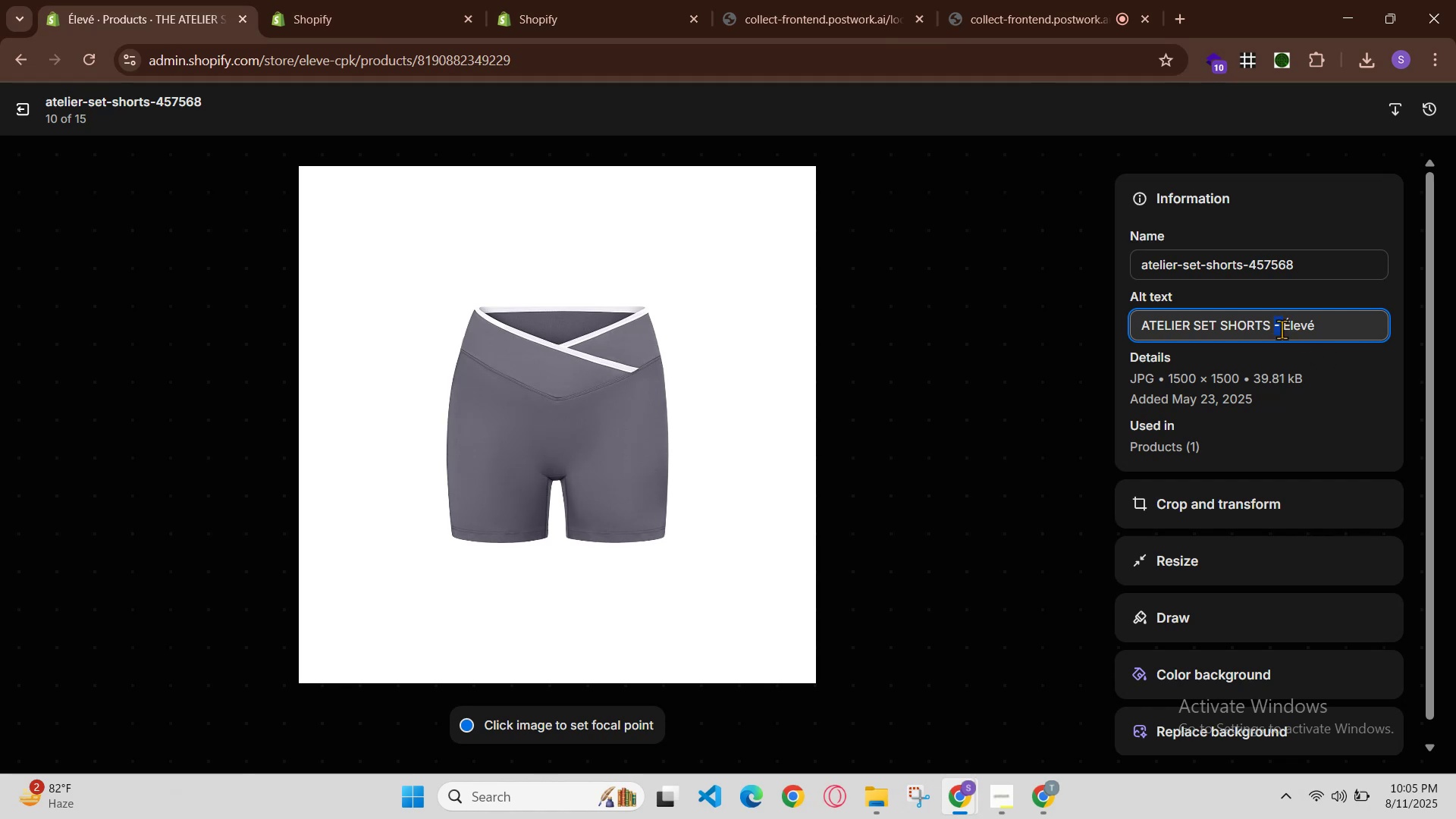 
left_click([1276, 325])
 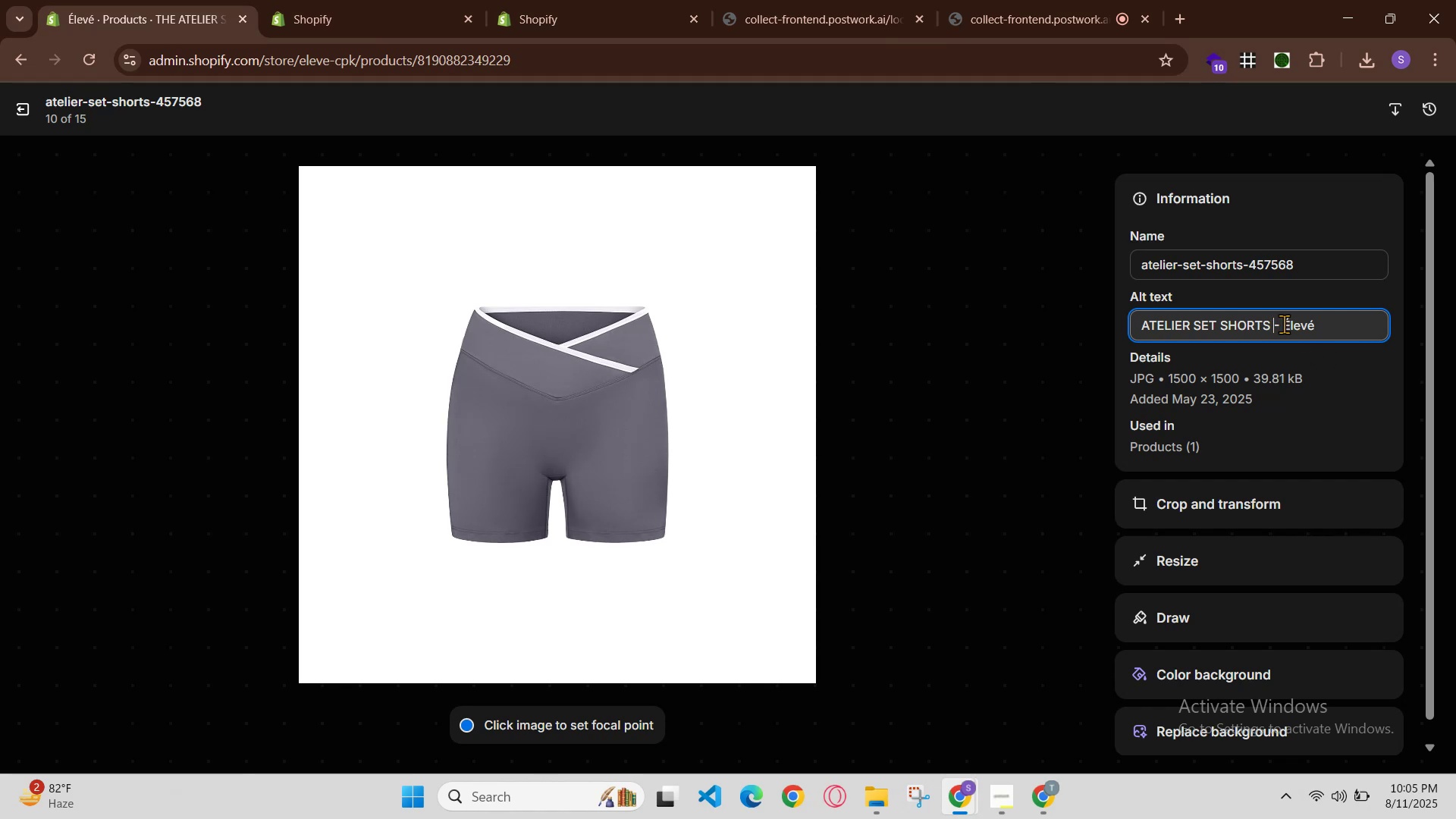 
double_click([1281, 323])
 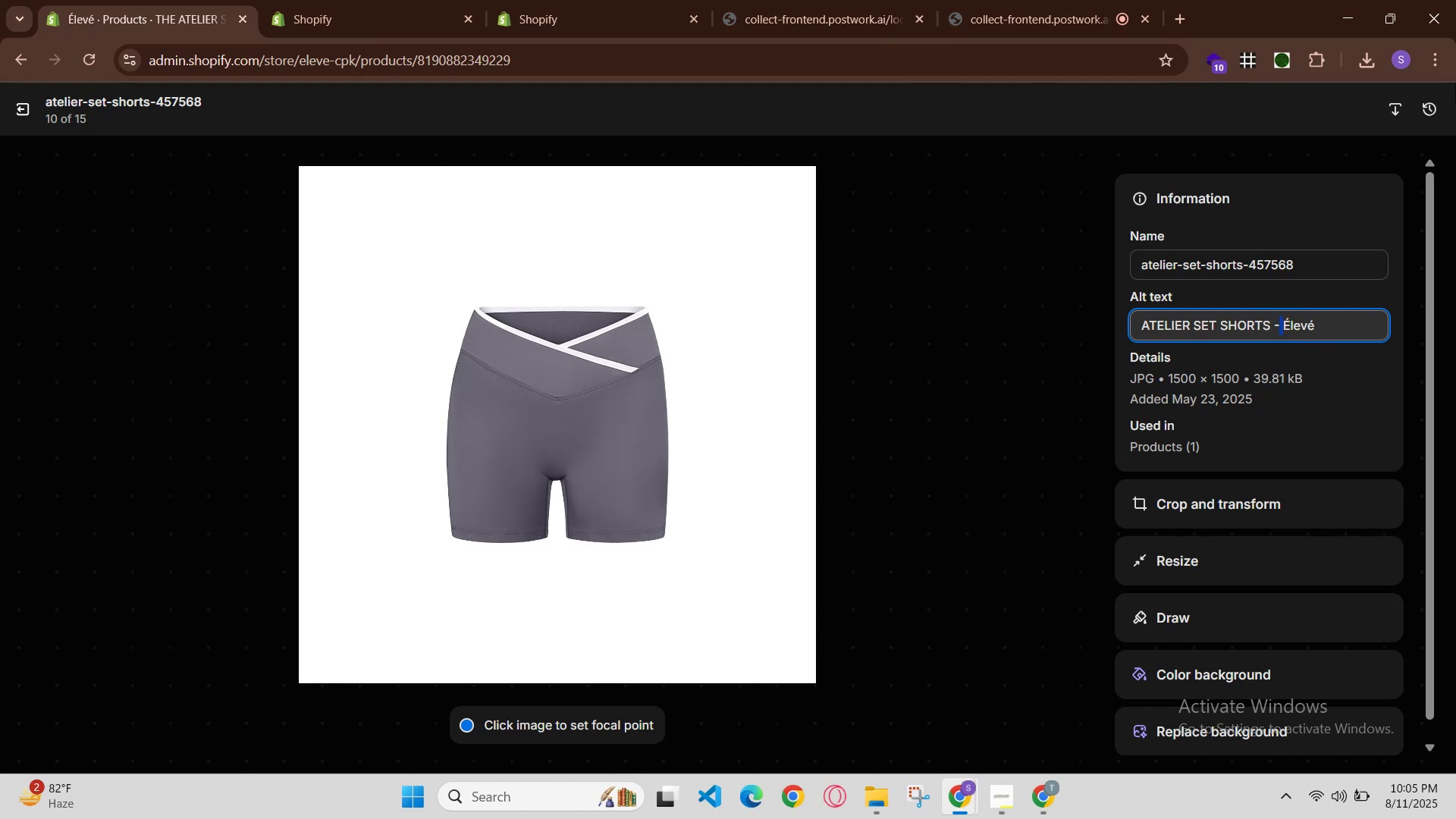 
key(ArrowLeft)
 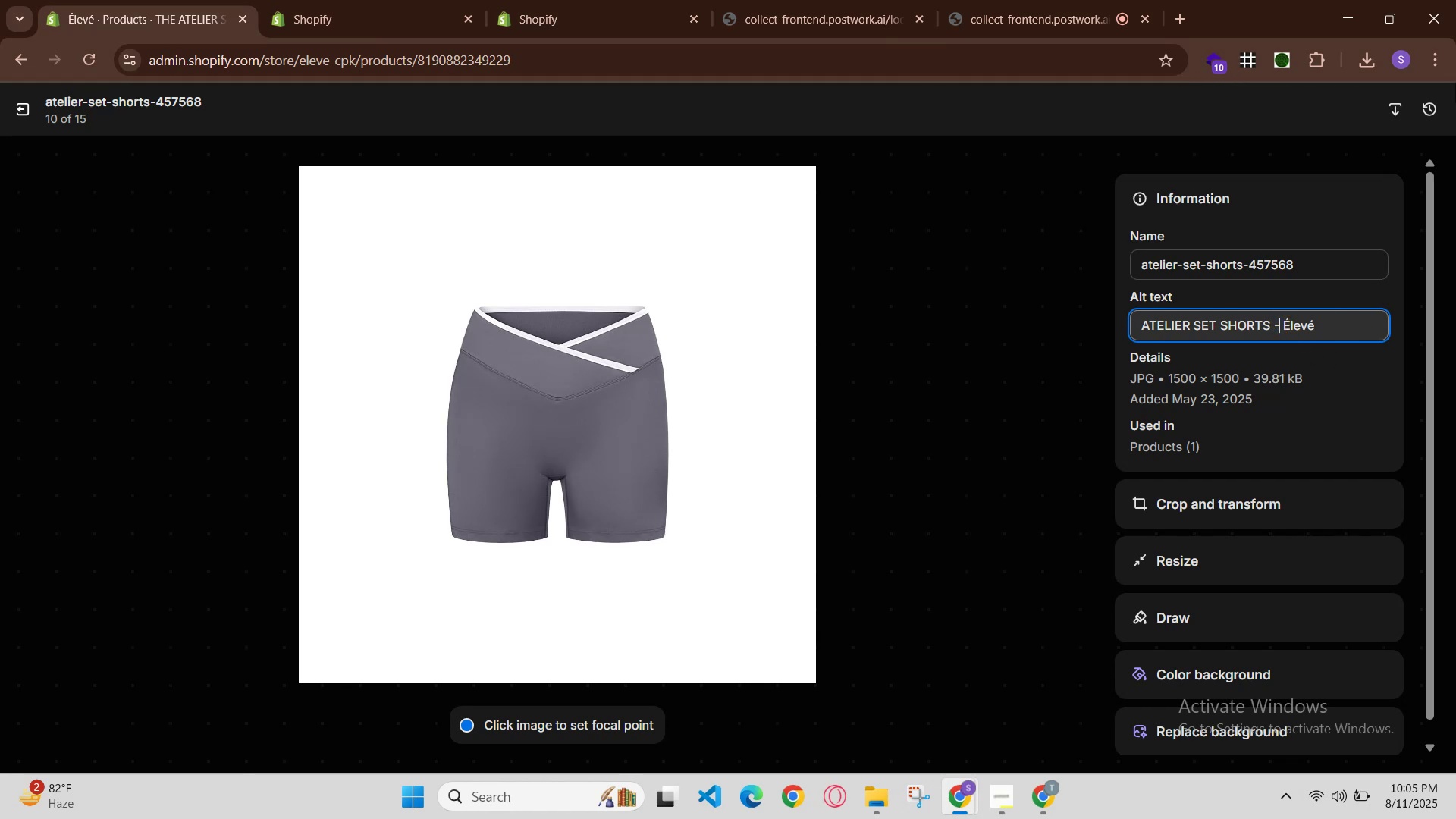 
key(Space)
 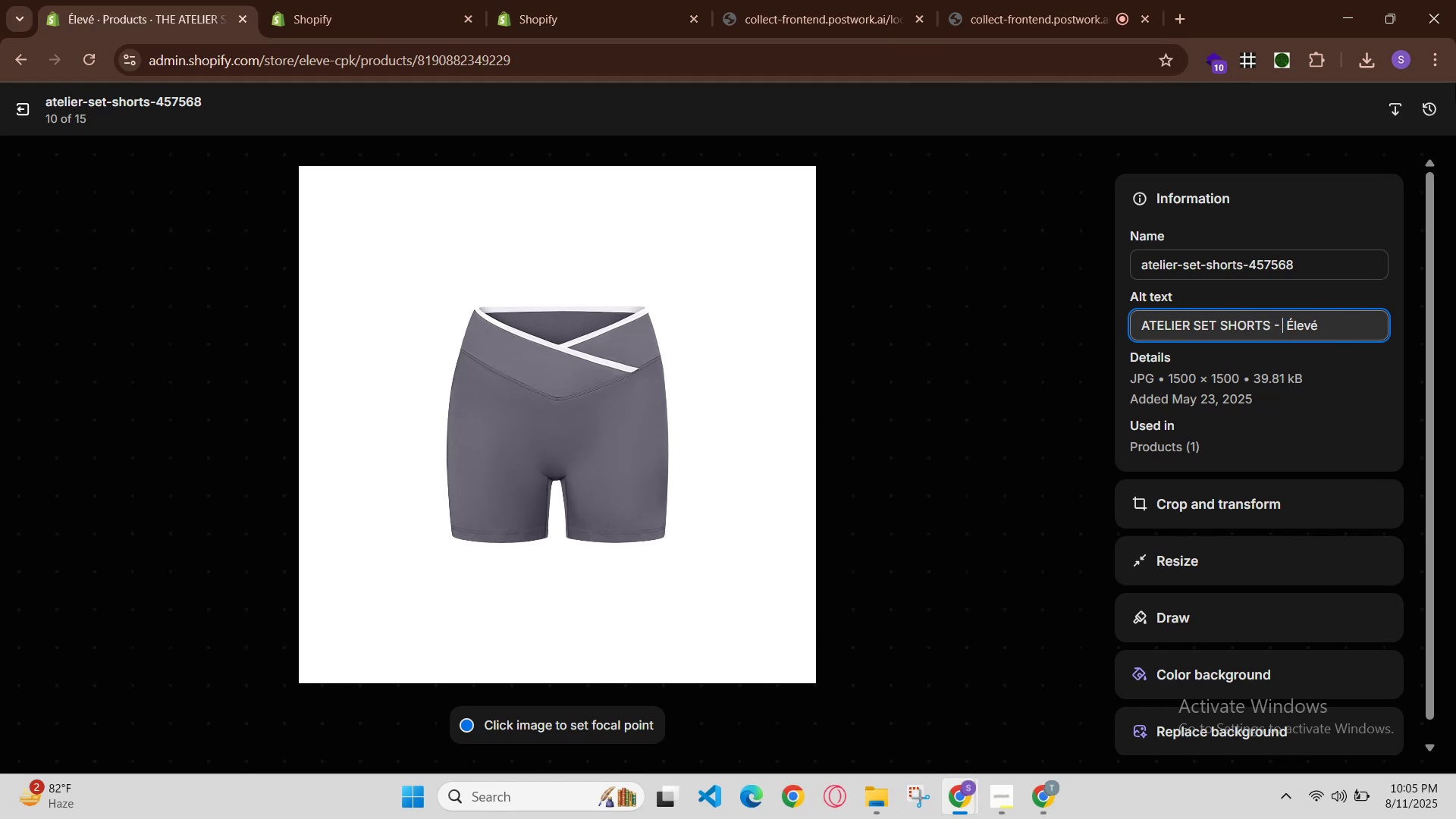 
key(Control+V)
 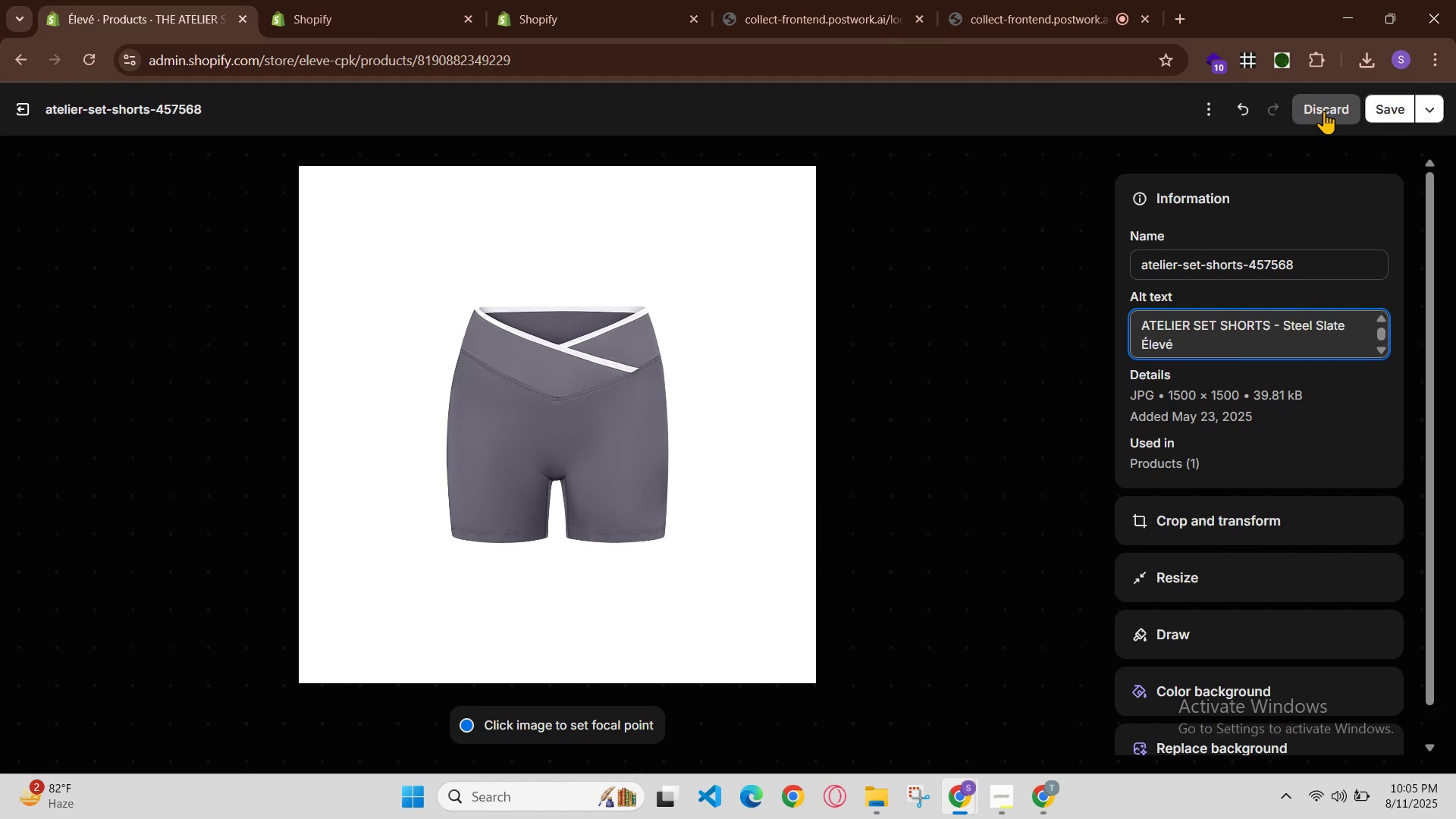 
left_click([1380, 103])
 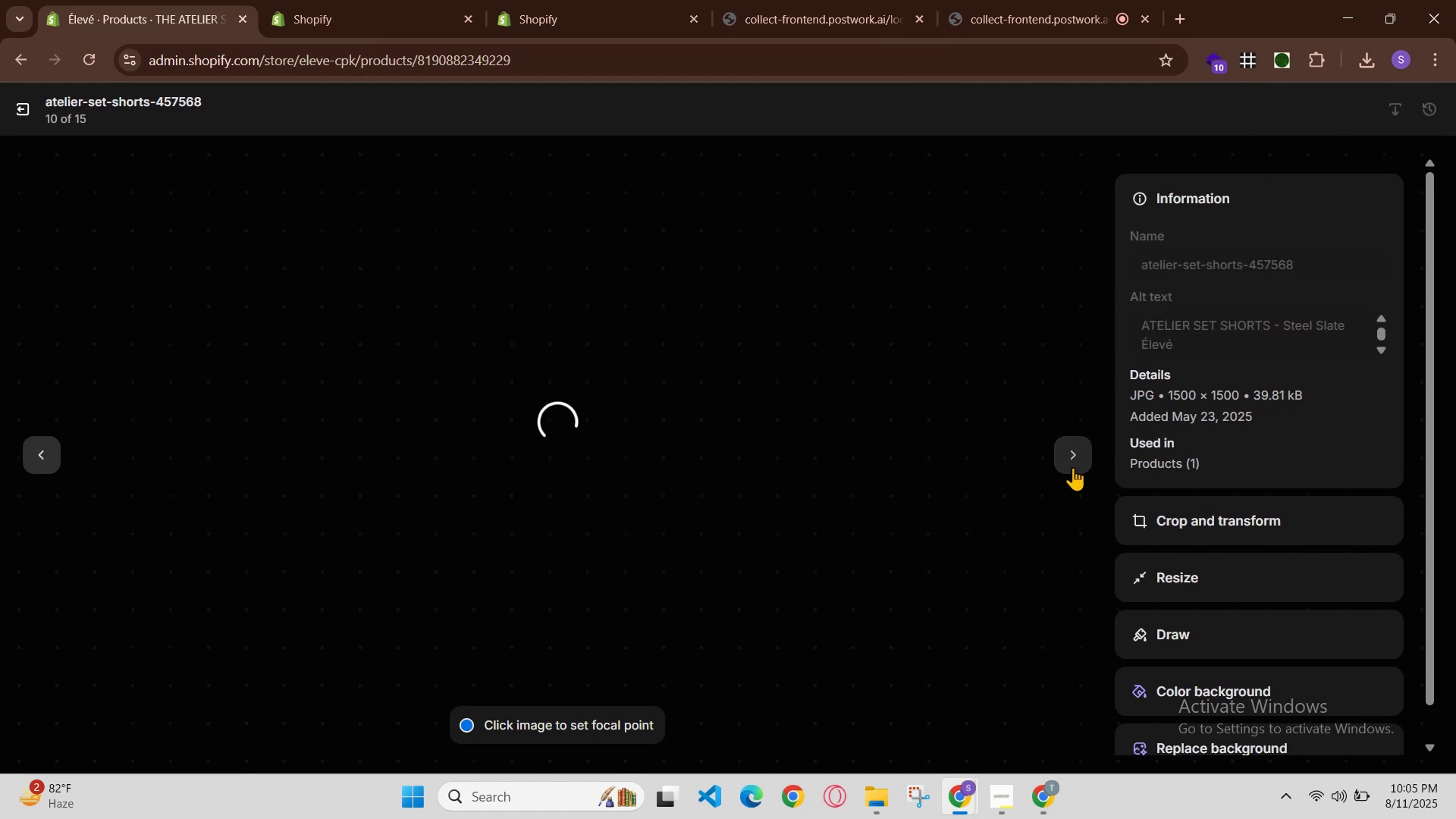 
left_click([1077, 457])
 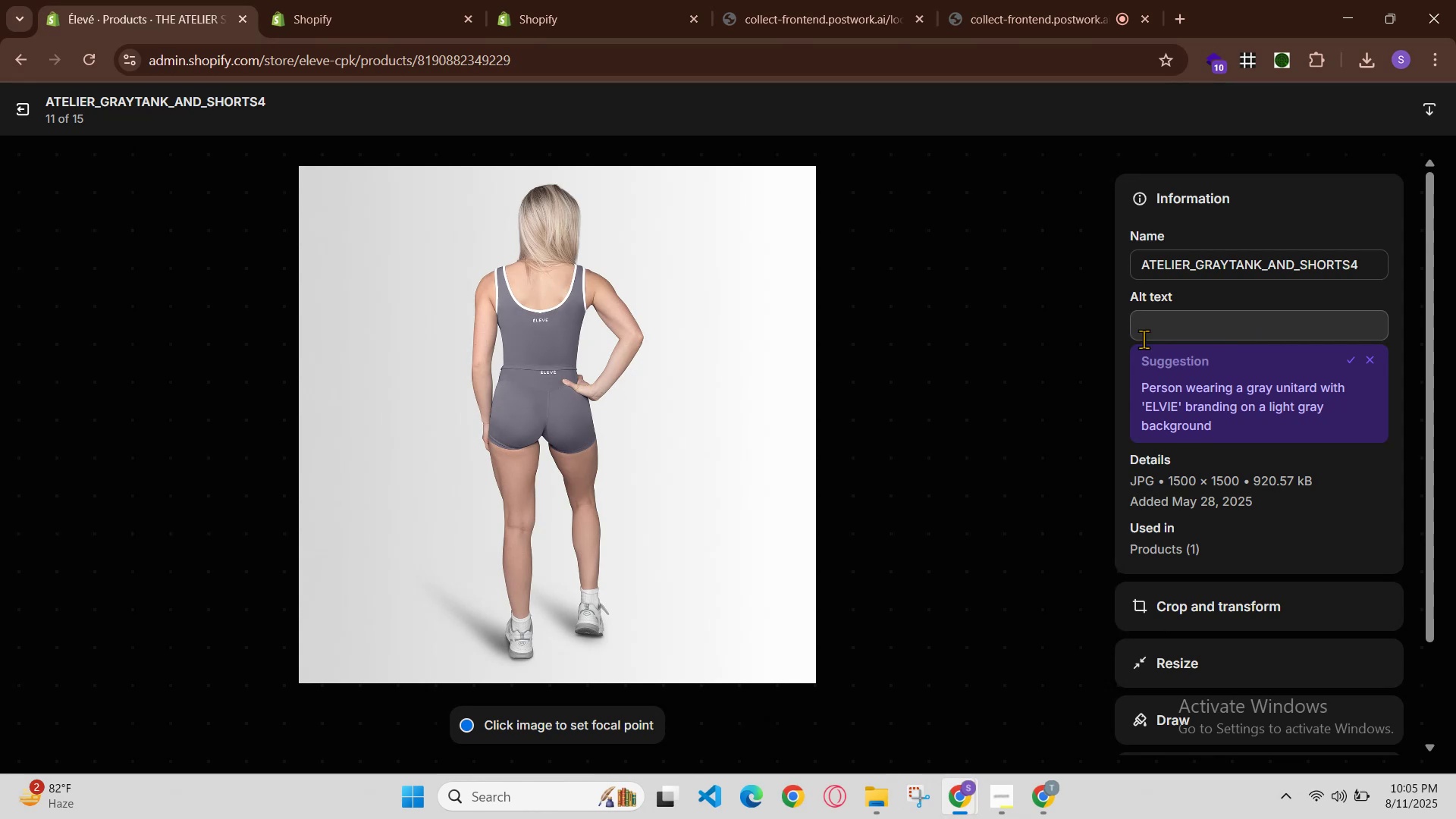 
left_click_drag(start_coordinate=[33, 463], to_coordinate=[36, 462])
 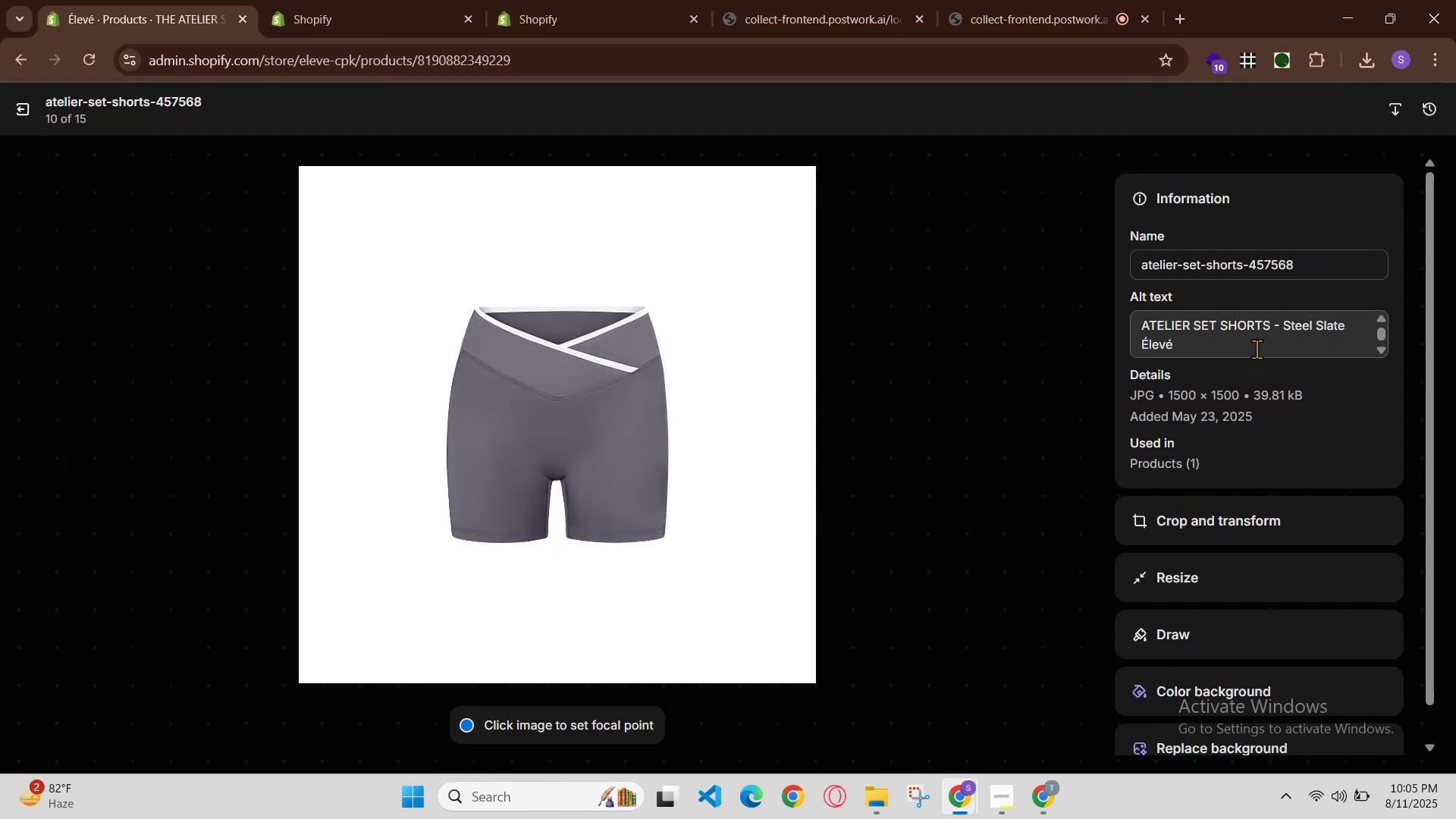 
double_click([1257, 346])
 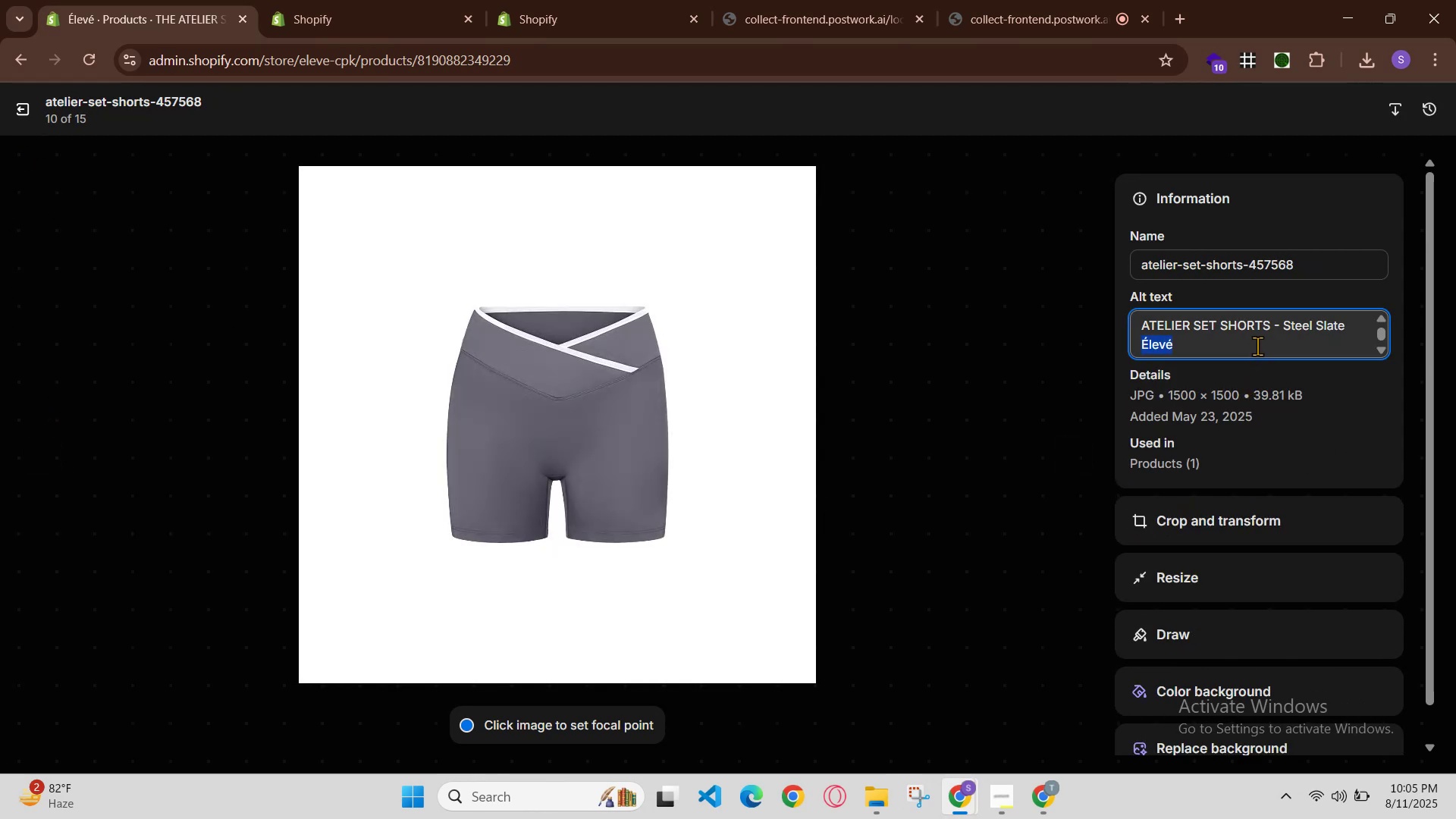 
triple_click([1257, 346])
 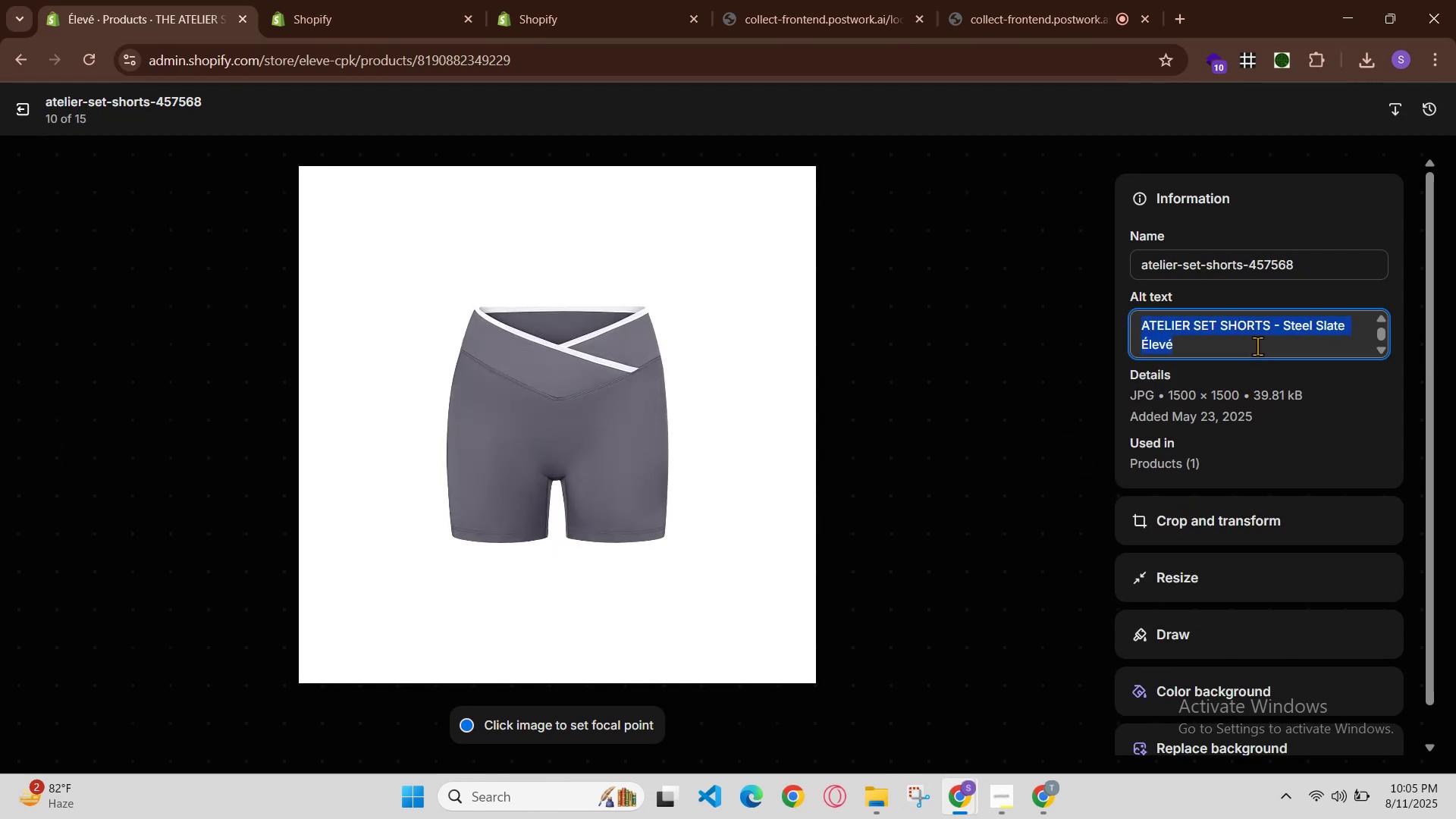 
key(Control+C)
 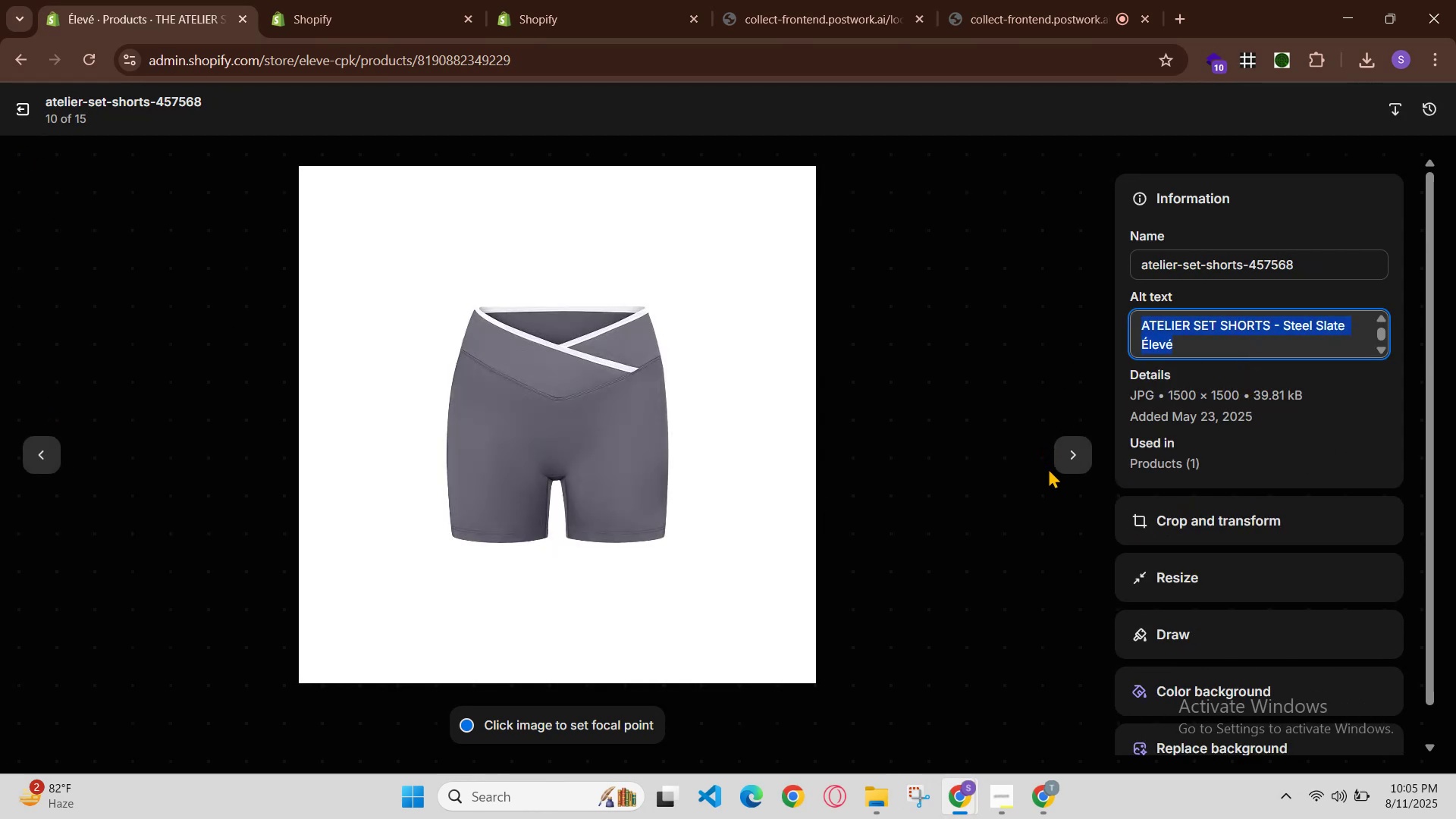 
left_click([1071, 471])
 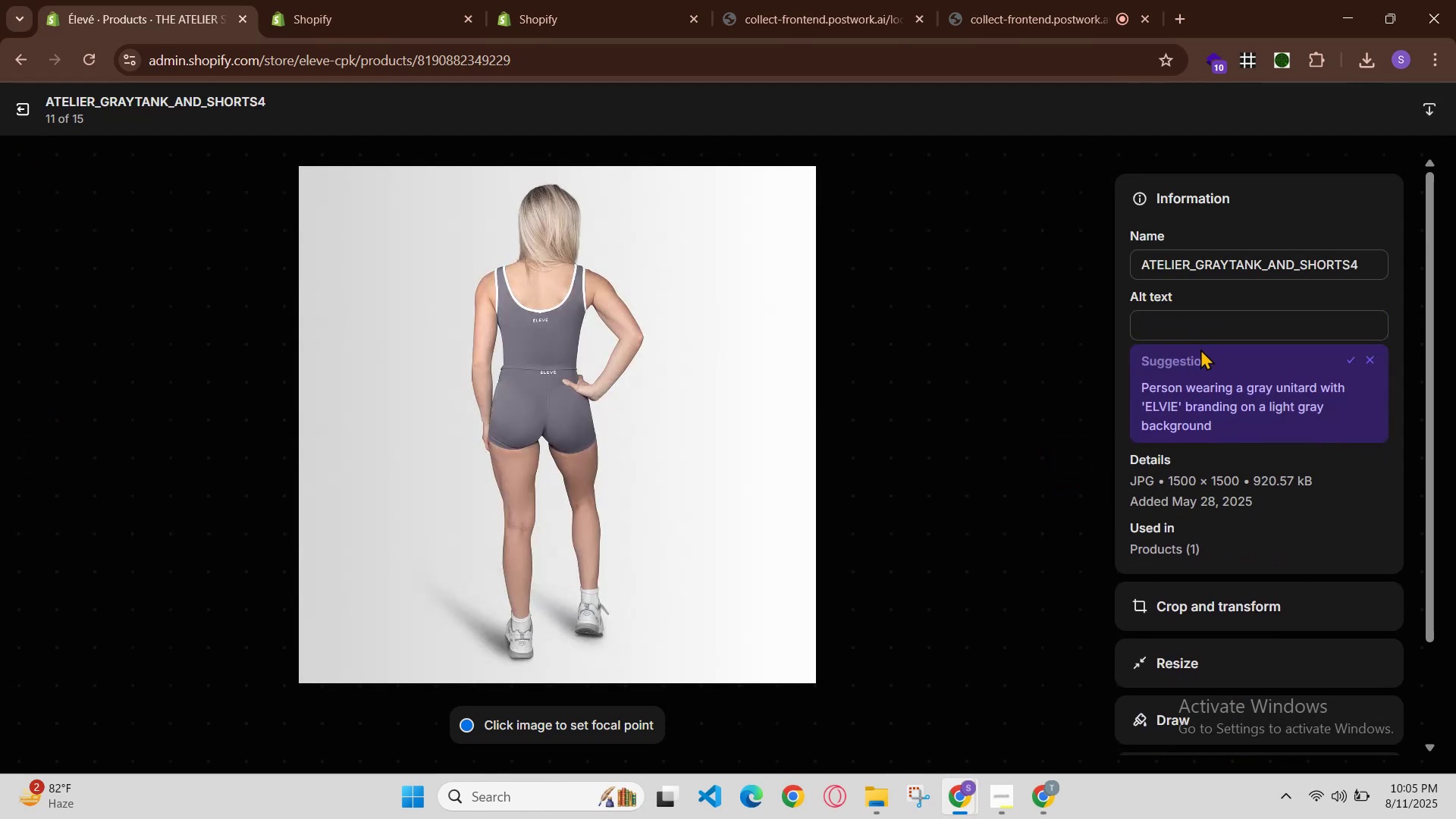 
double_click([1199, 327])
 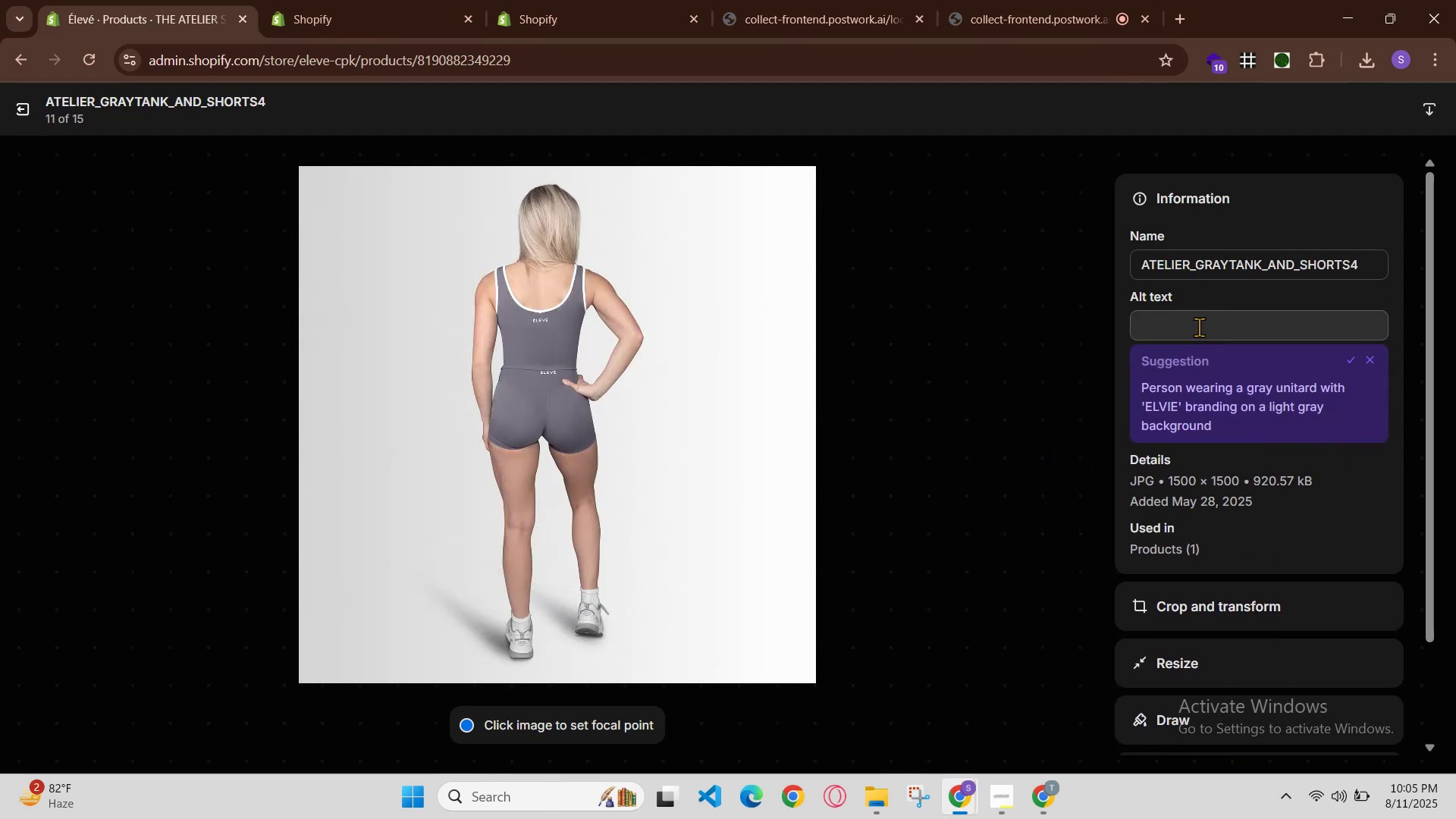 
key(Control+ControlLeft)
 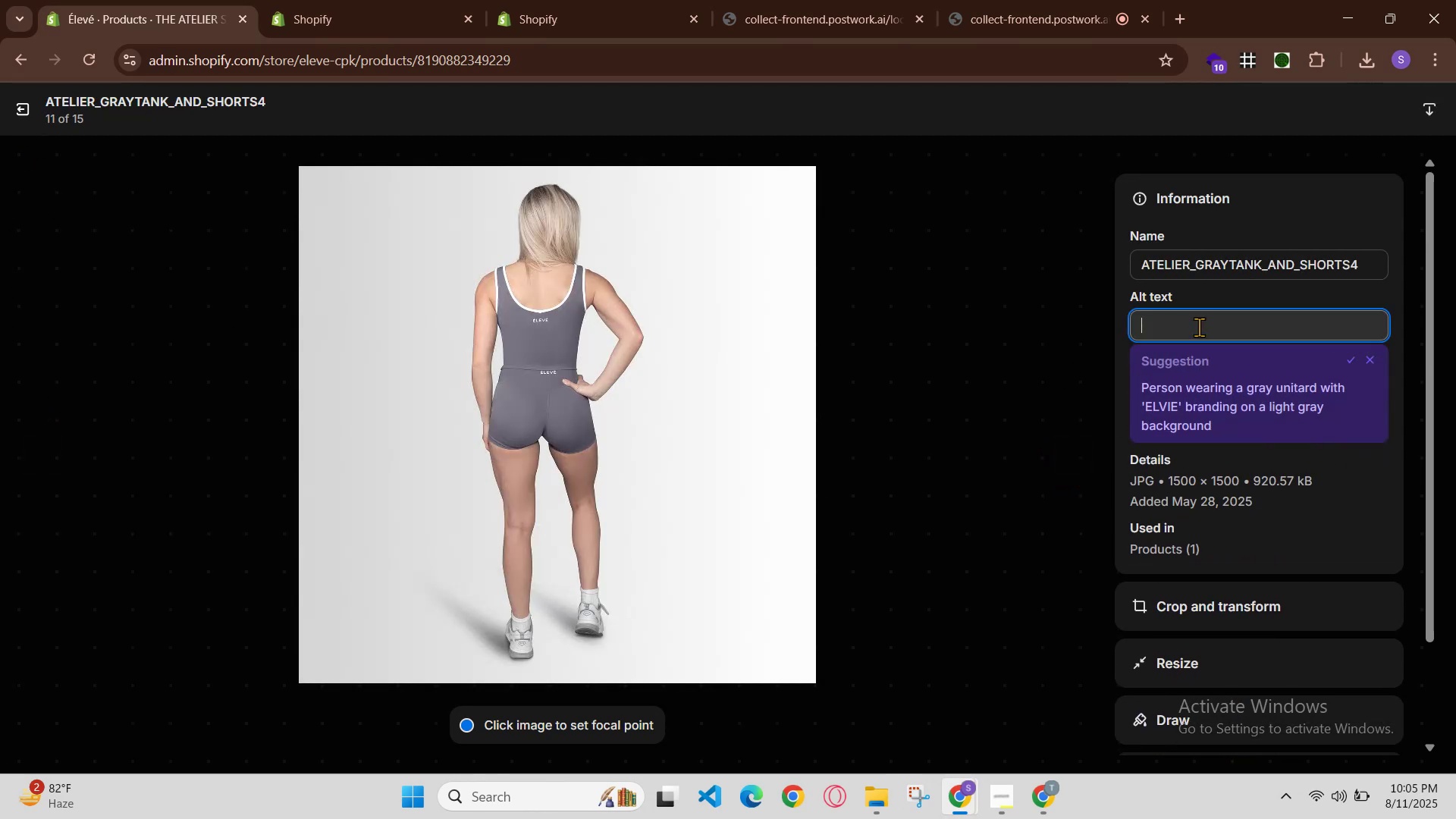 
key(Control+V)
 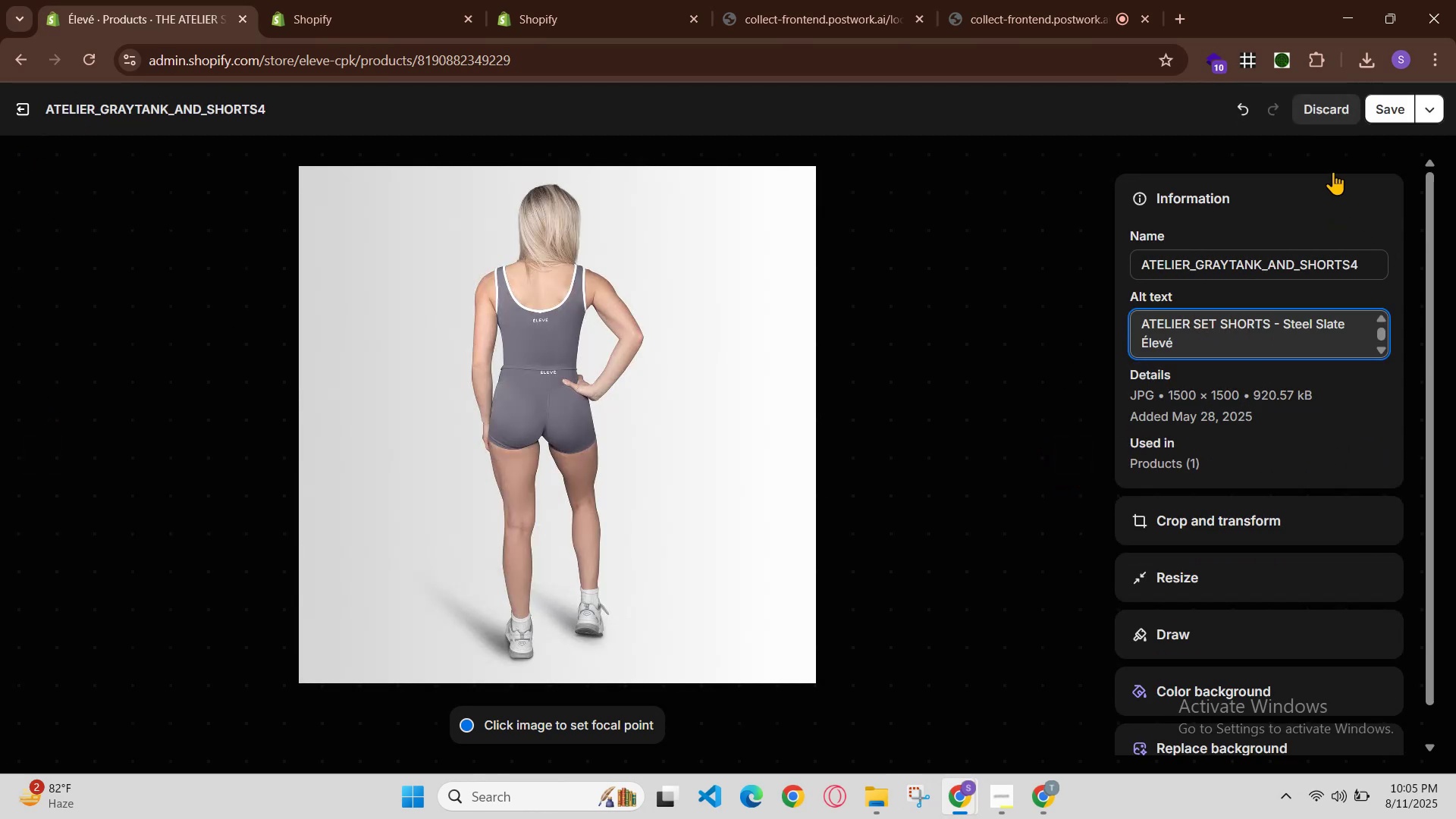 
double_click([1396, 111])
 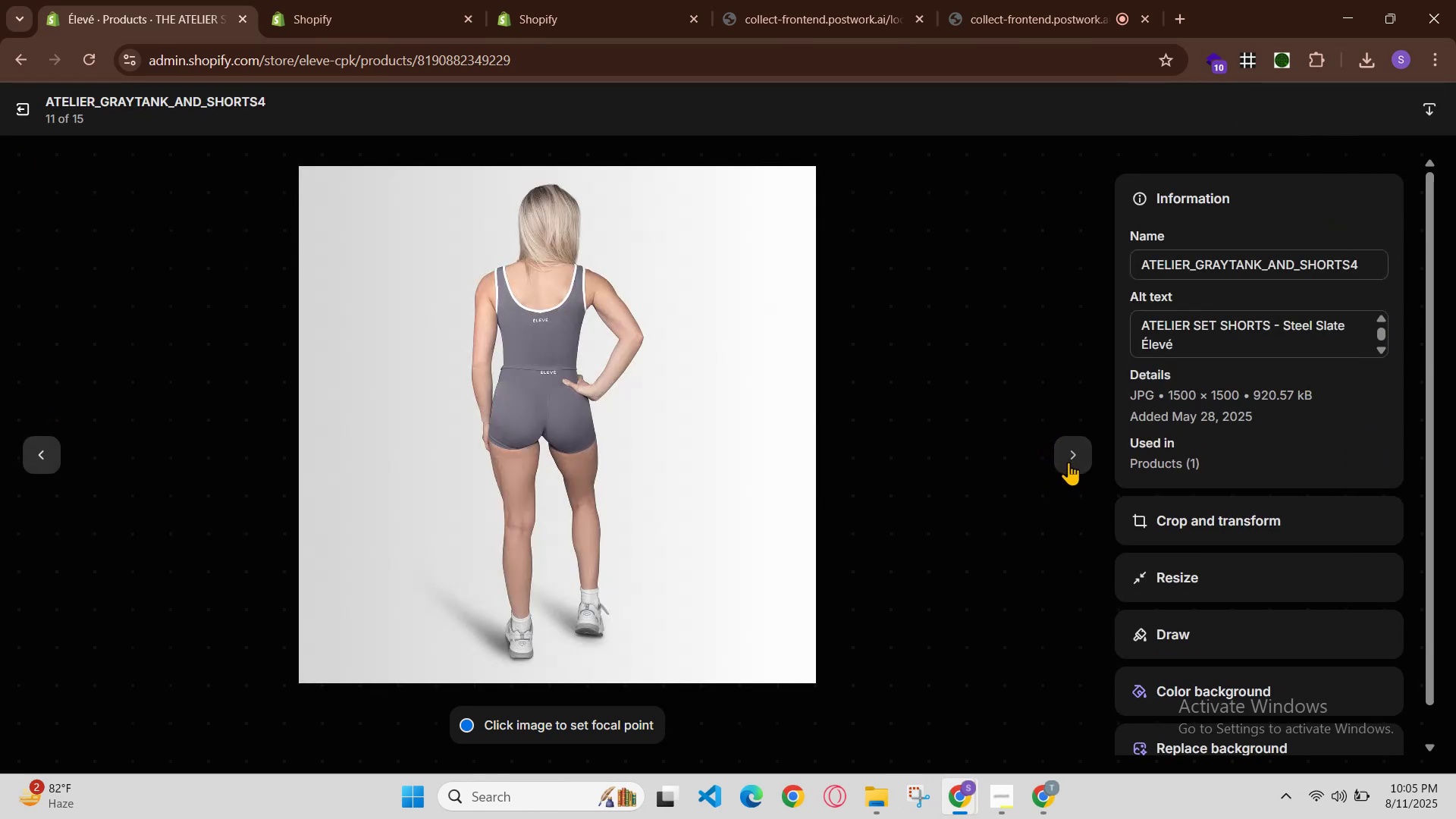 
double_click([1079, 466])
 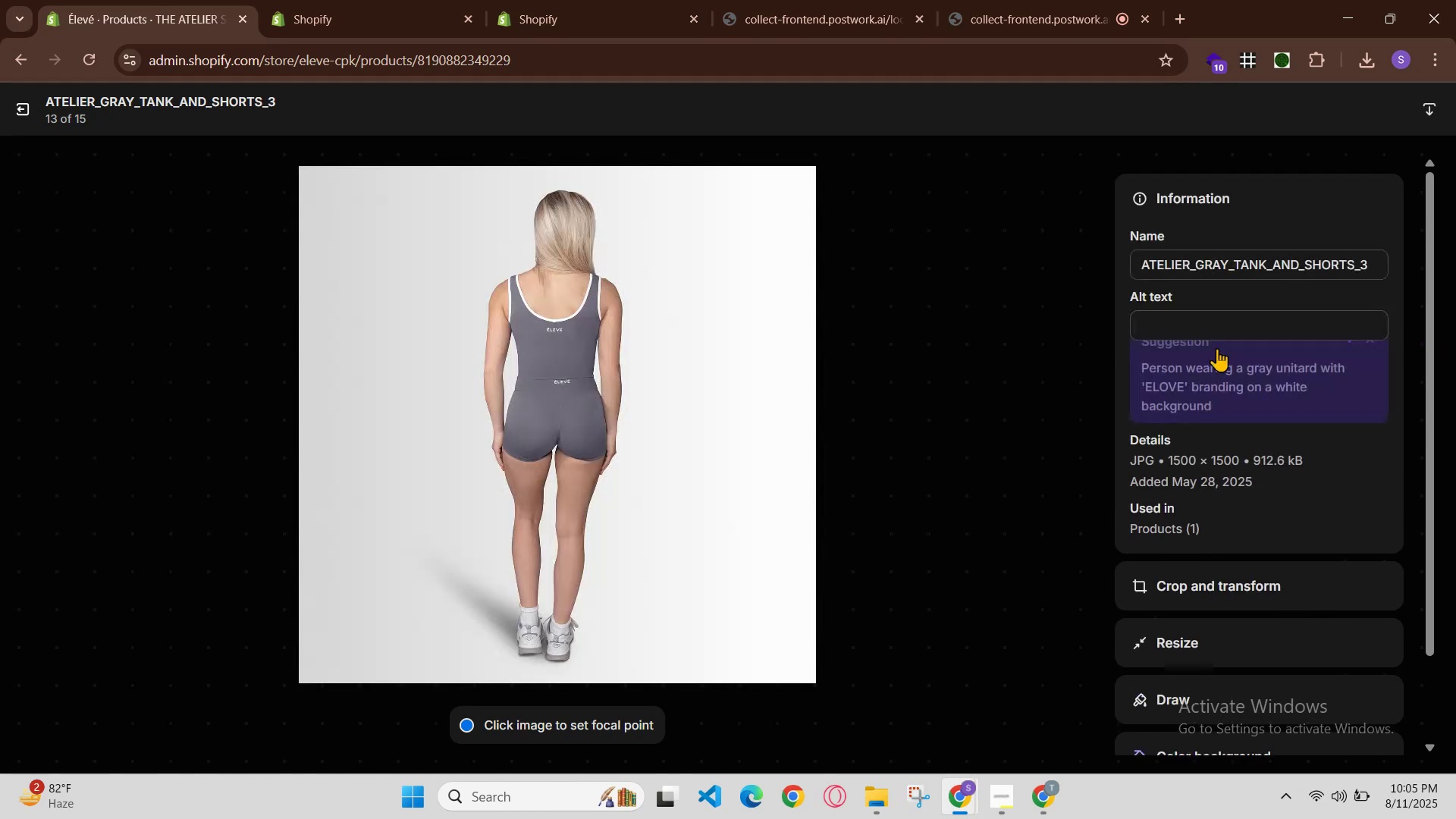 
double_click([1212, 331])
 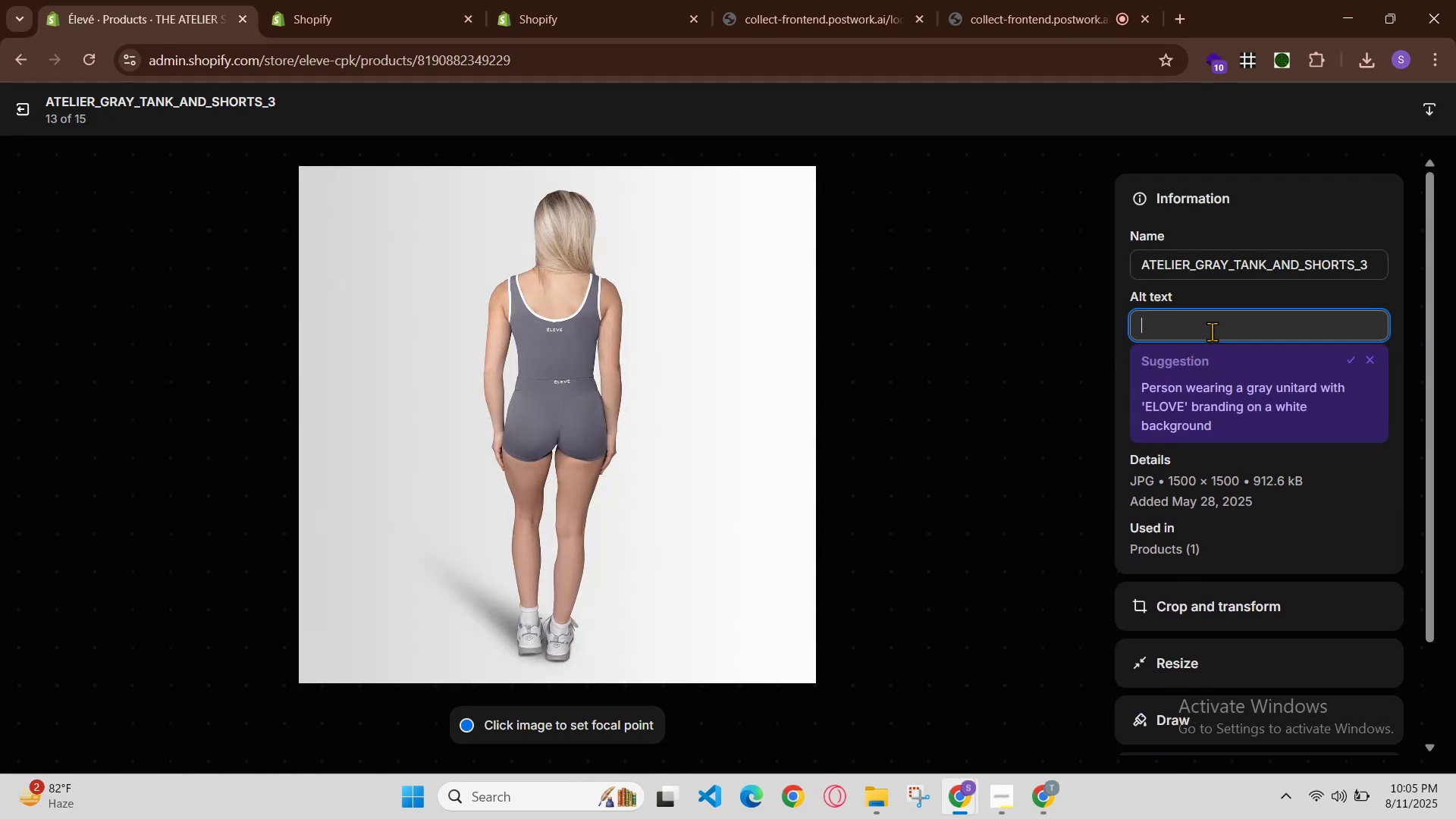 
key(Control+V)
 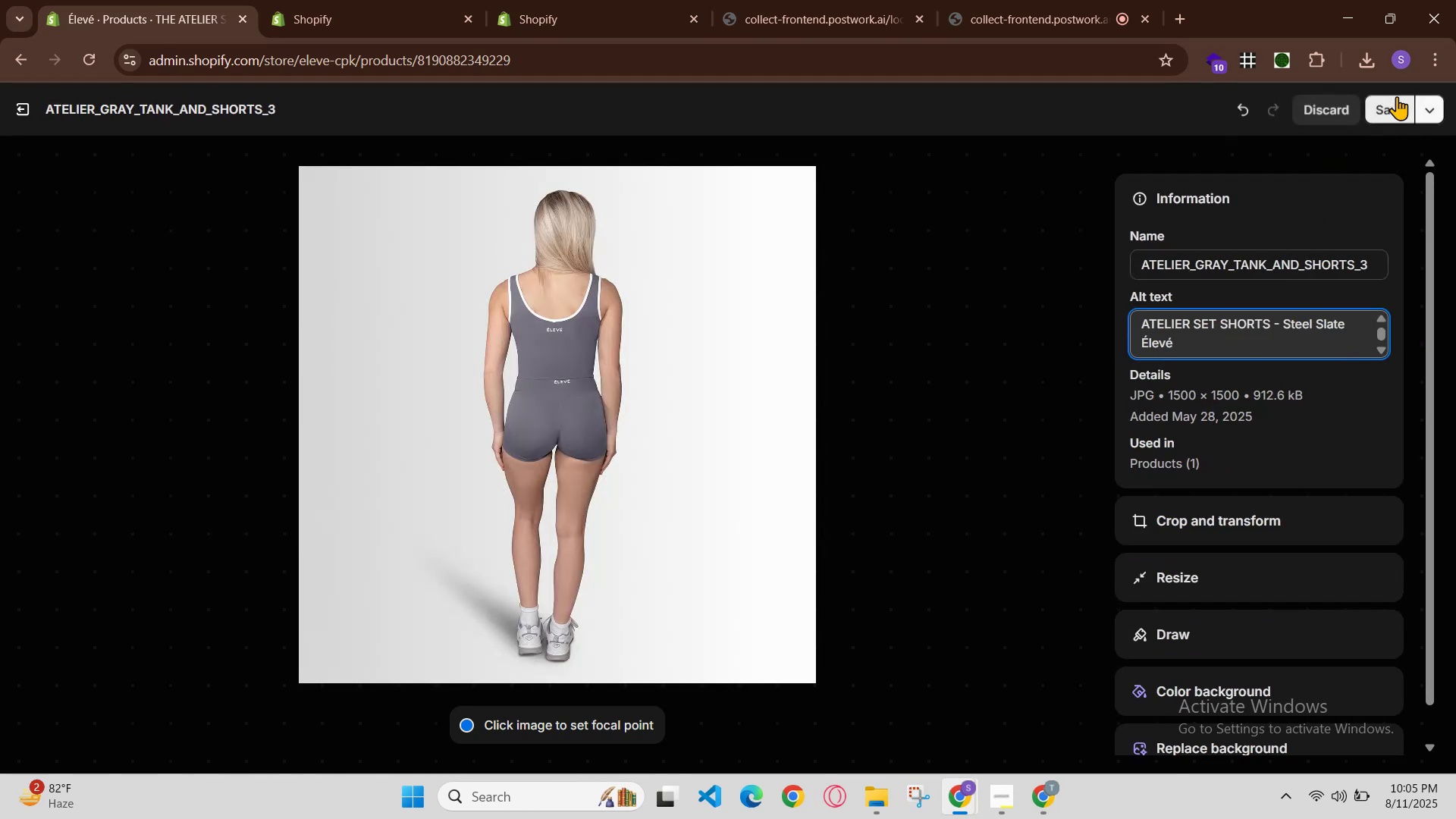 
double_click([1400, 109])
 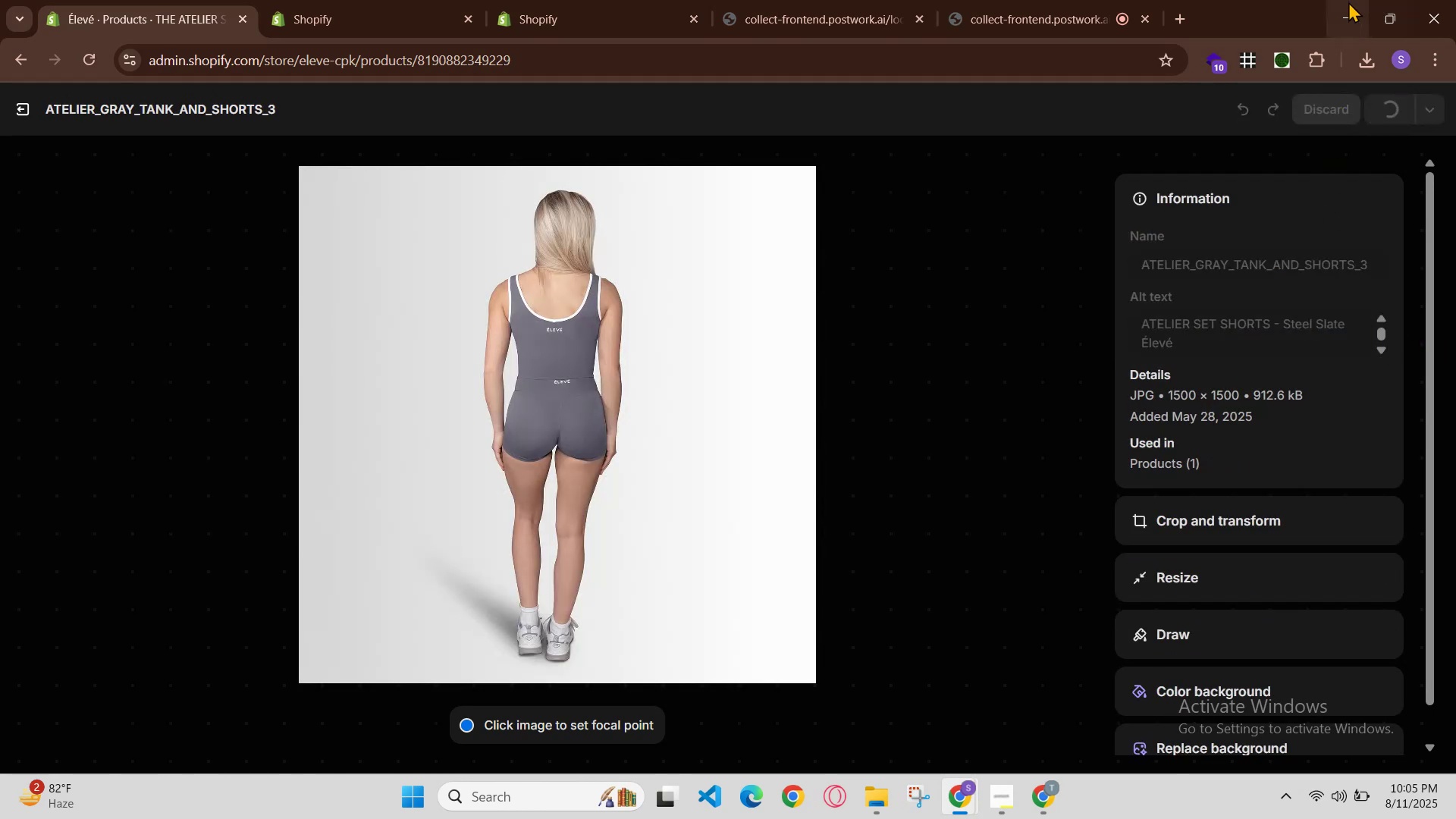 
double_click([1337, 16])
 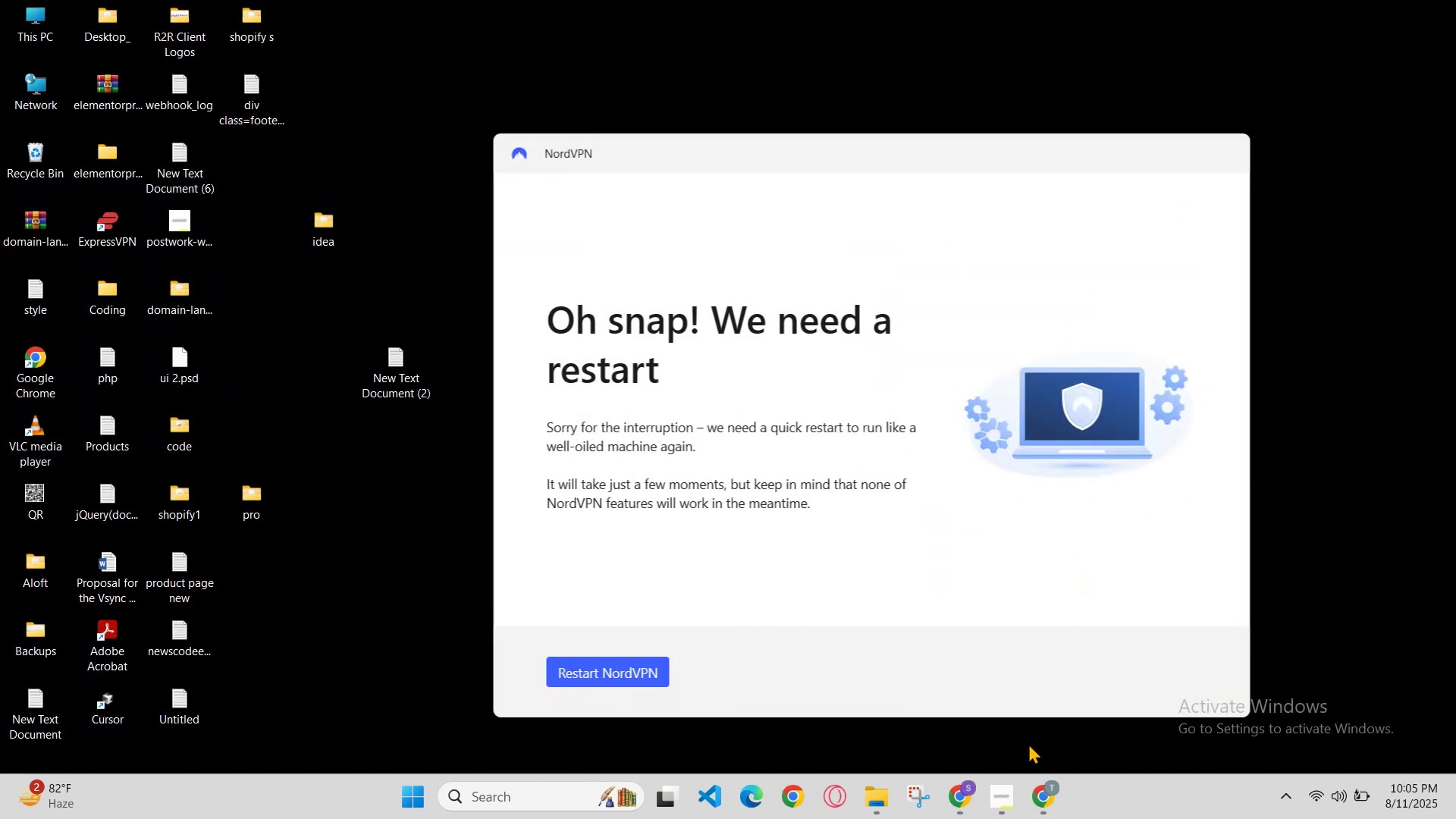 
left_click([934, 799])
 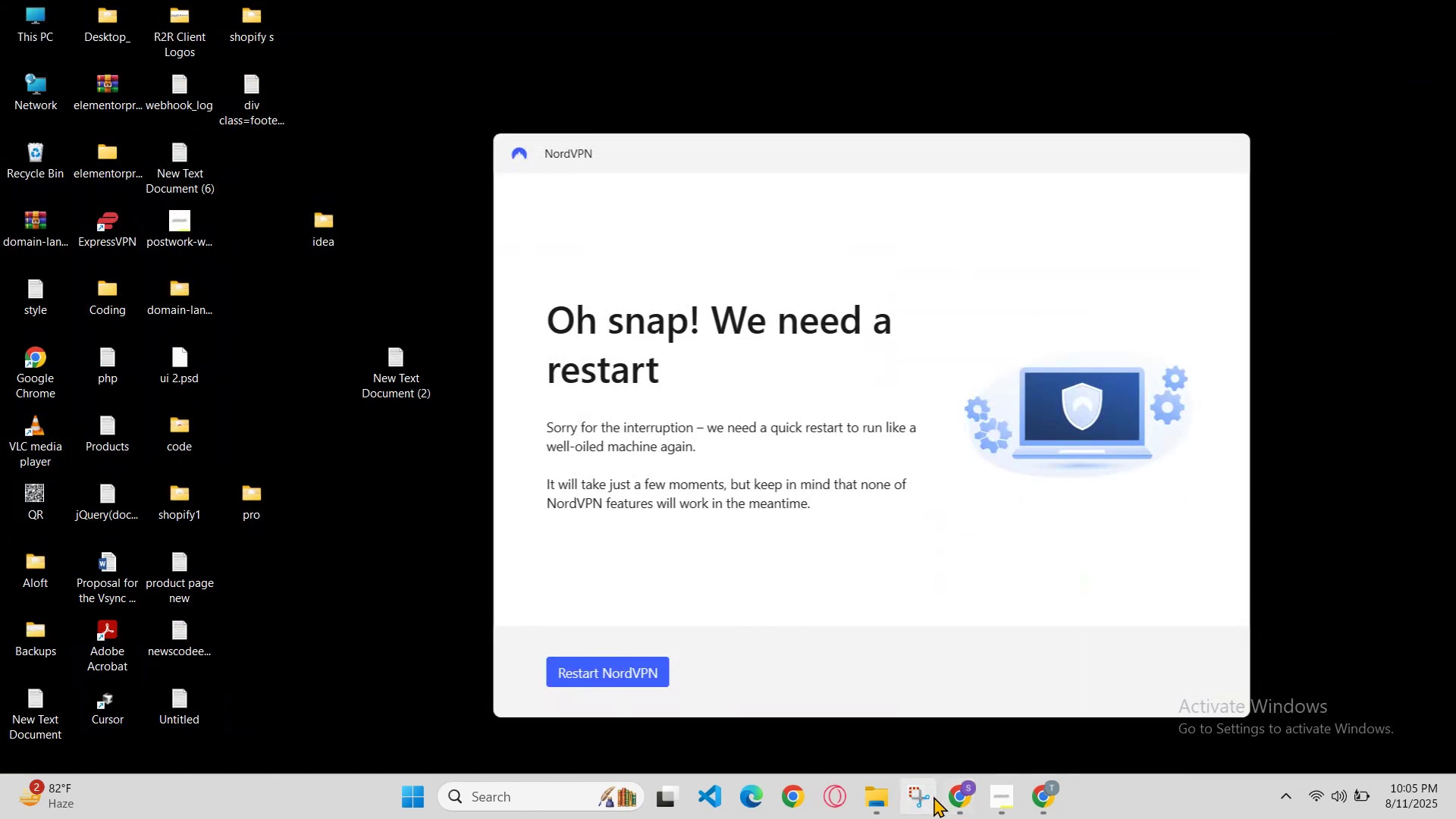 
left_click_drag(start_coordinate=[934, 799], to_coordinate=[938, 799])
 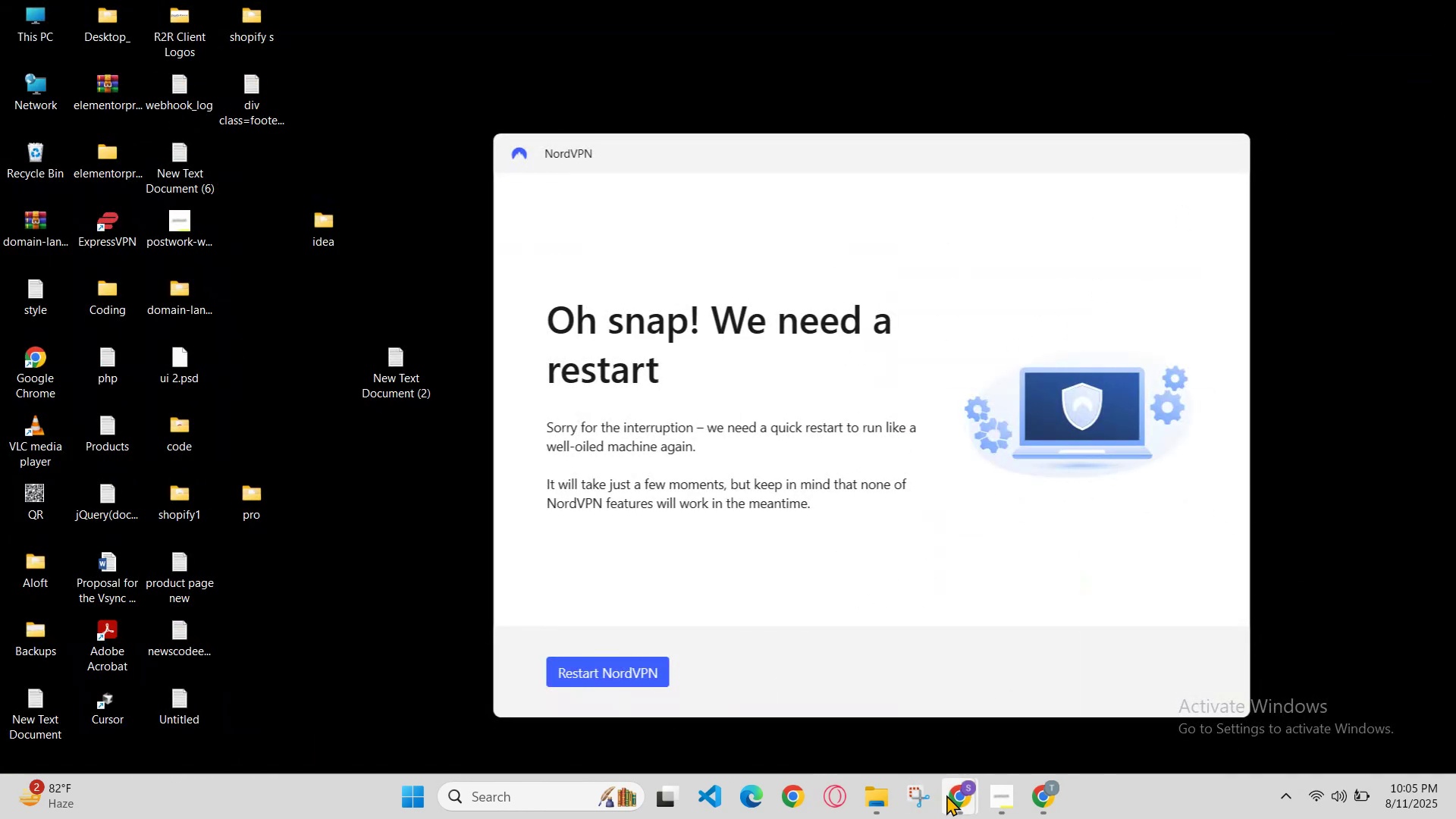 
left_click([946, 795])
 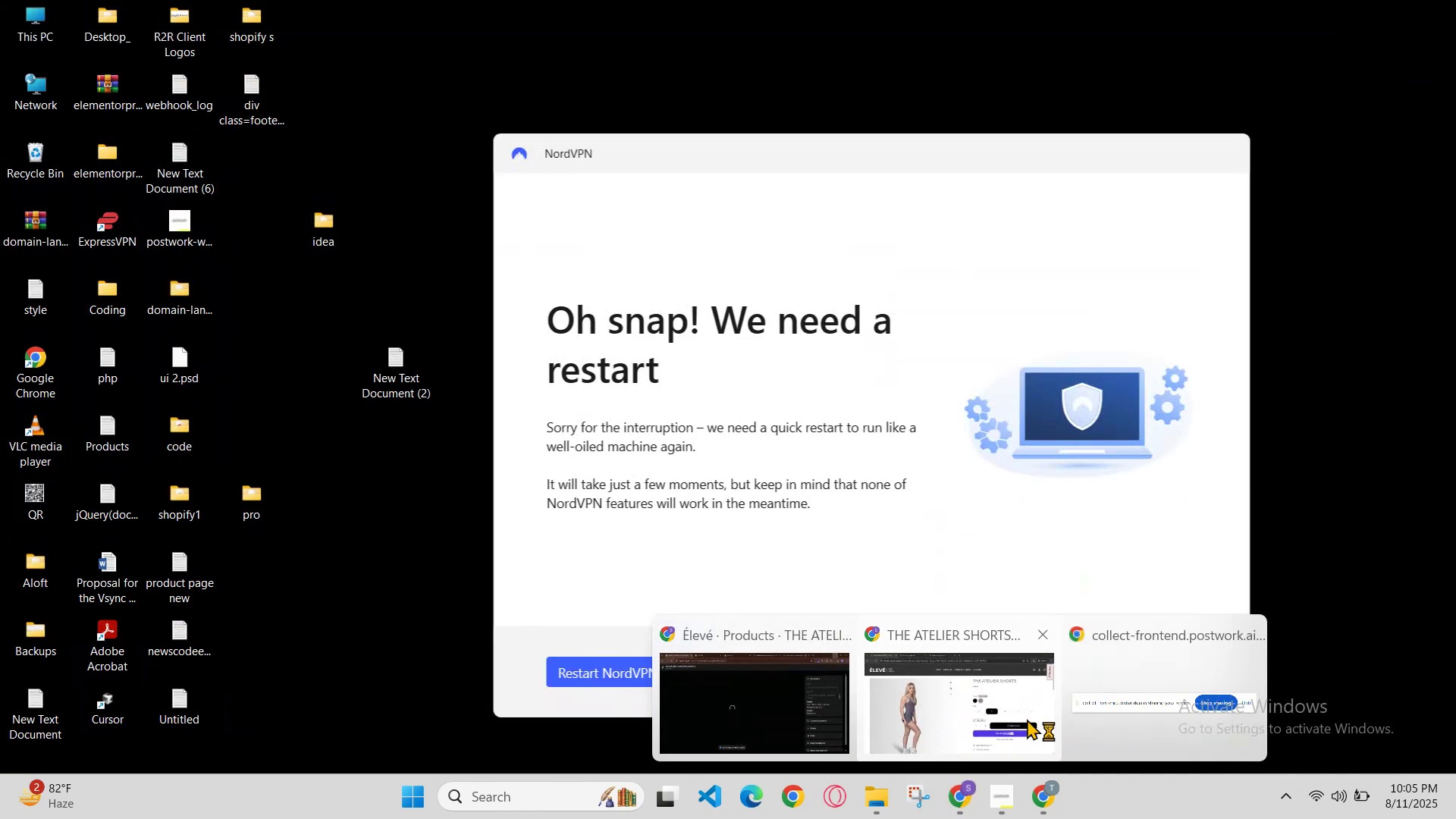 
left_click([1041, 708])
 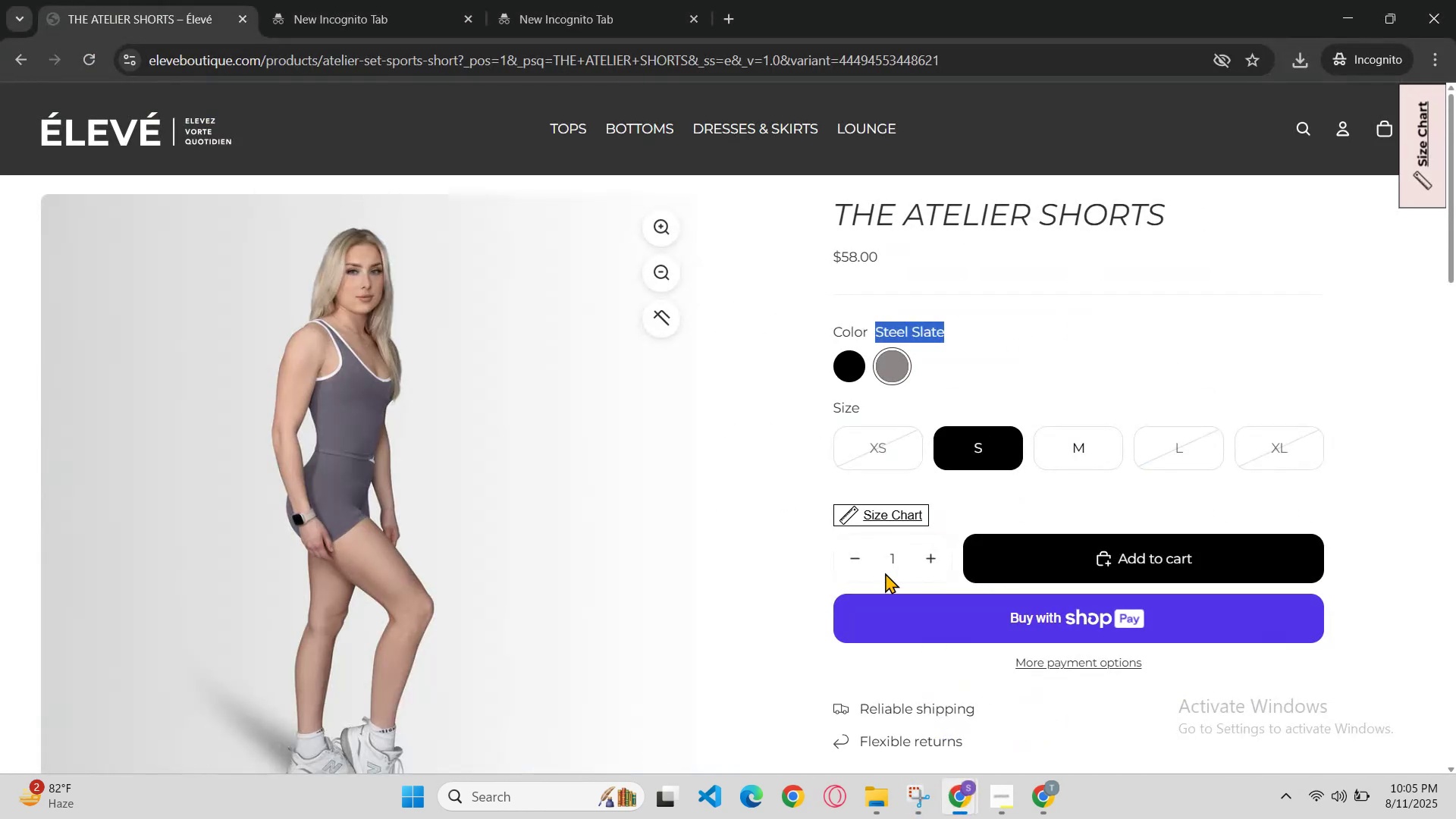 
key(Control+T)
 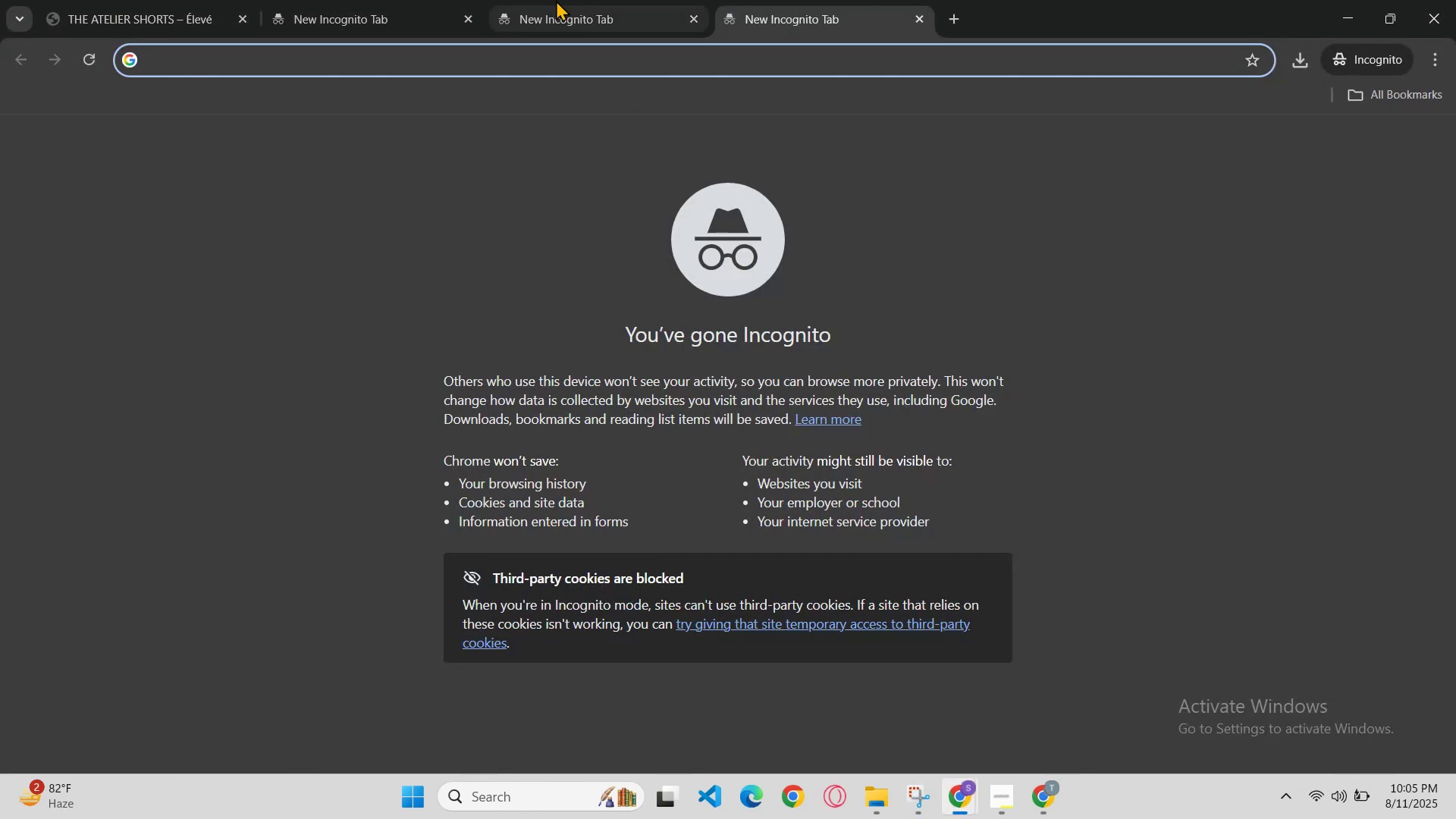 
left_click([133, 0])
 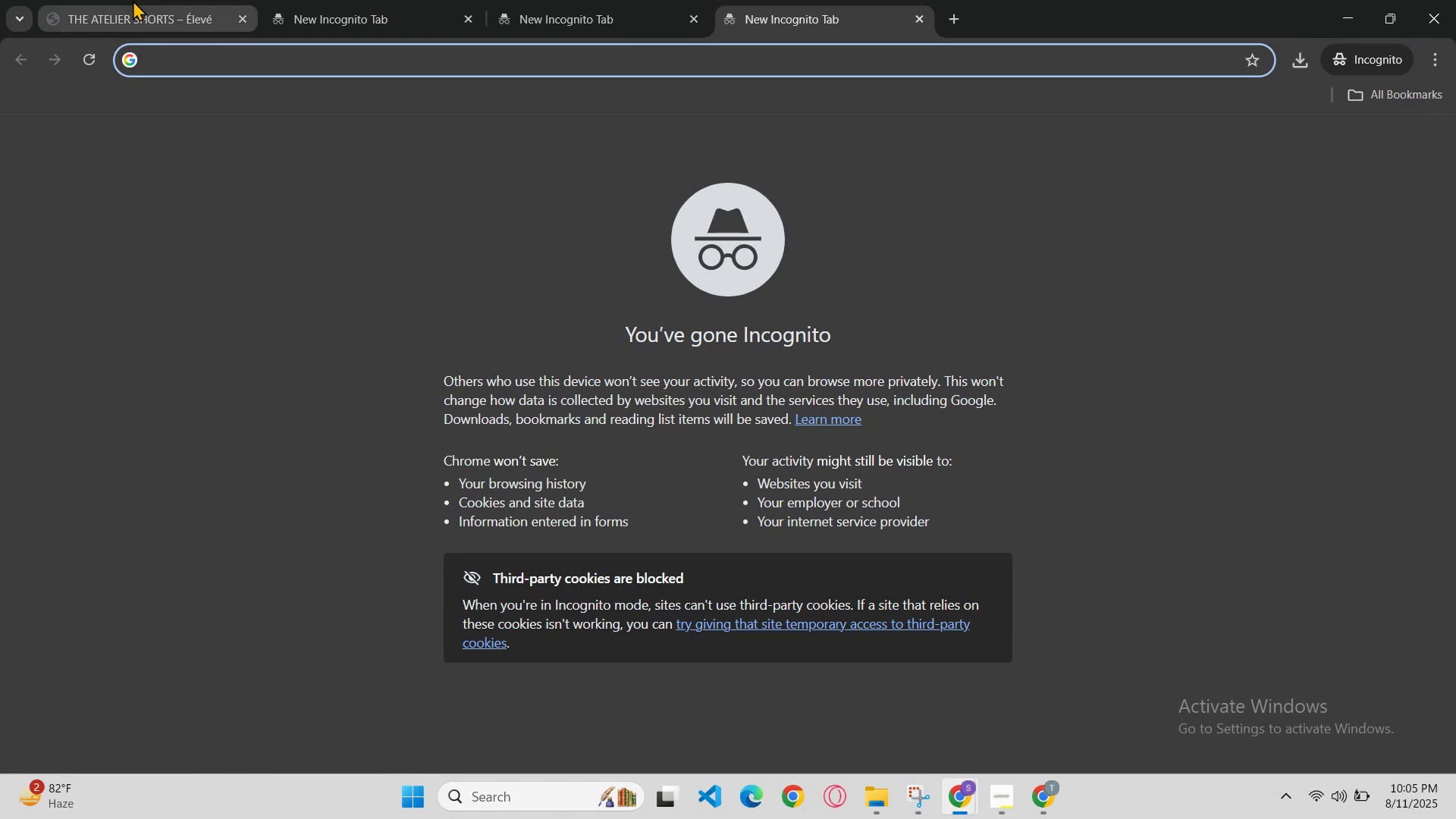 
key(Control+T)
 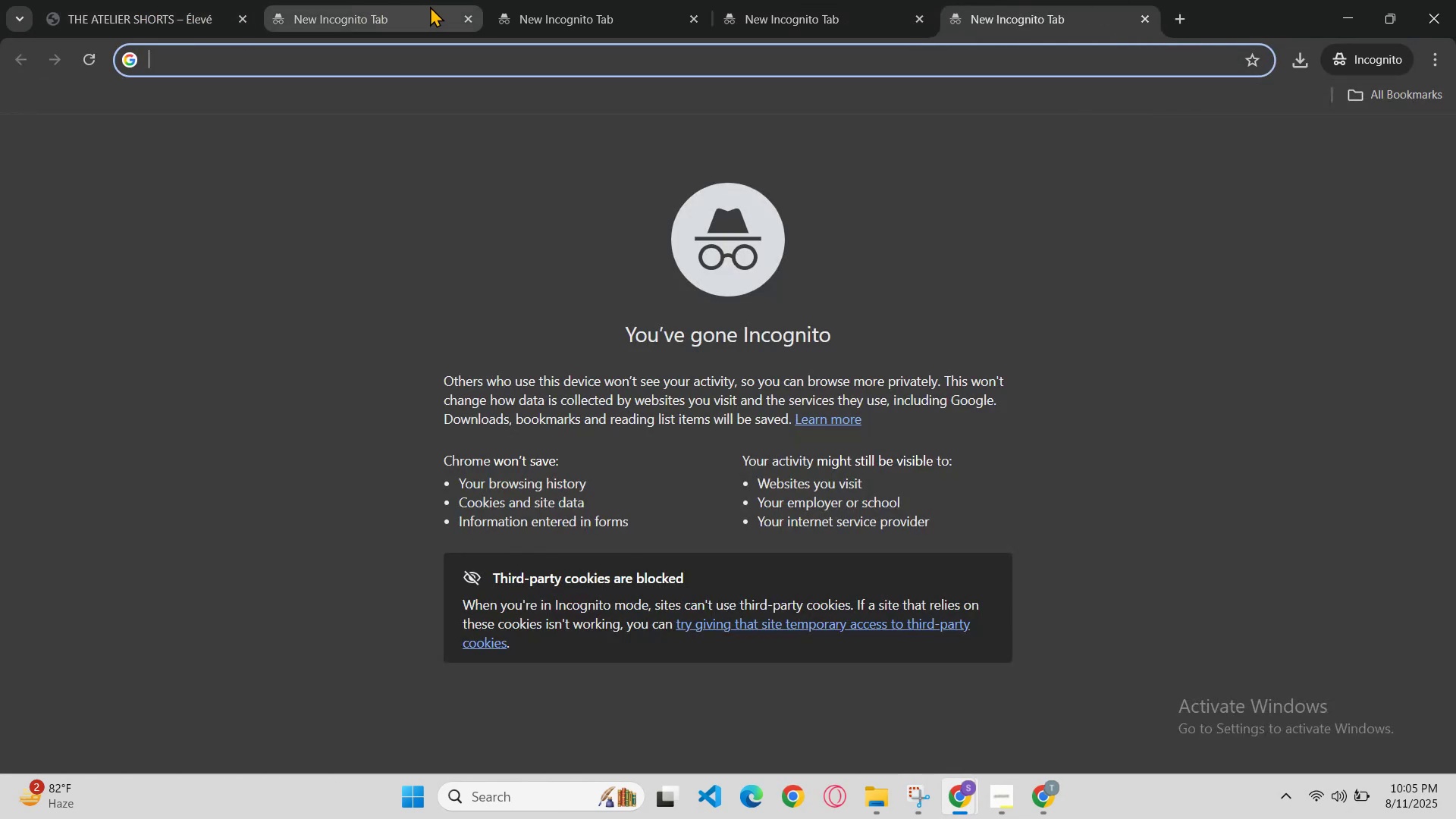 
double_click([468, 14])
 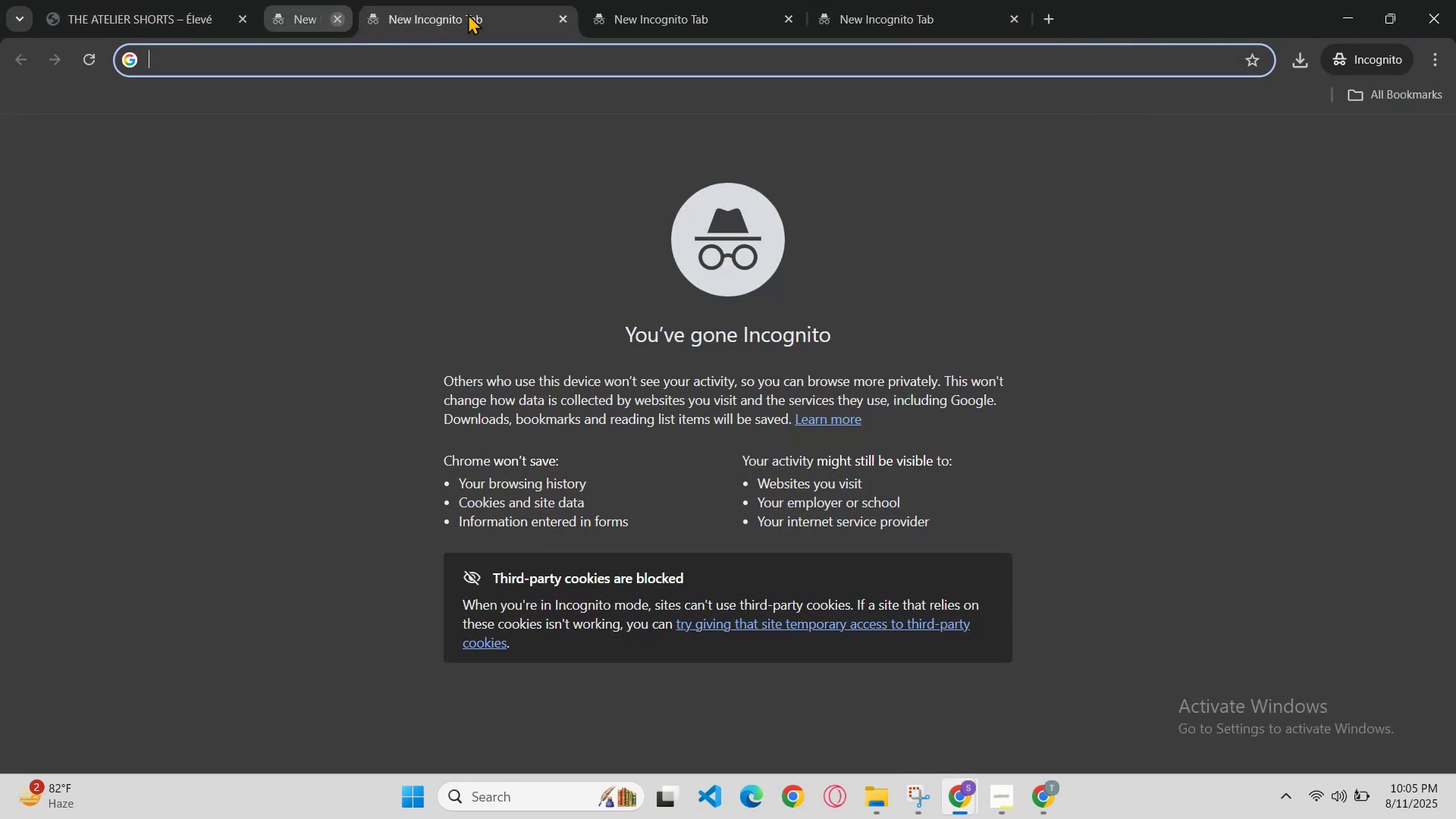 
triple_click([468, 14])
 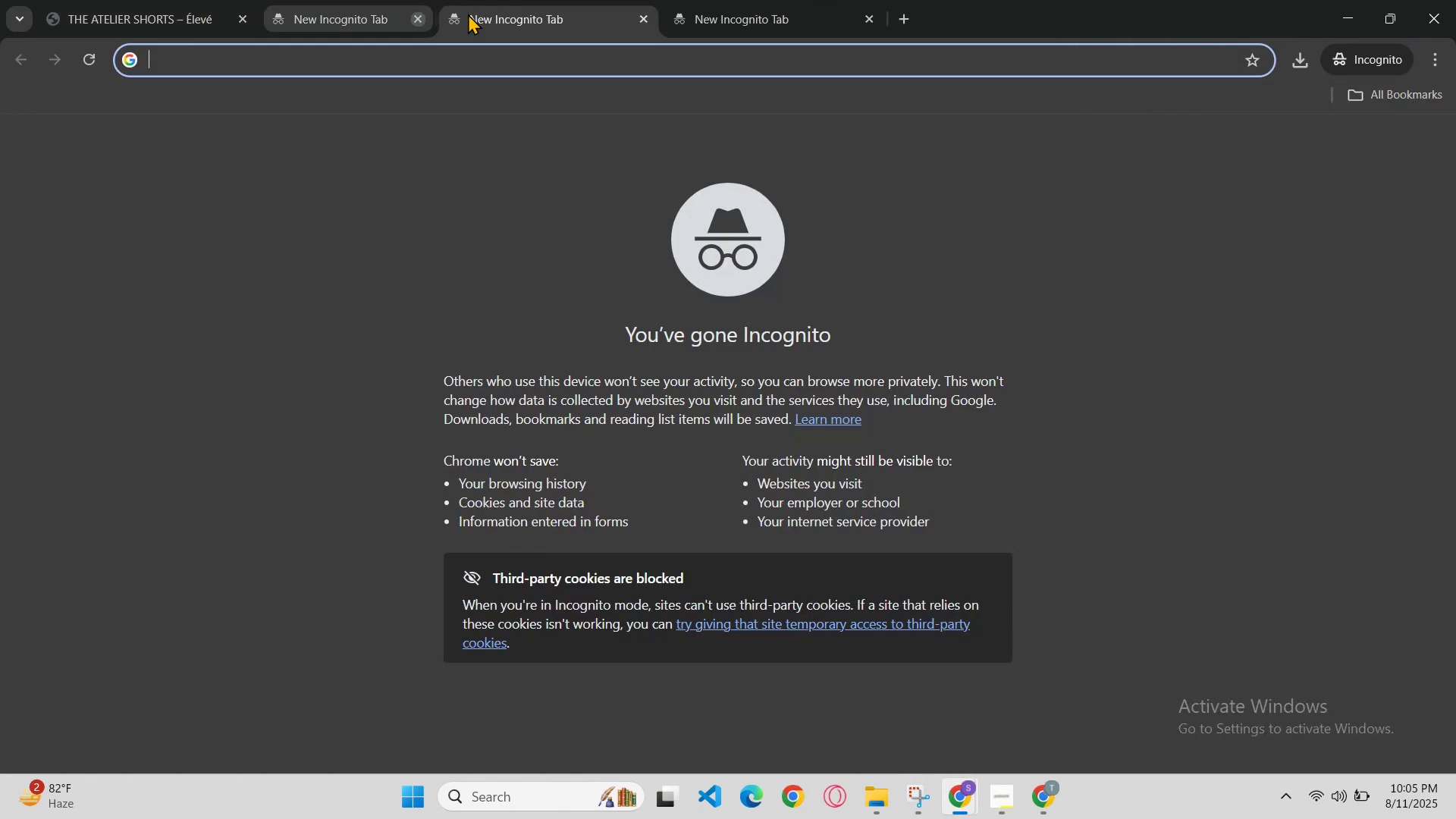 
triple_click([468, 14])
 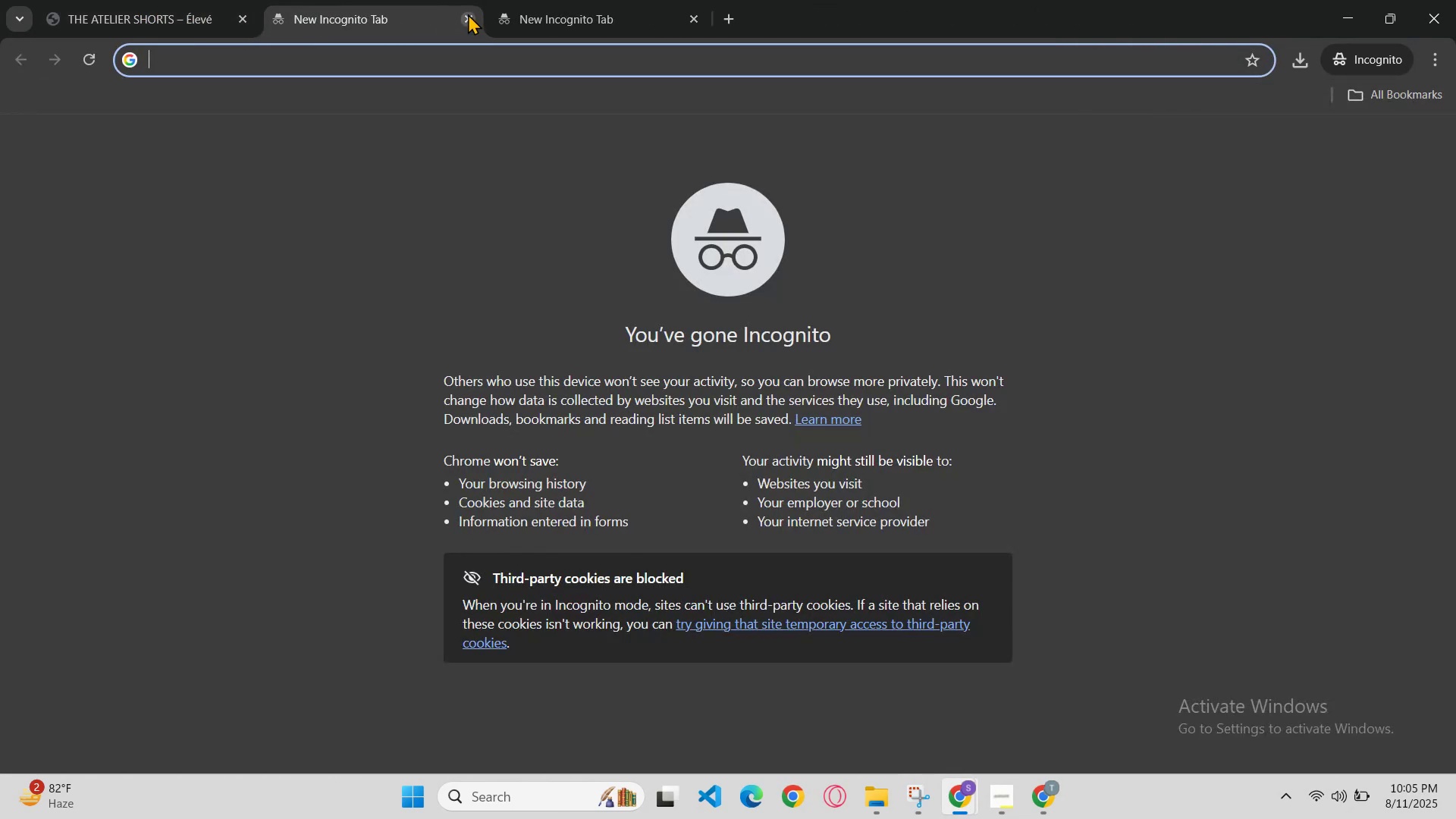 
double_click([468, 14])
 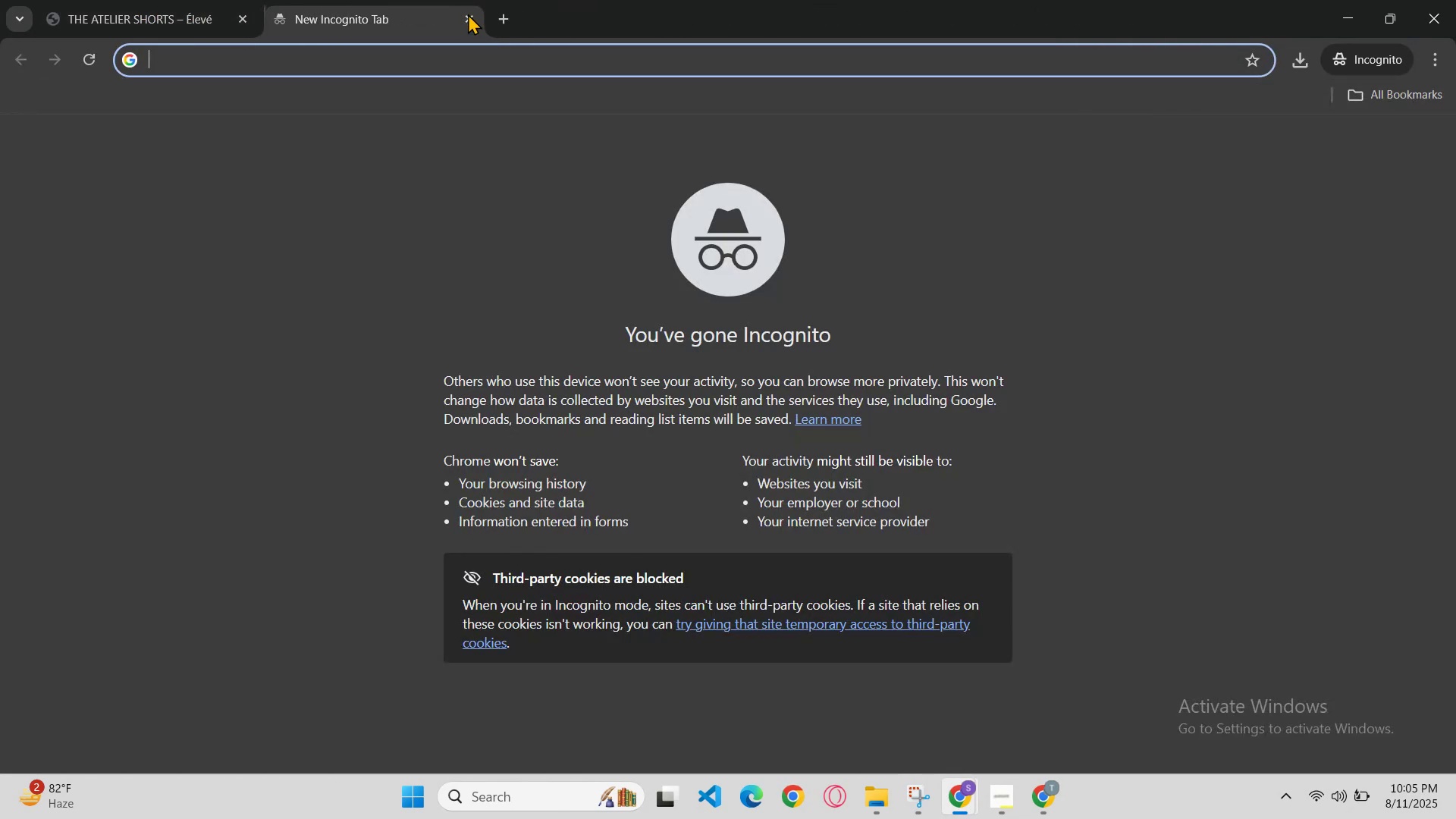 
left_click([468, 14])
 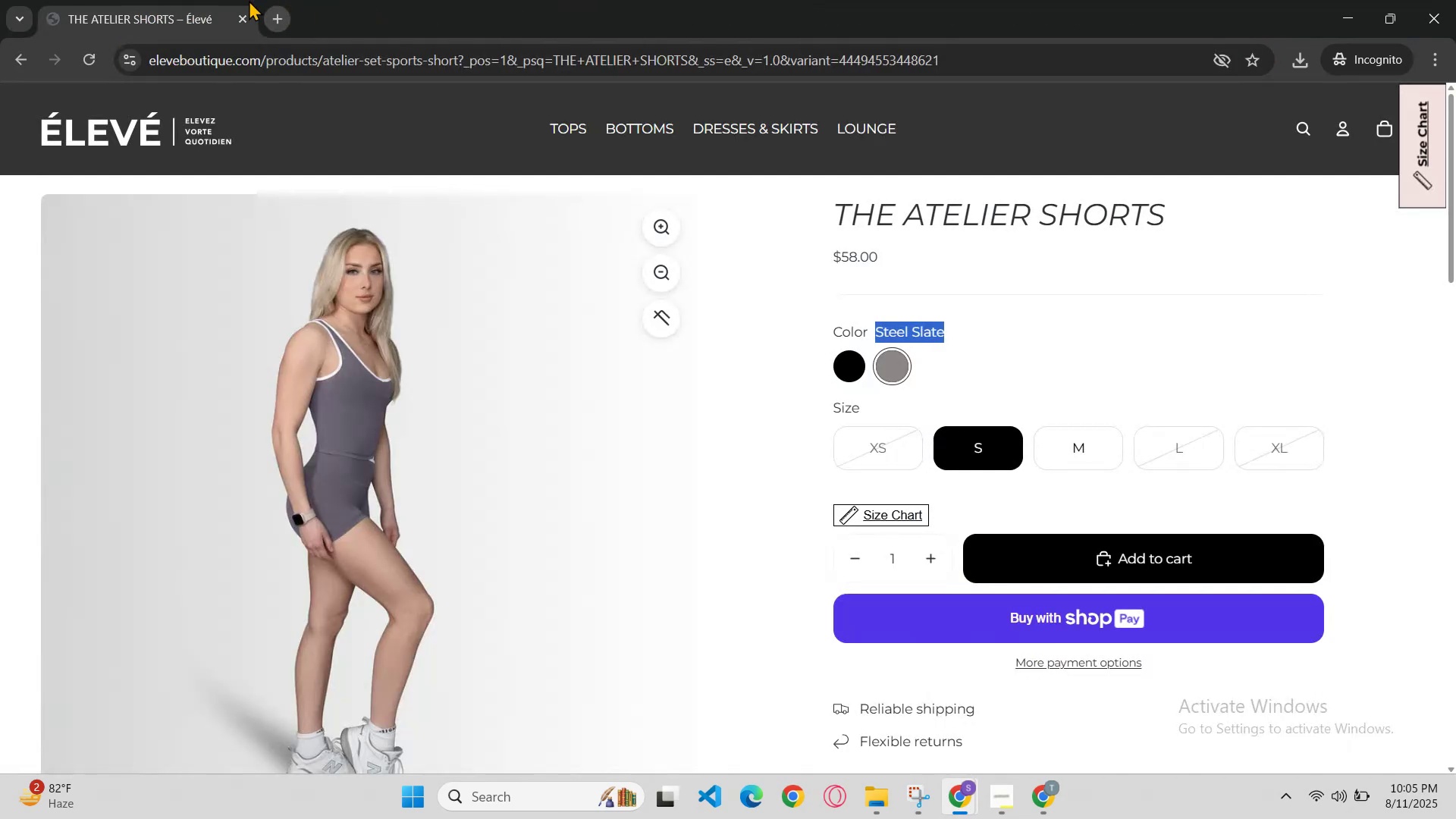 
left_click([232, 0])
 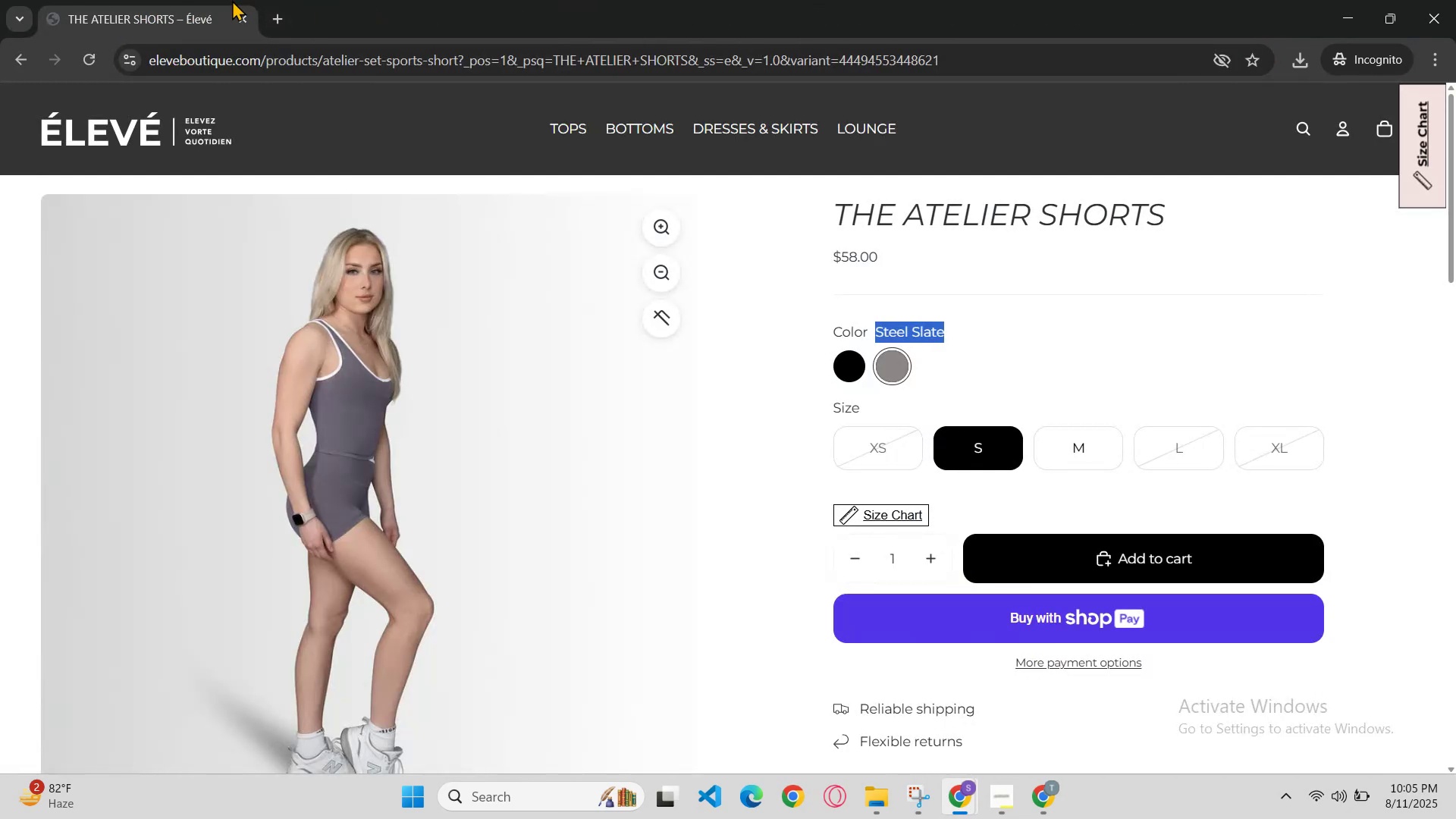 
key(Control+R)
 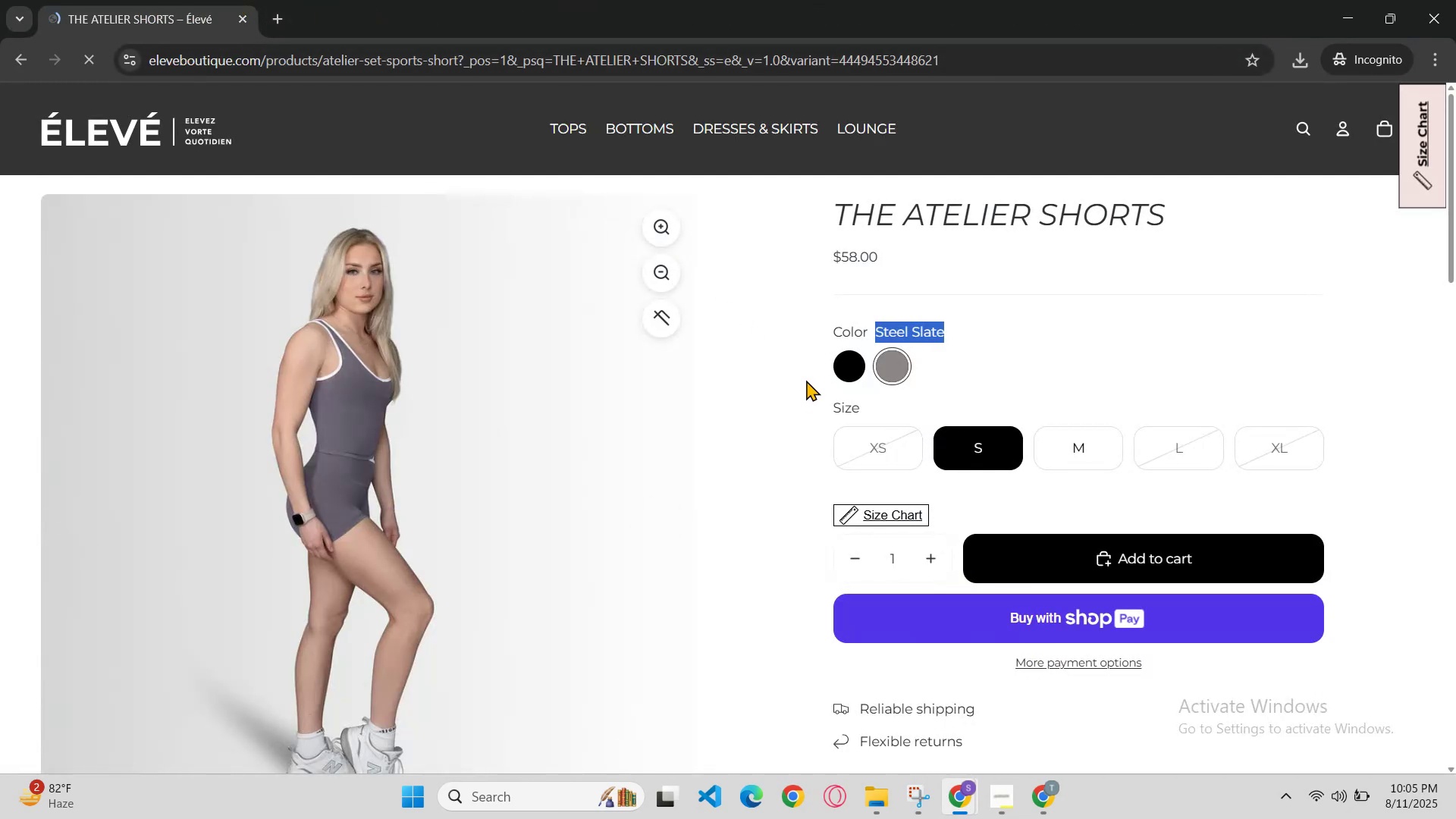 
scroll: coordinate [869, 357], scroll_direction: up, amount: 1.0
 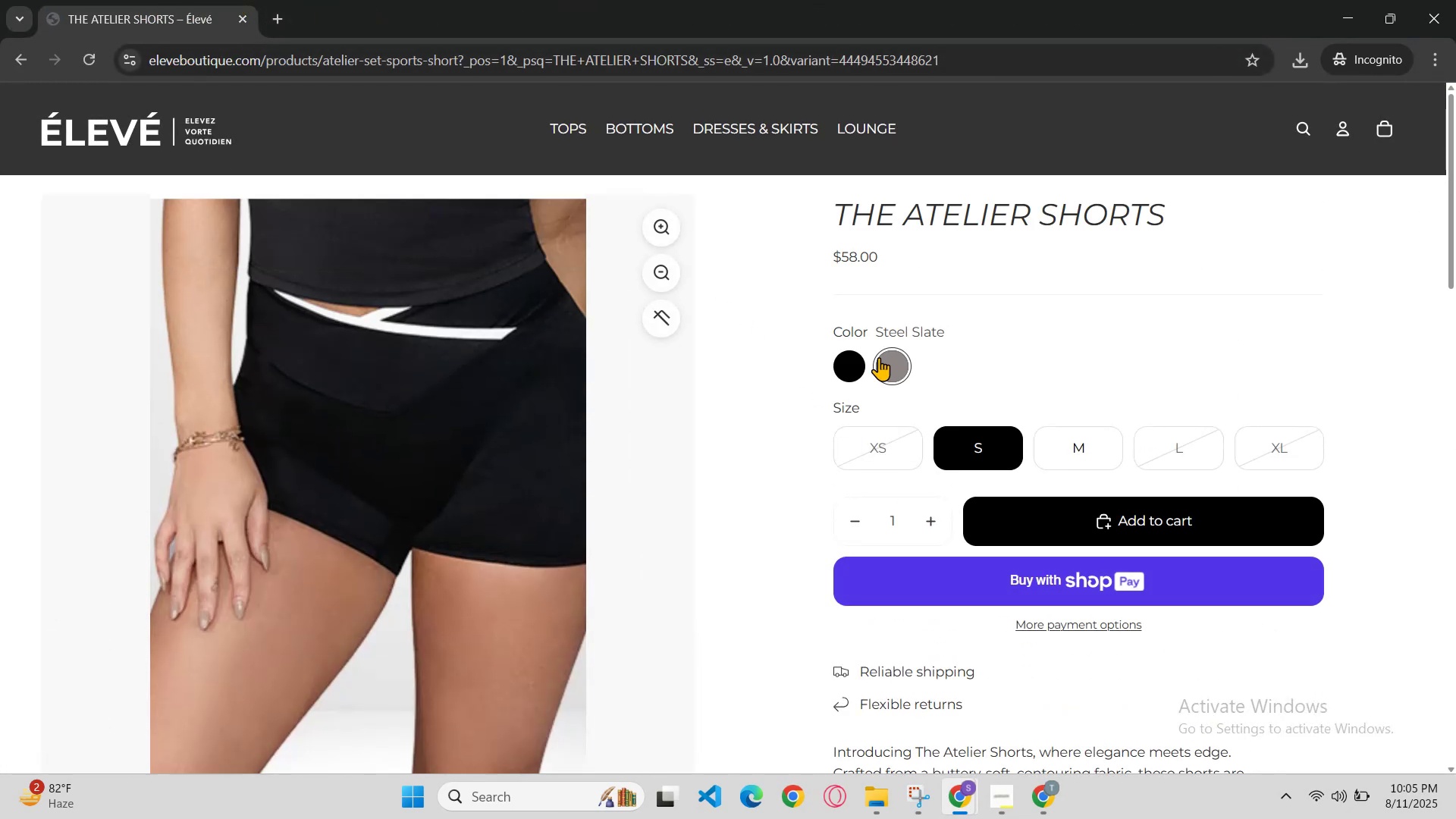 
double_click([887, 362])
 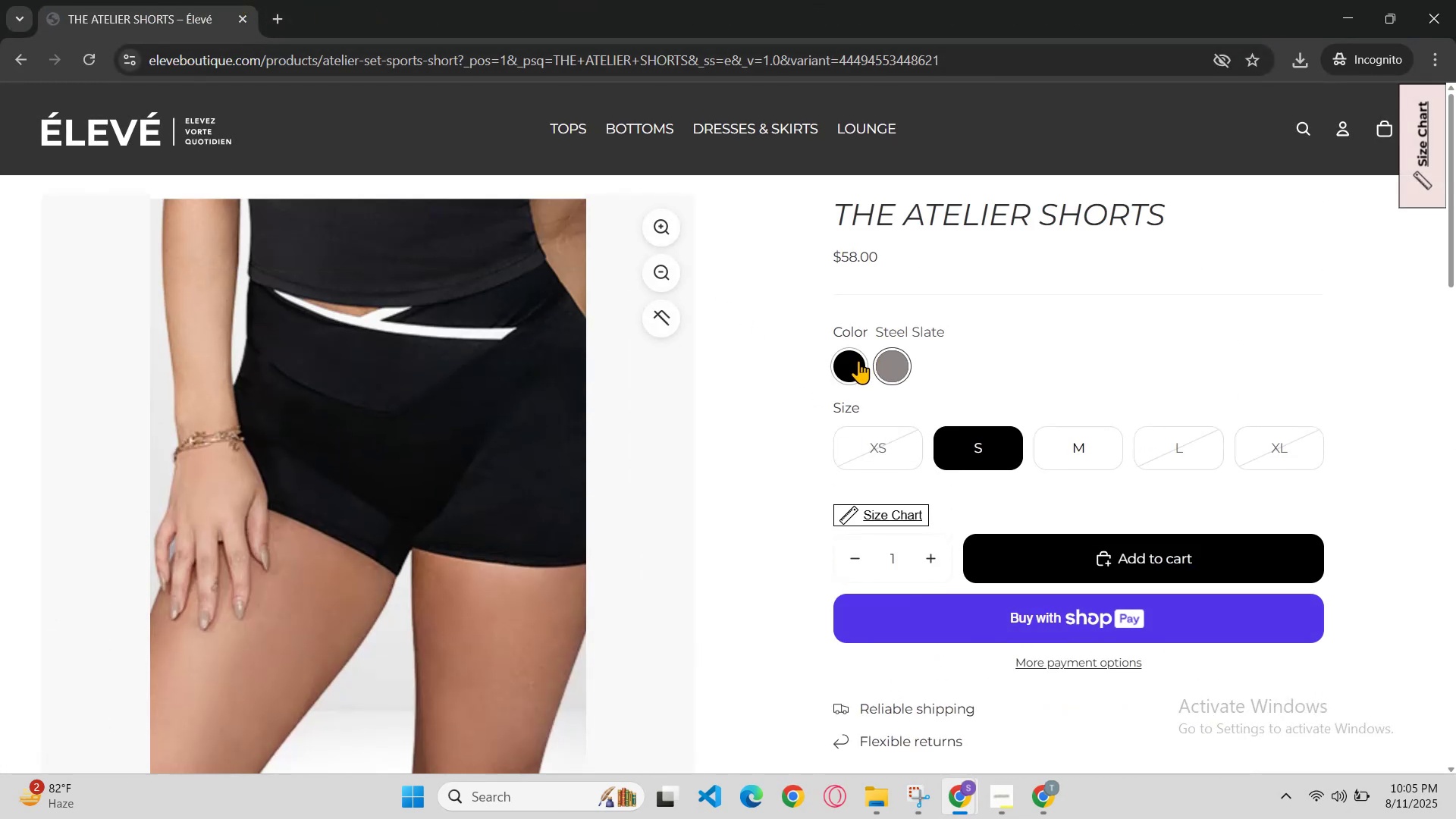 
double_click([858, 362])
 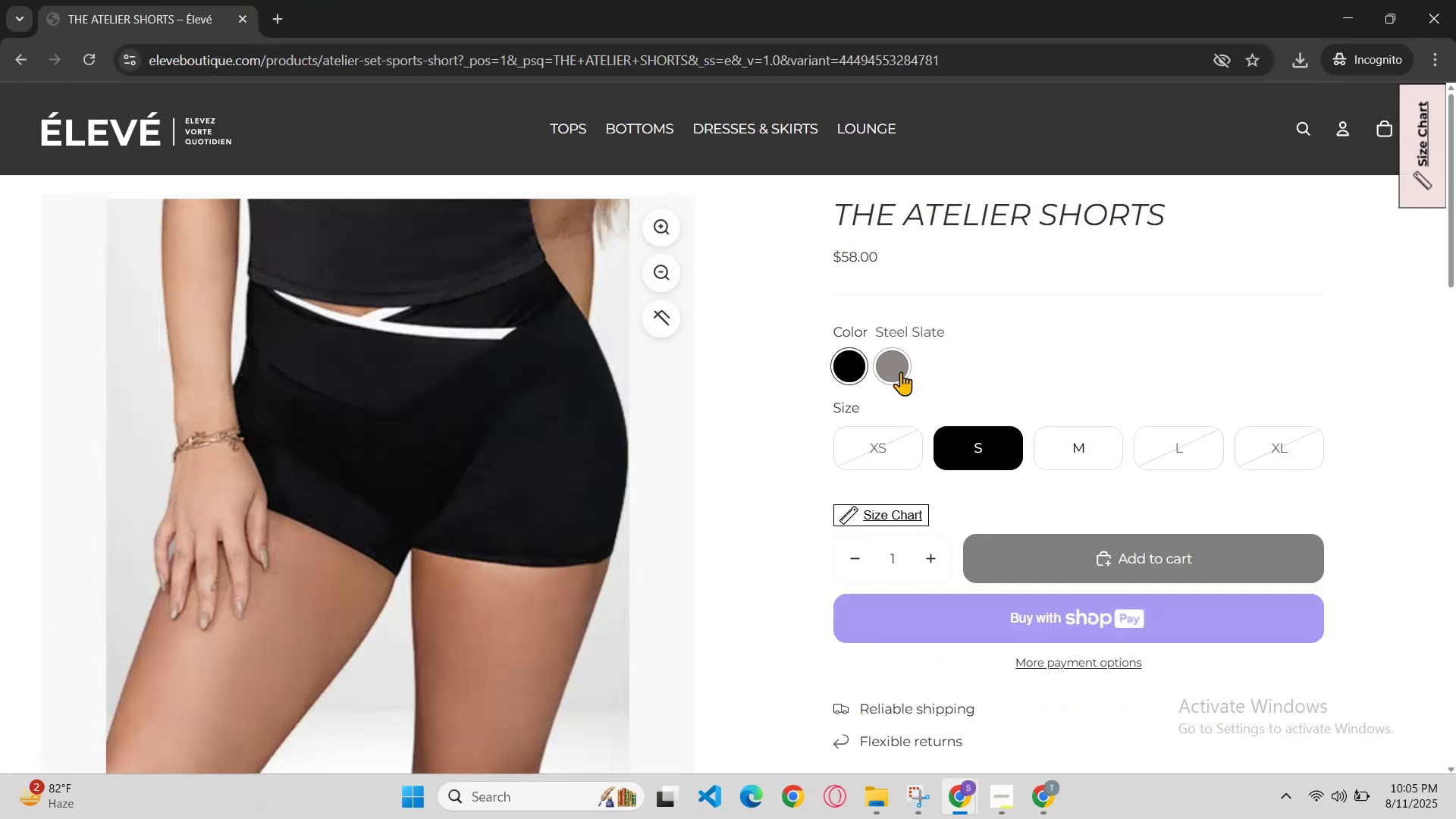 
left_click([904, 372])
 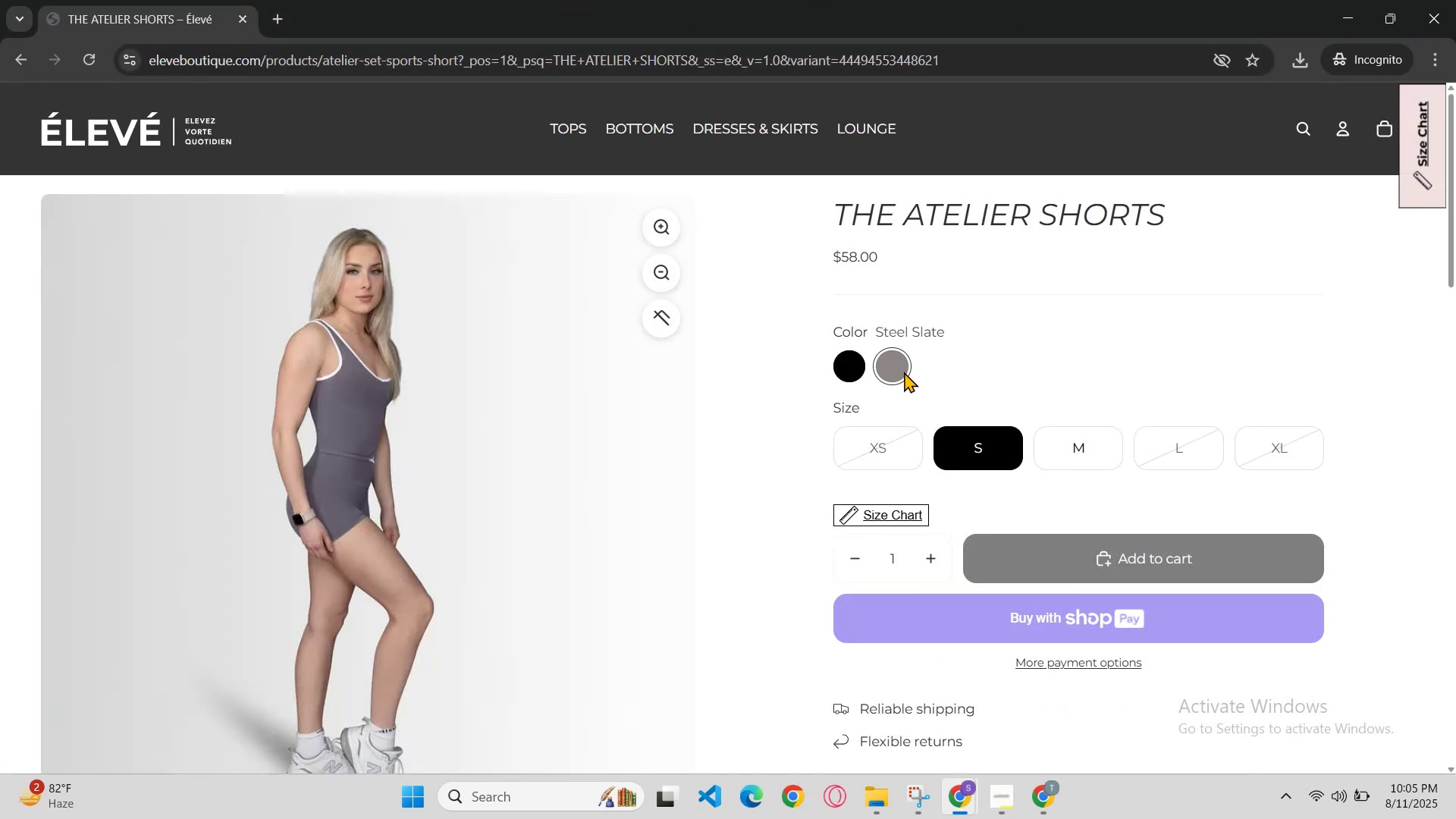 
scroll: coordinate [890, 391], scroll_direction: down, amount: 2.0
 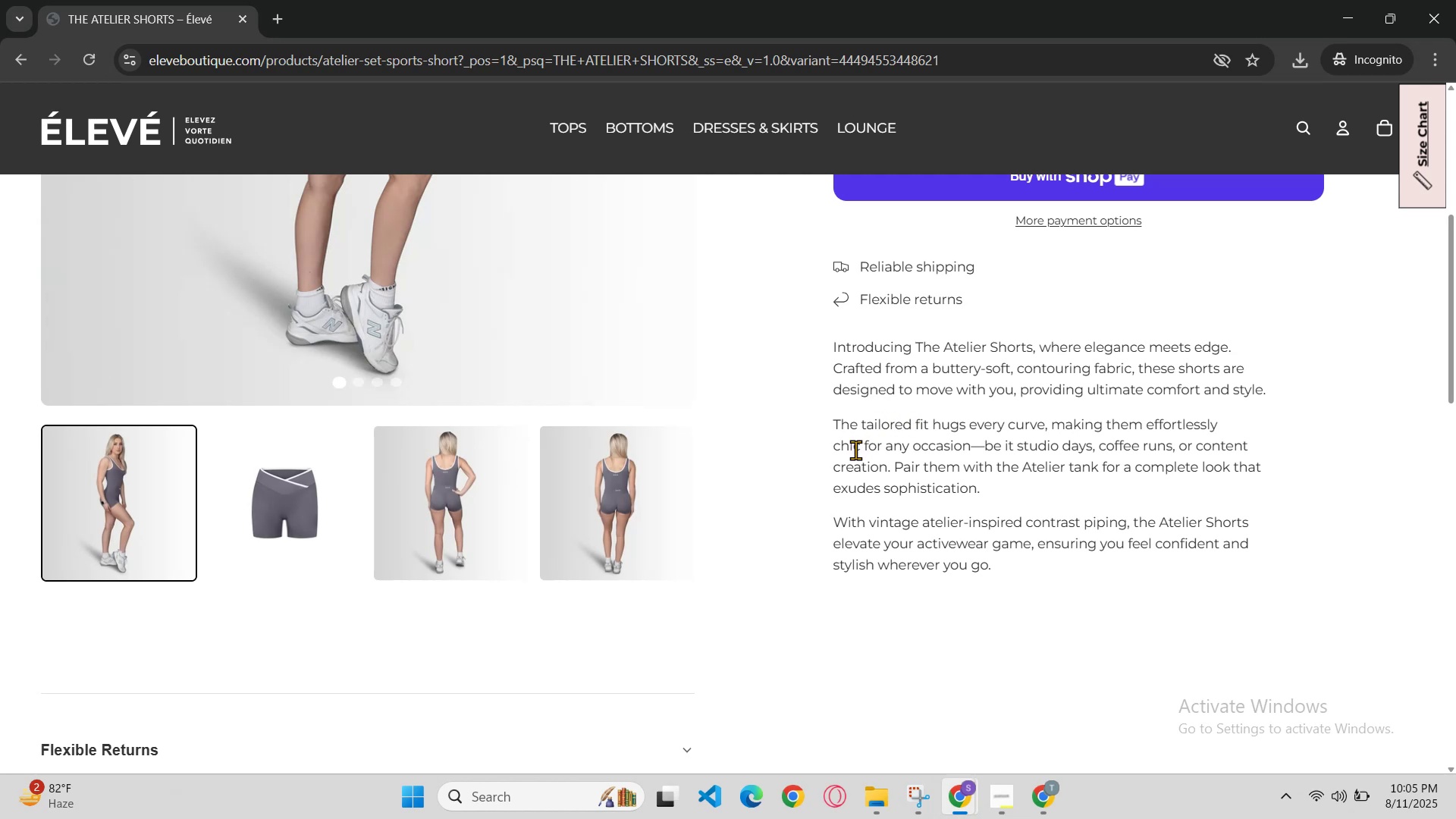 
left_click([1348, 13])
 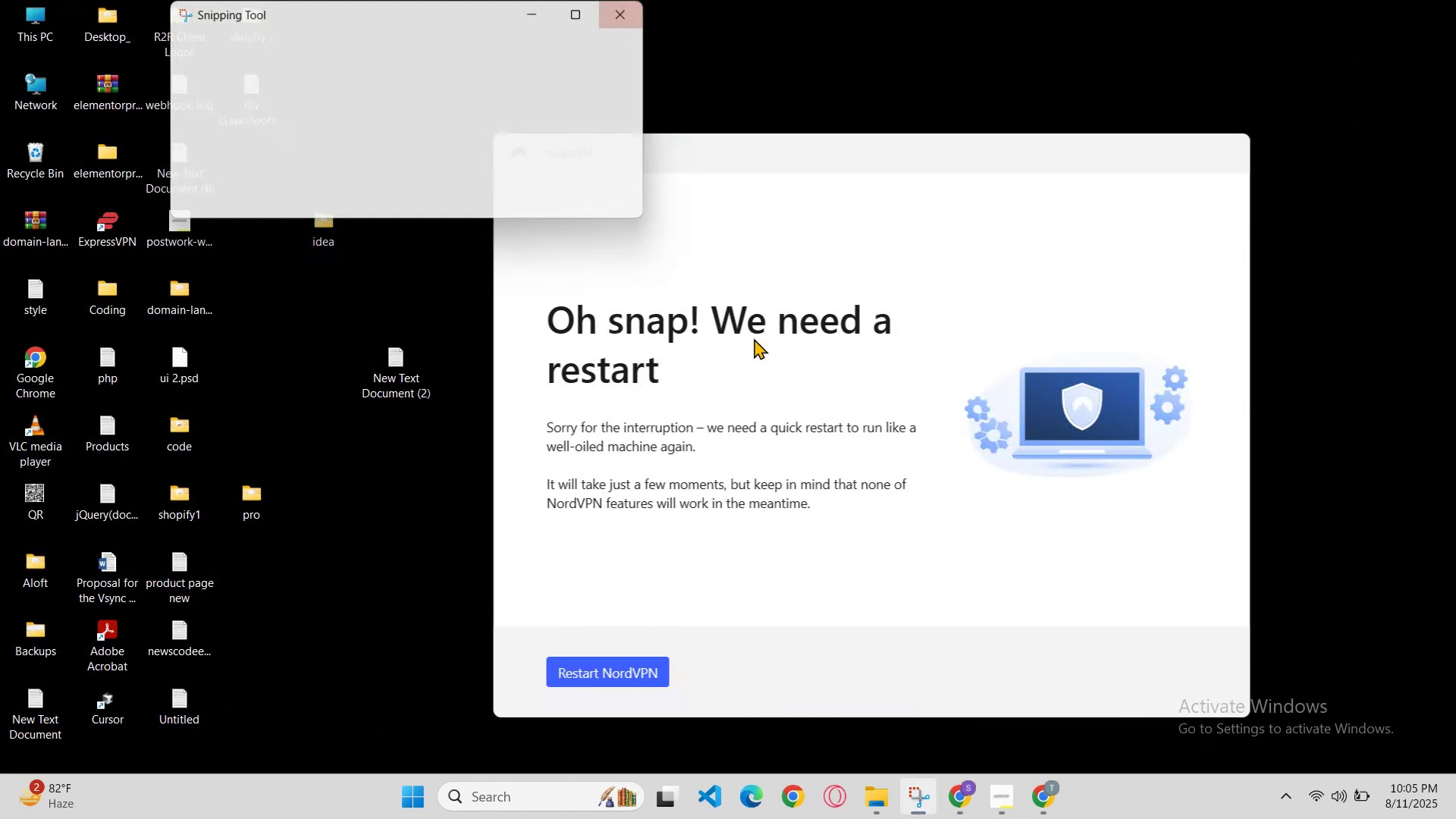 
left_click([970, 788])
 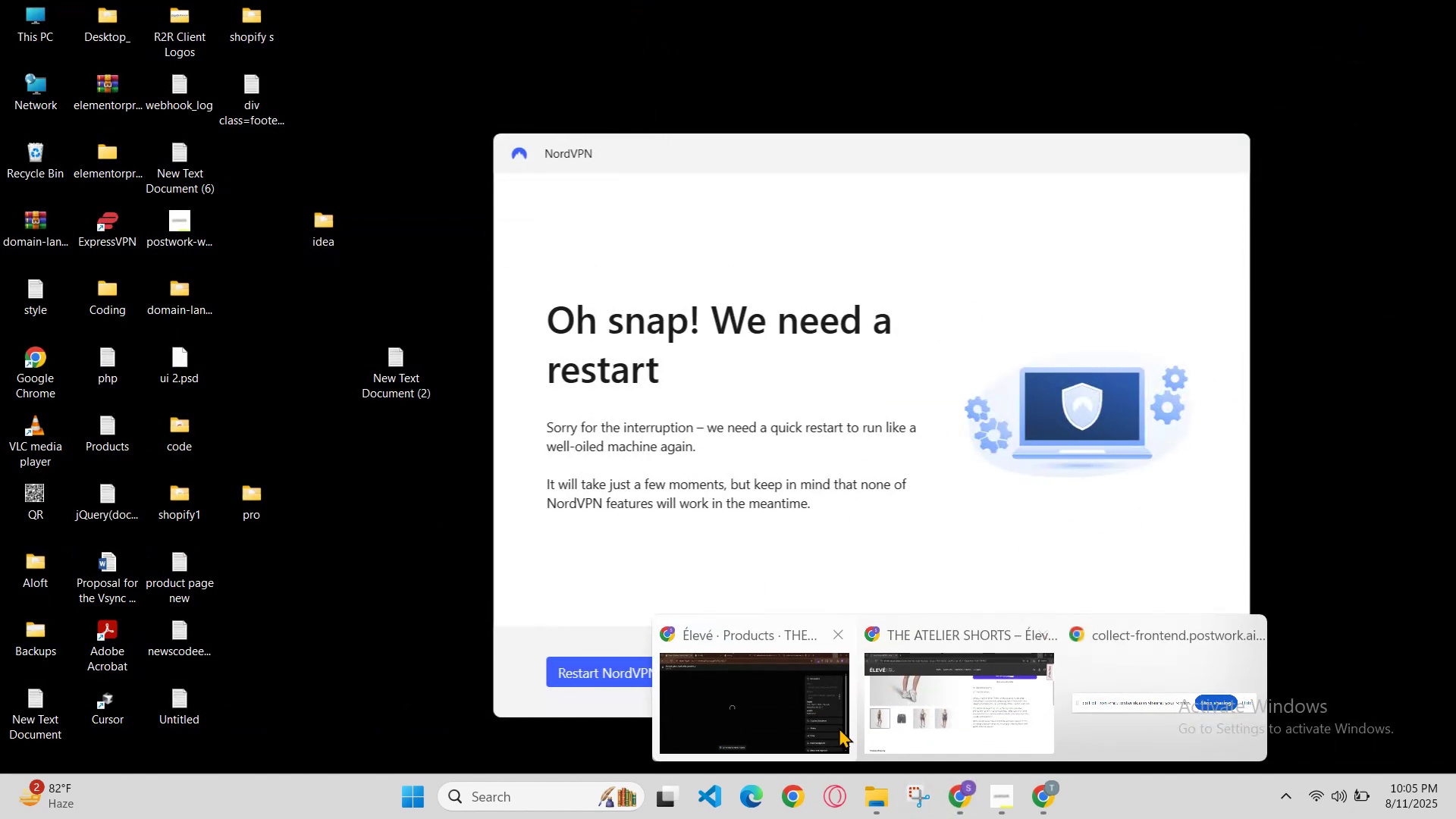 
double_click([824, 721])
 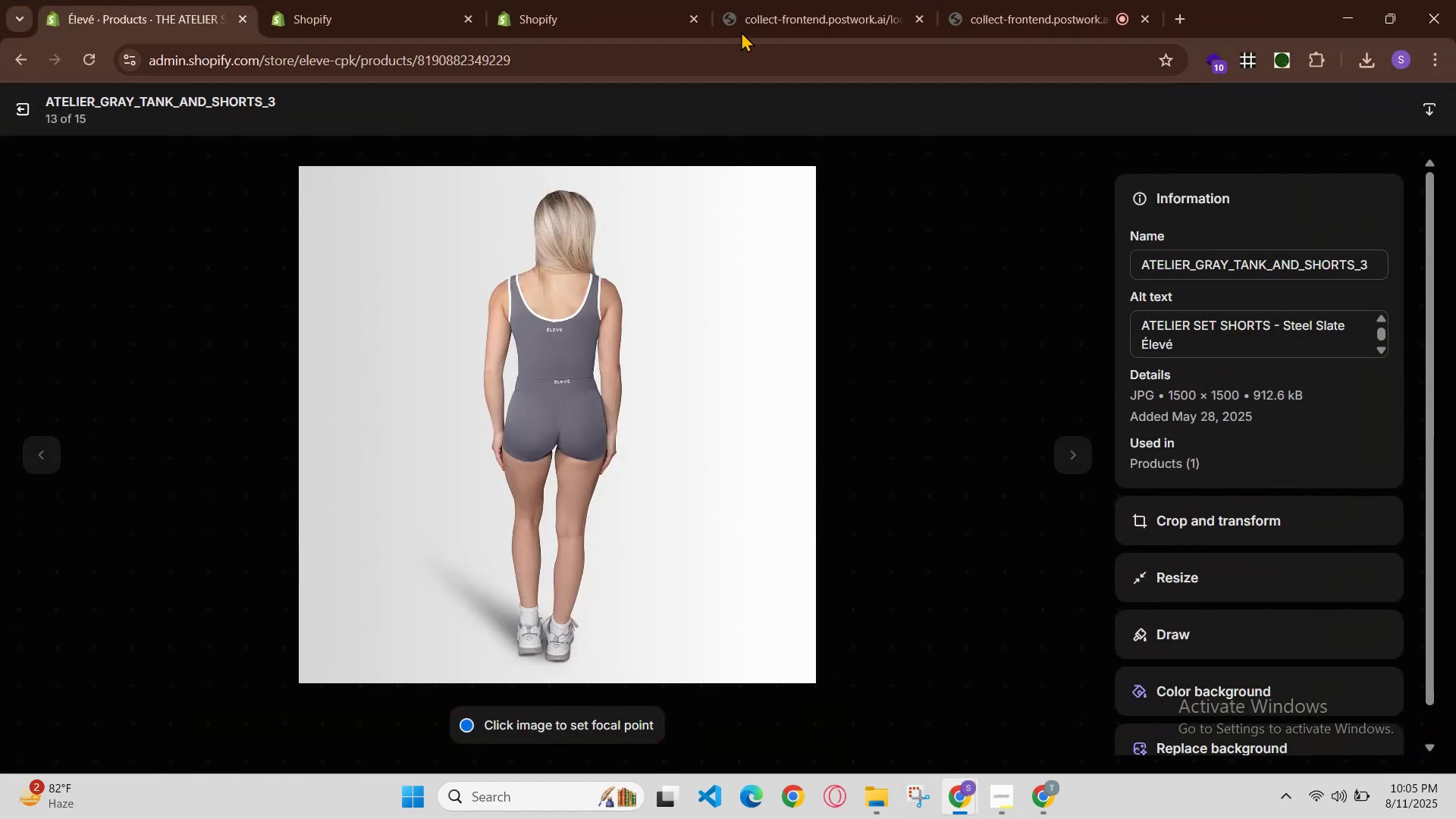 
left_click([833, 0])
 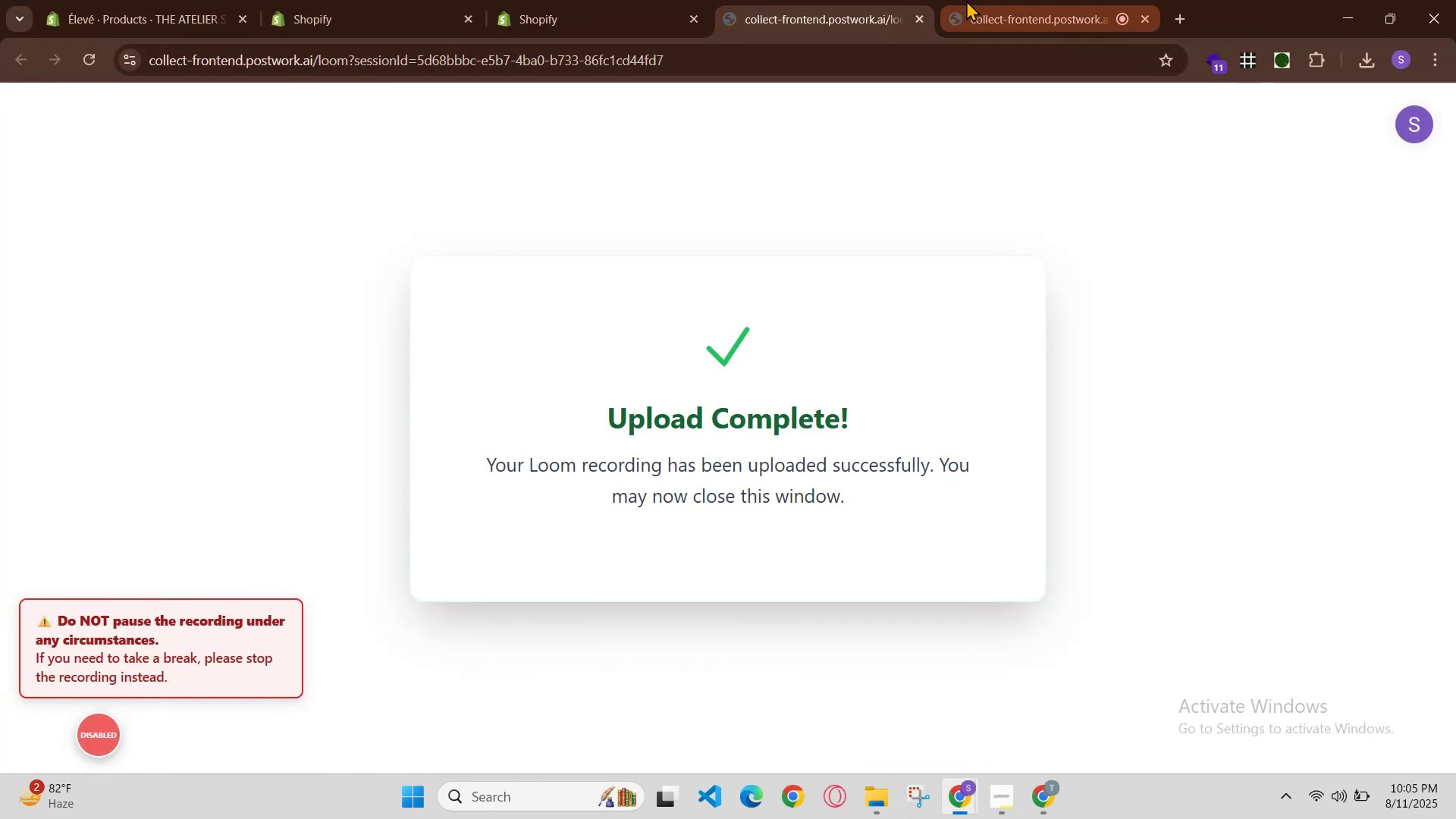 
double_click([975, 0])
 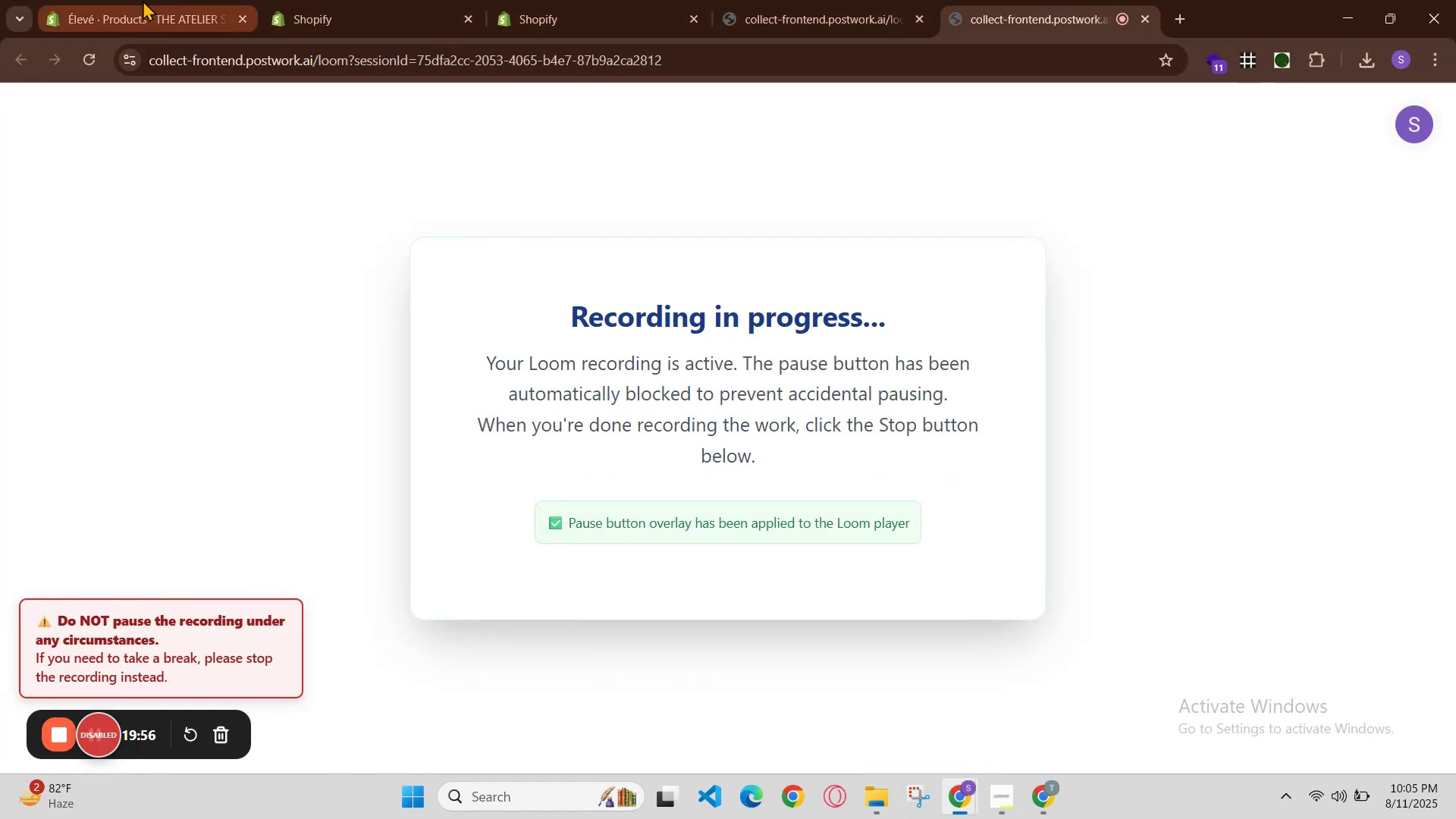 
left_click_drag(start_coordinate=[154, 0], to_coordinate=[159, 0])
 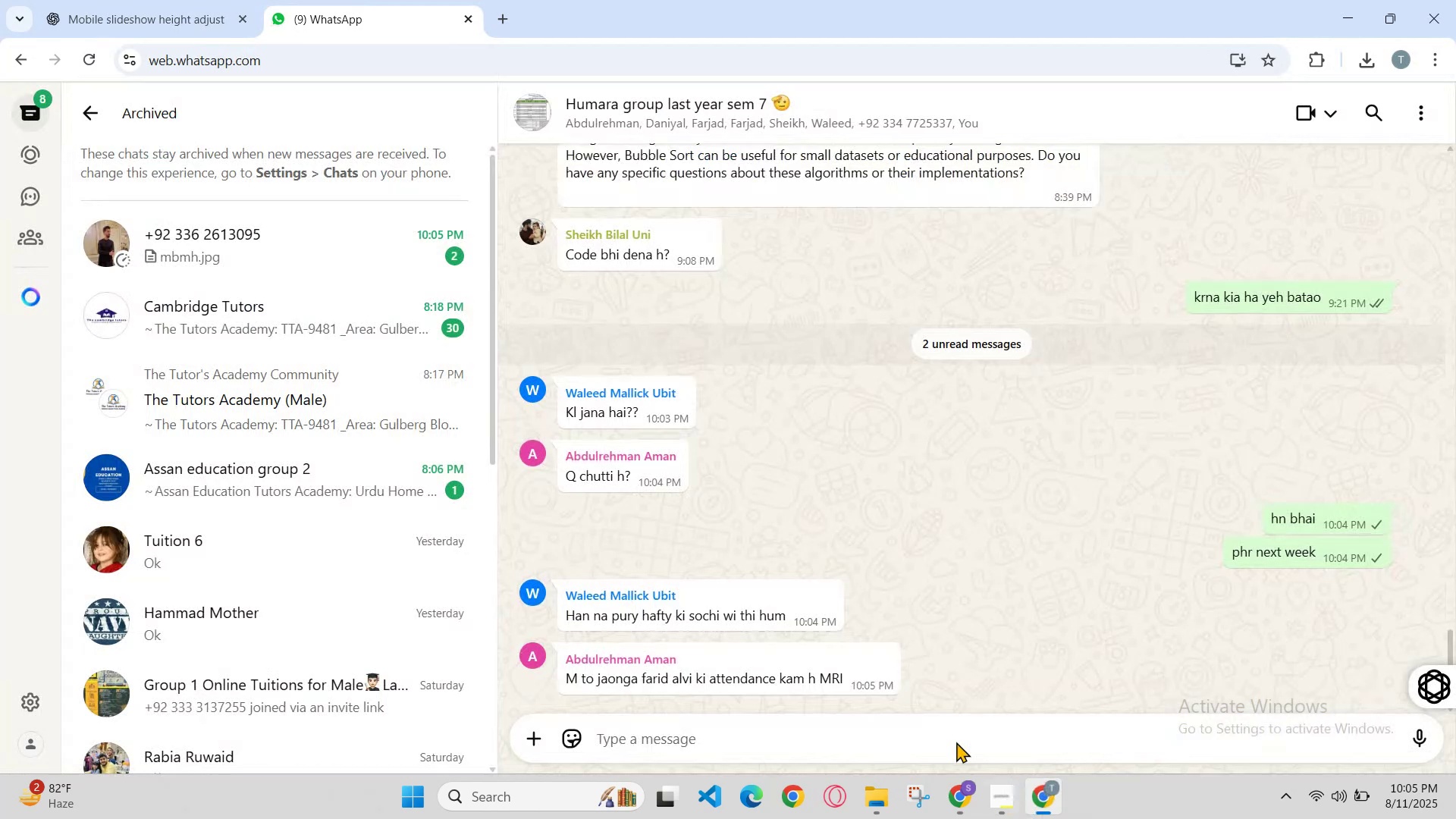 
left_click_drag(start_coordinate=[366, 283], to_coordinate=[368, 278])
 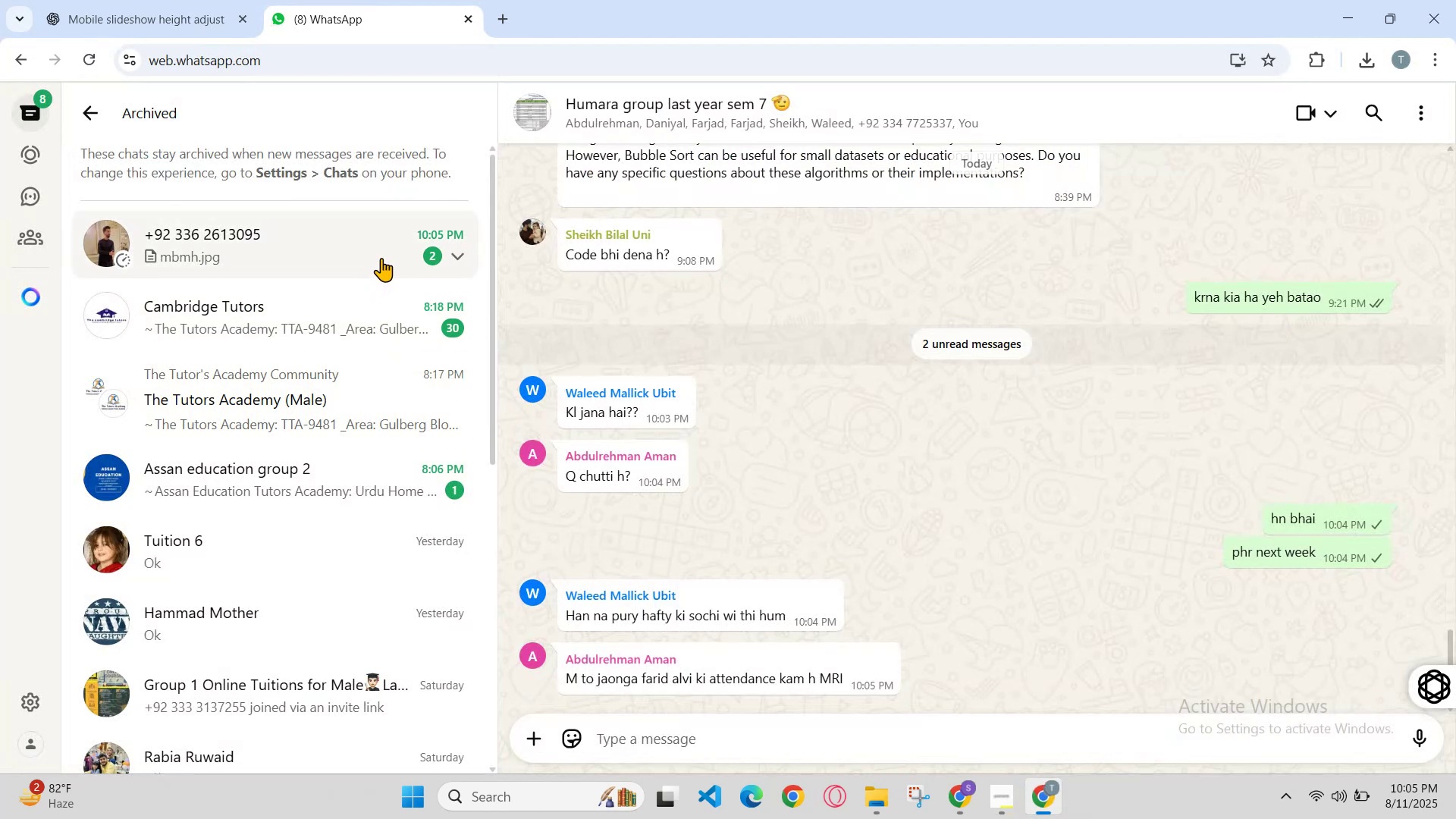 
left_click([381, 256])
 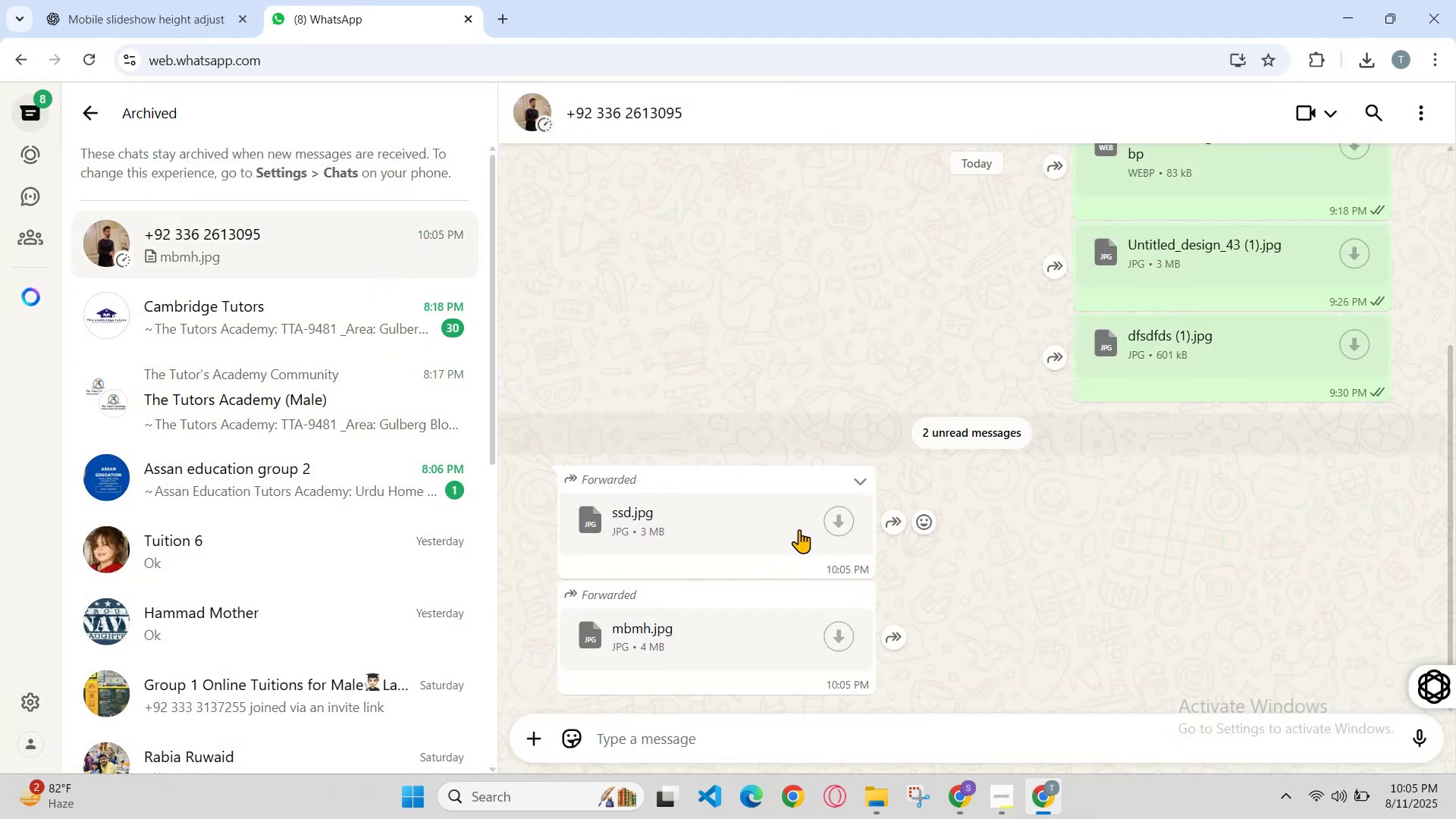 
double_click([833, 523])
 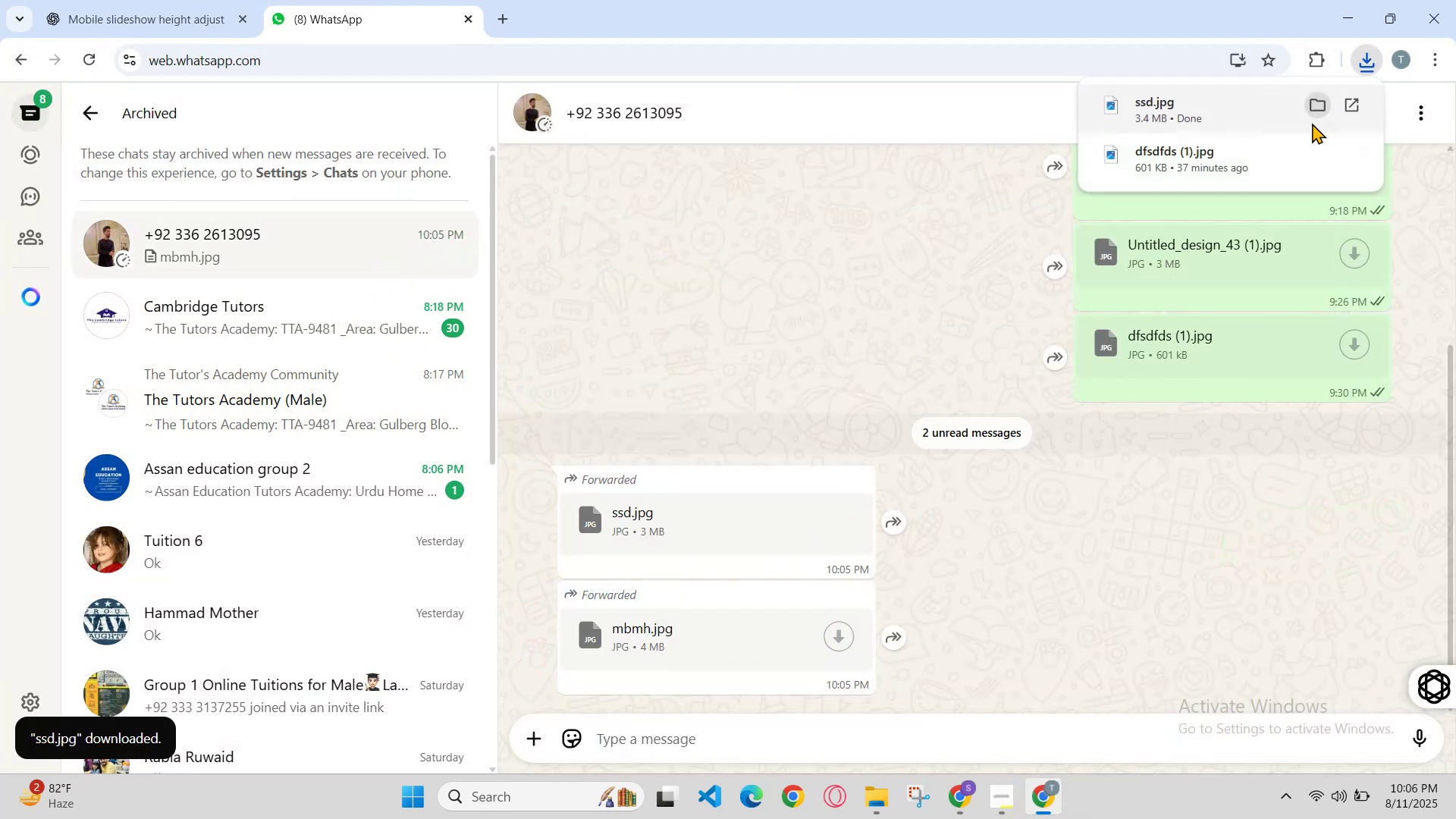 
left_click([1229, 105])
 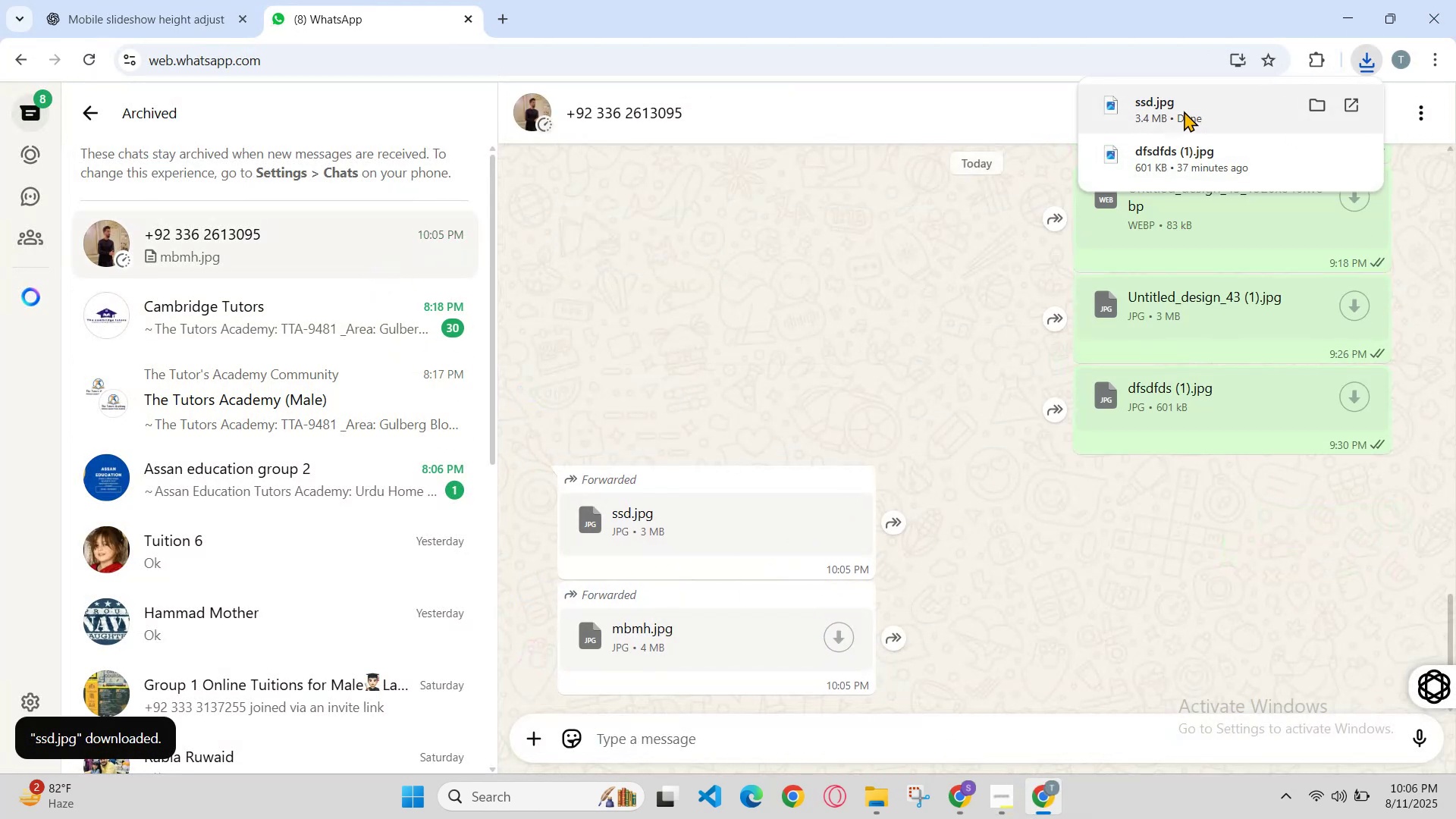 
left_click([1176, 108])
 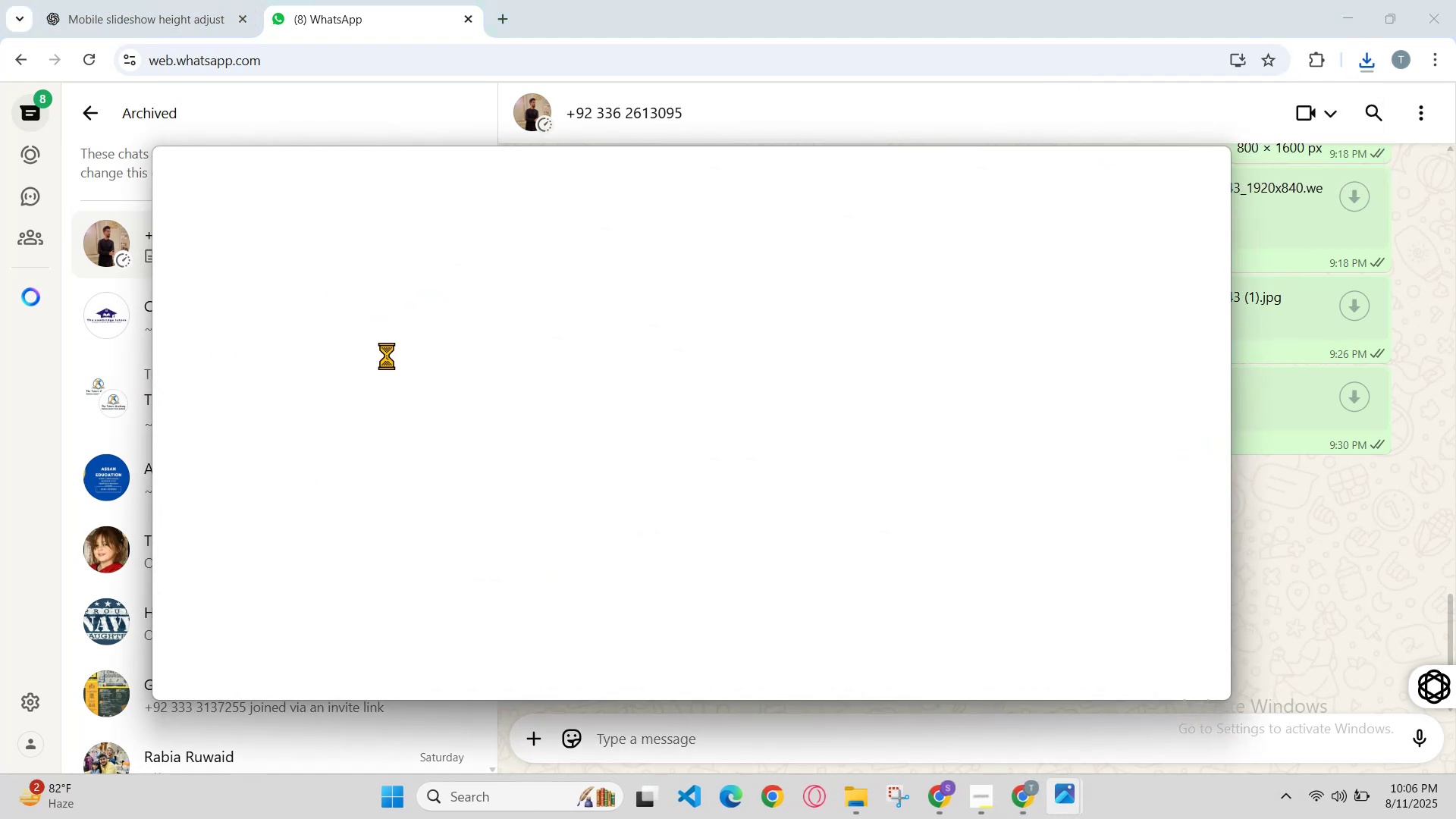 
left_click([94, 15])
 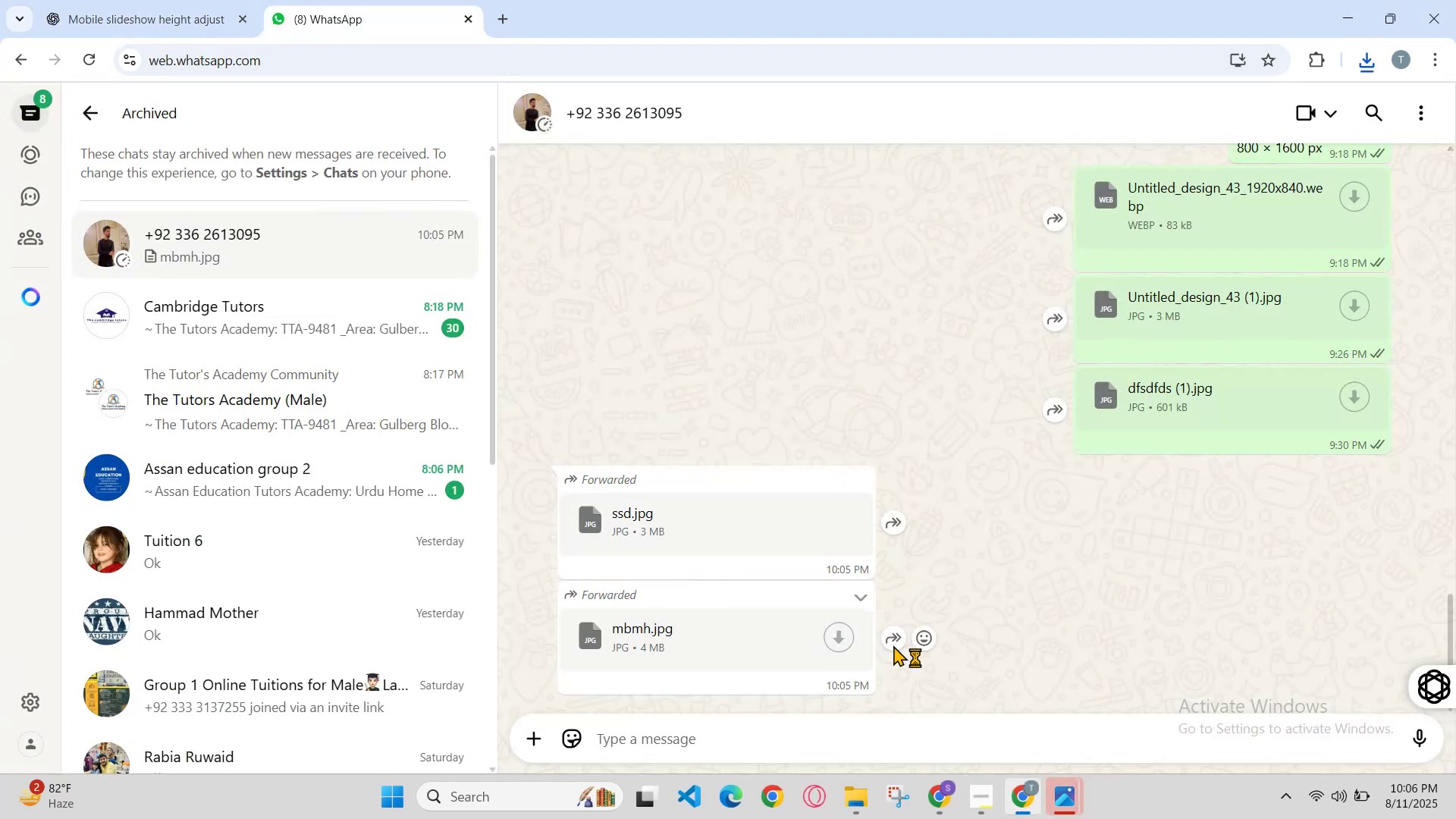 
left_click([1079, 799])
 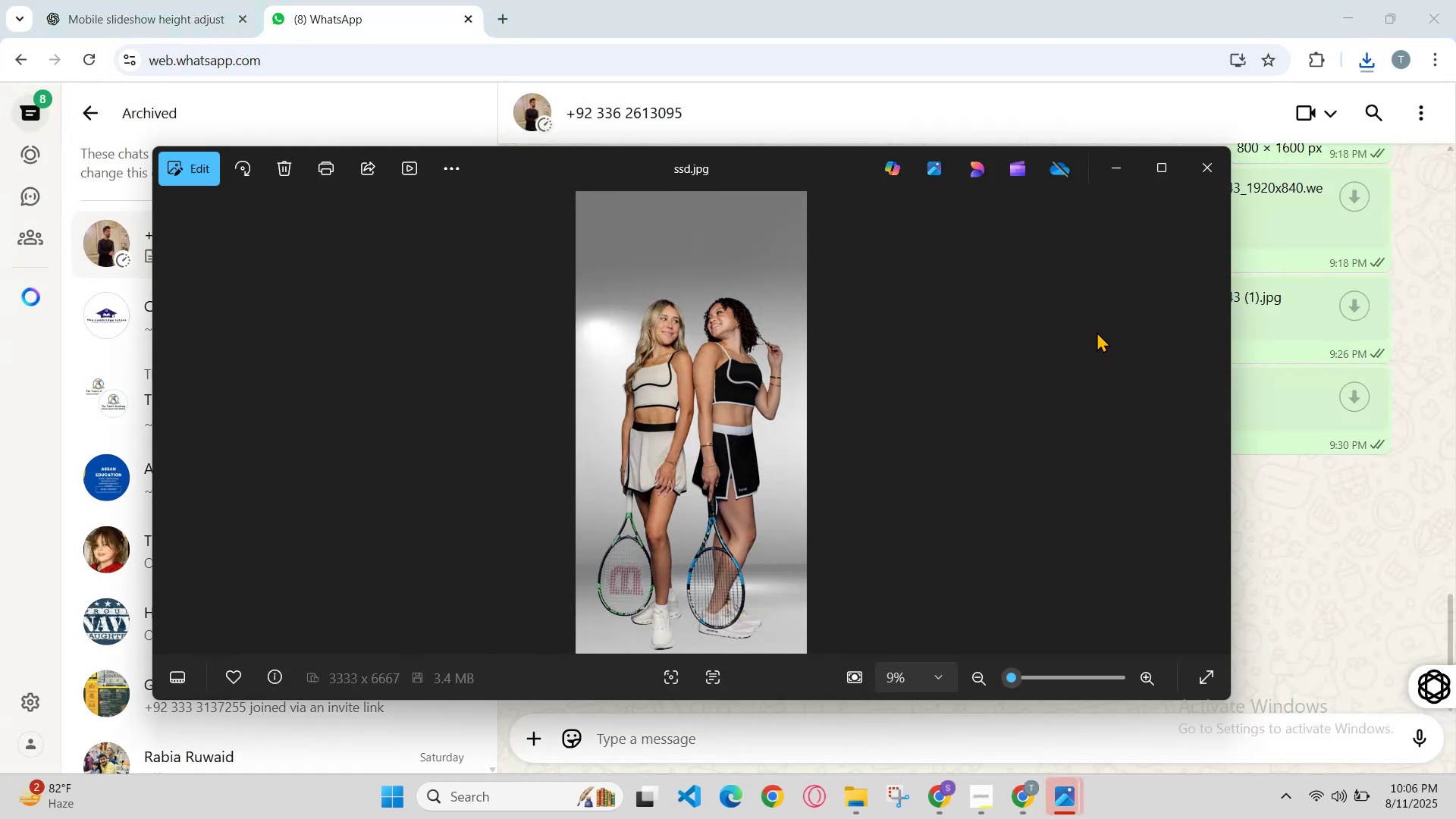 
left_click([1198, 168])
 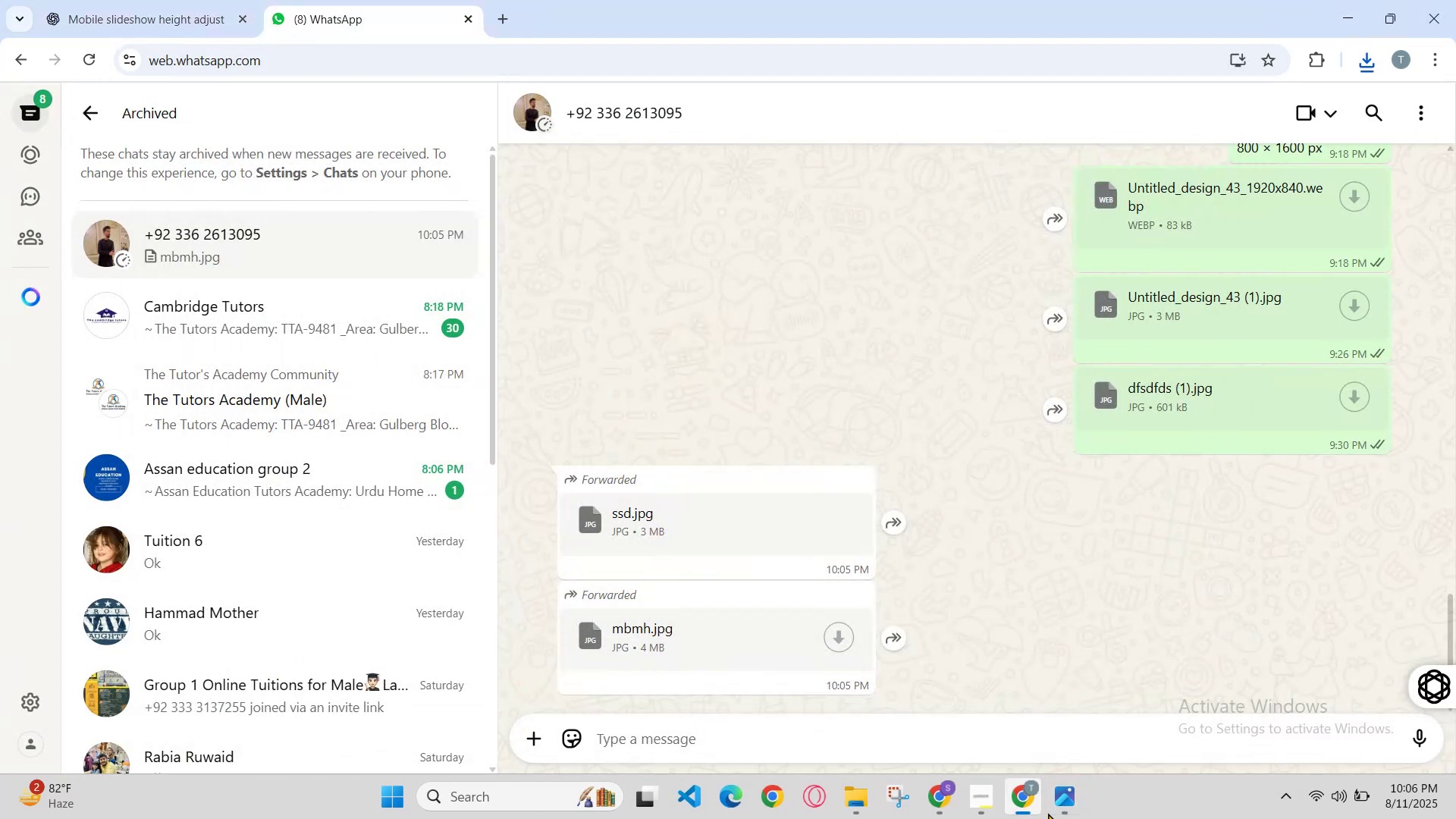 
left_click([1066, 800])
 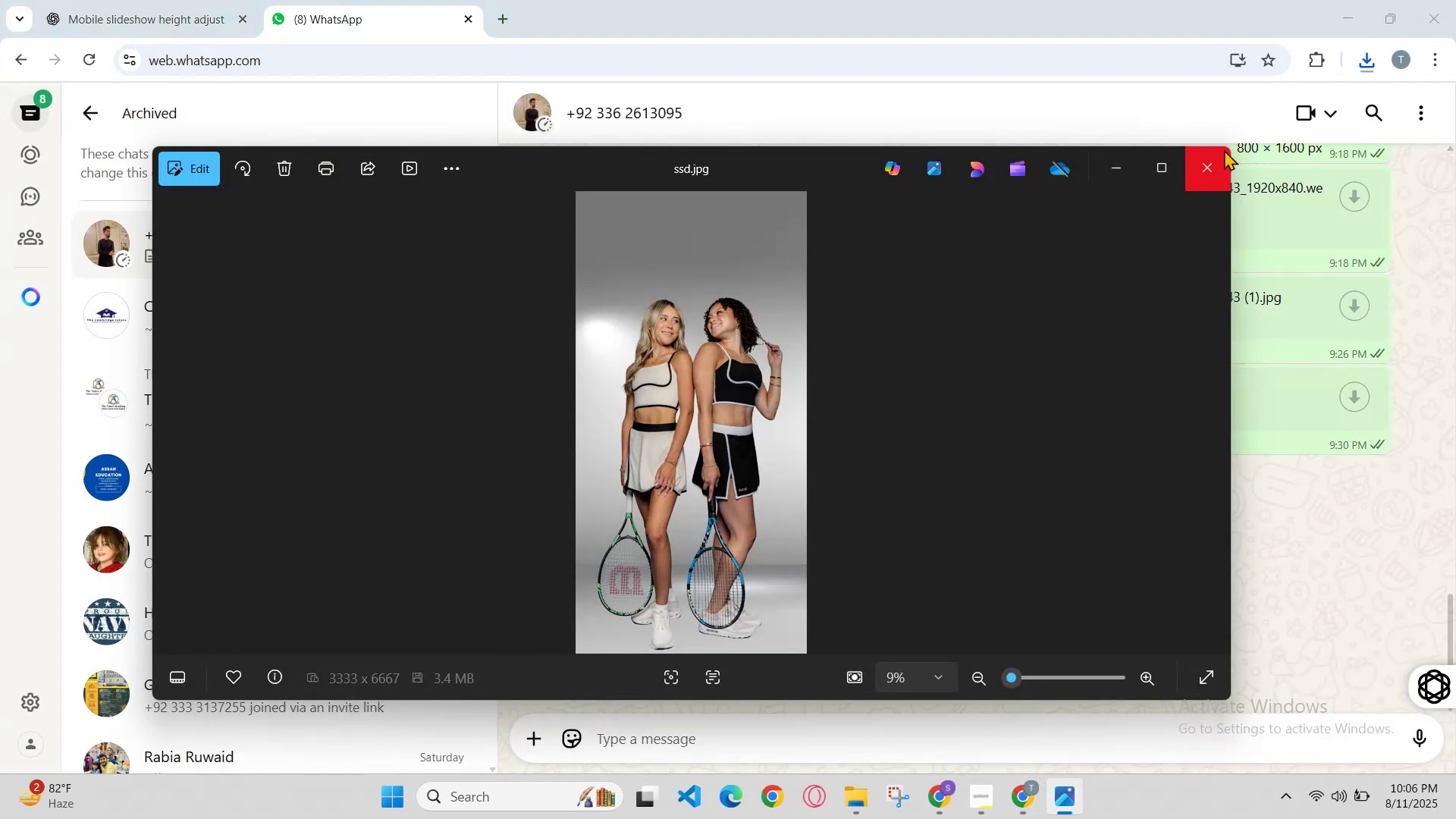 
left_click([1222, 158])
 